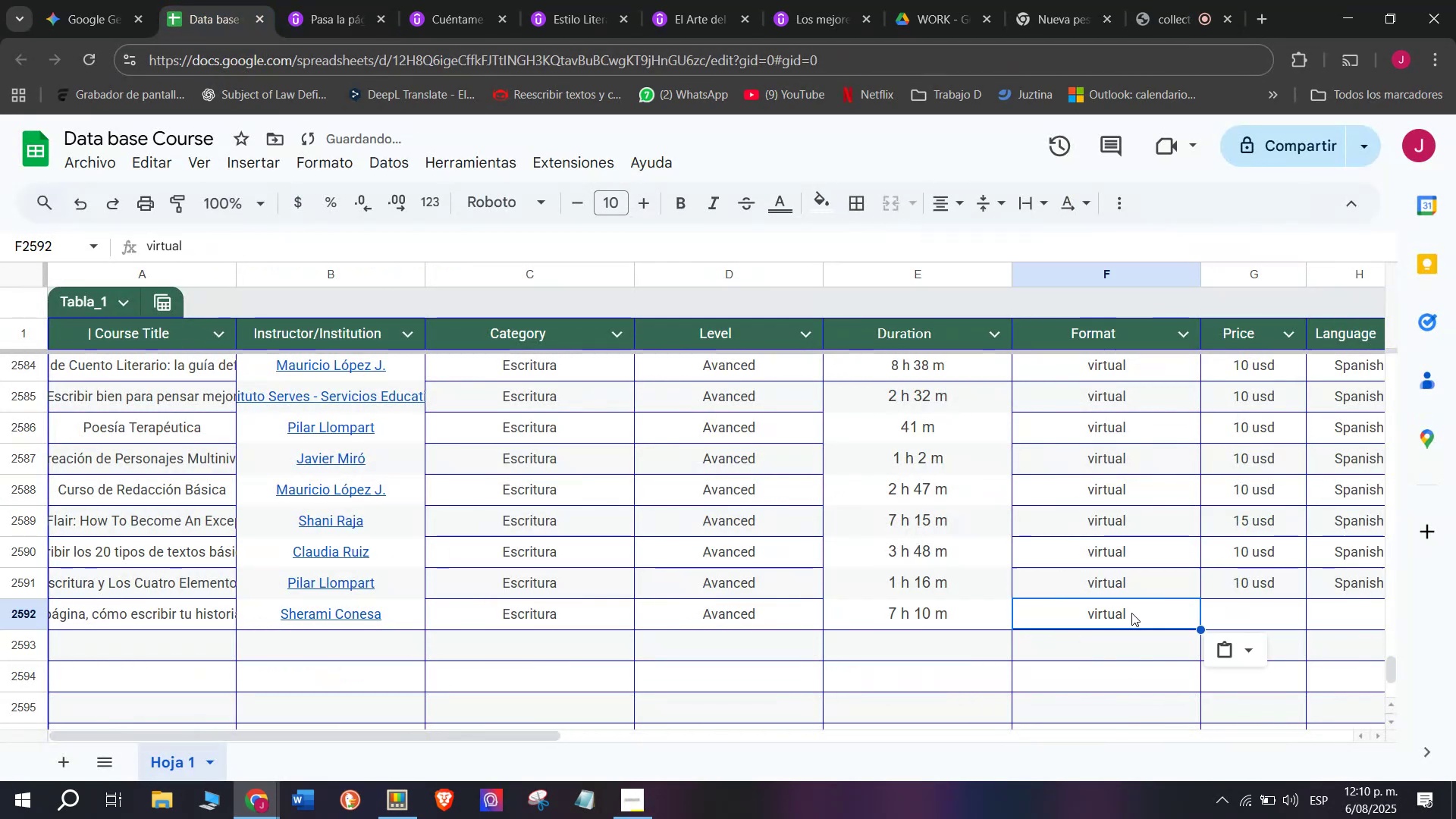 
key(Control+ControlLeft)
 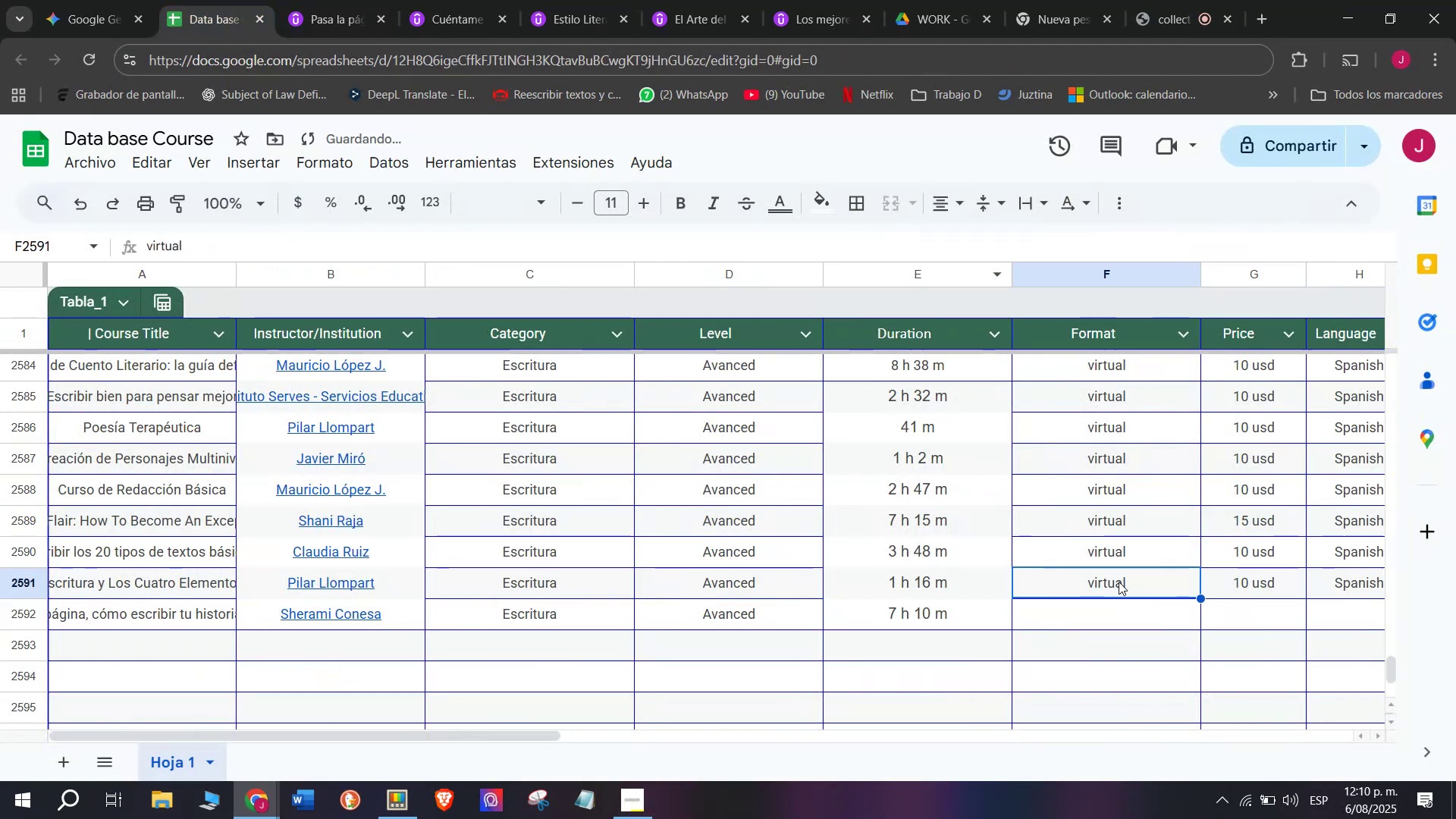 
key(Control+C)
 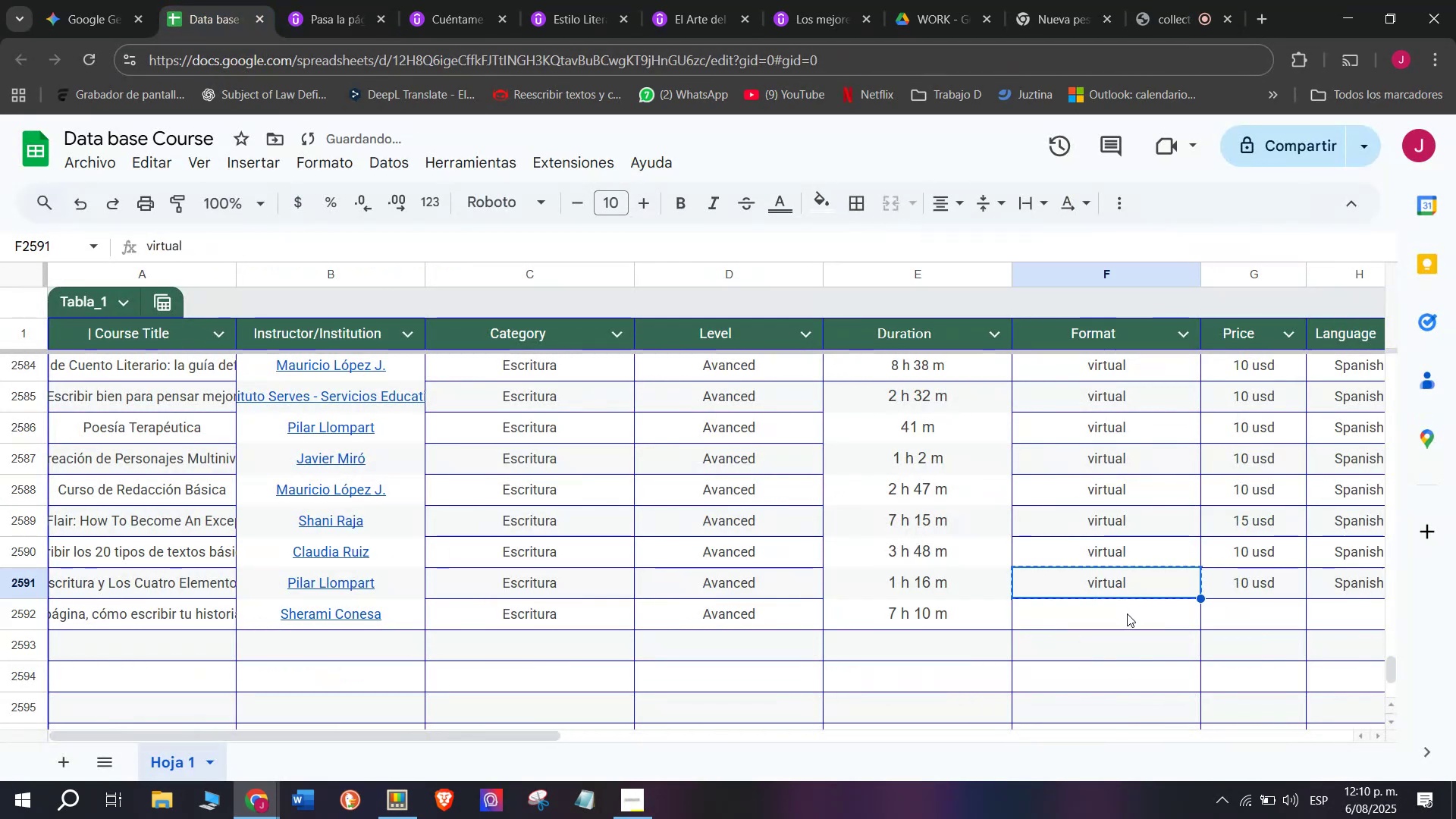 
key(Control+ControlLeft)
 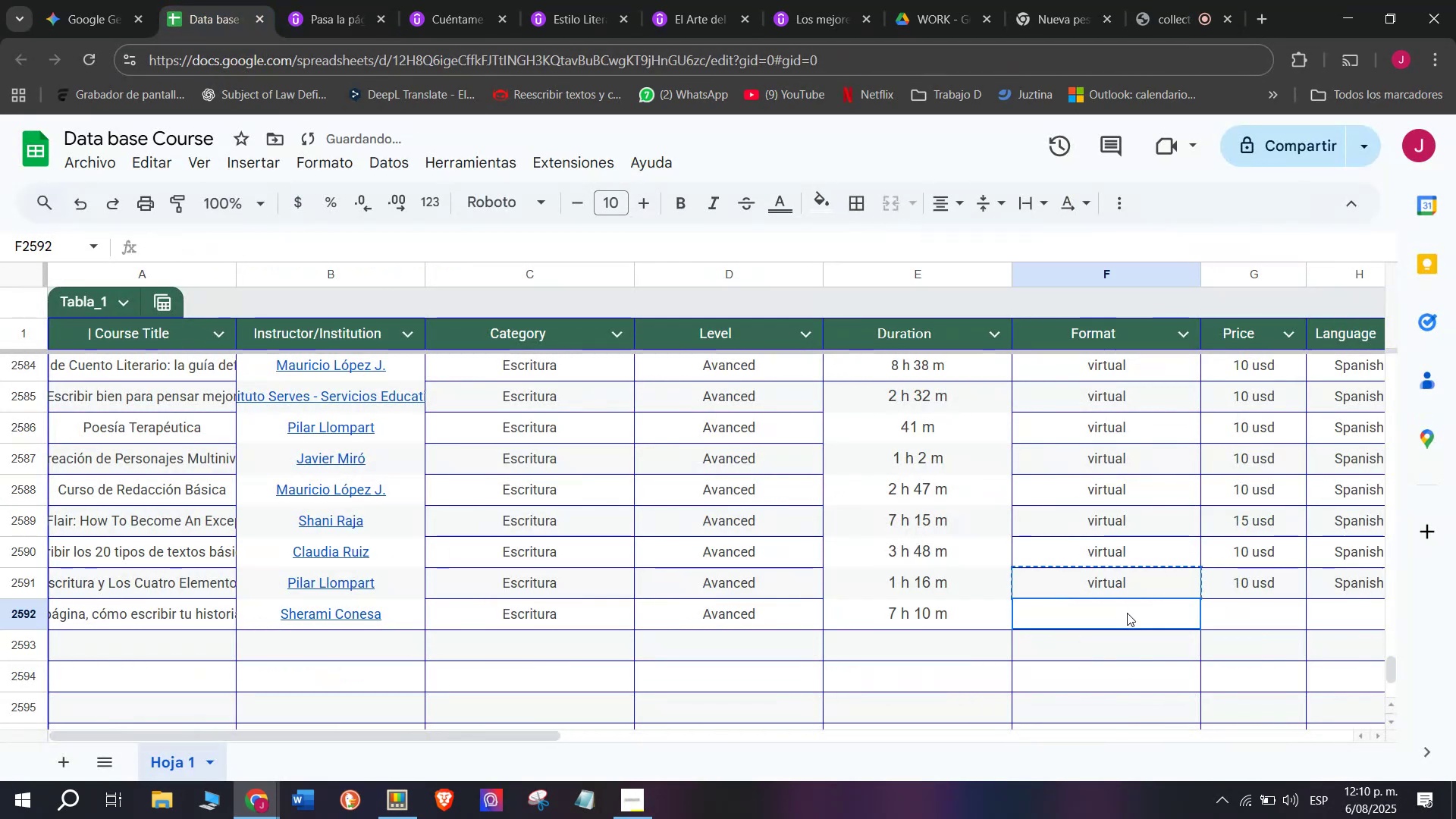 
key(Z)
 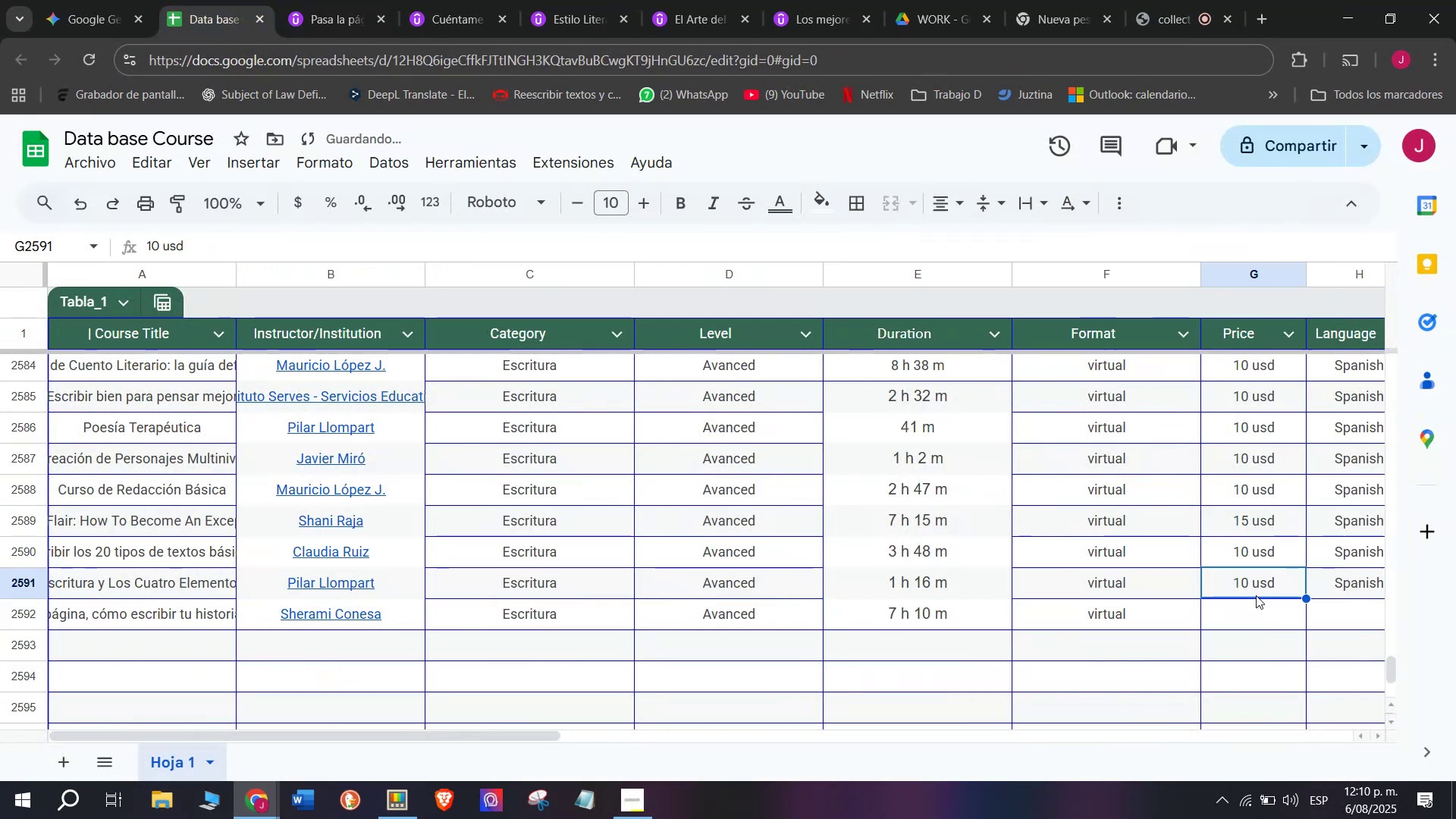 
key(Control+V)
 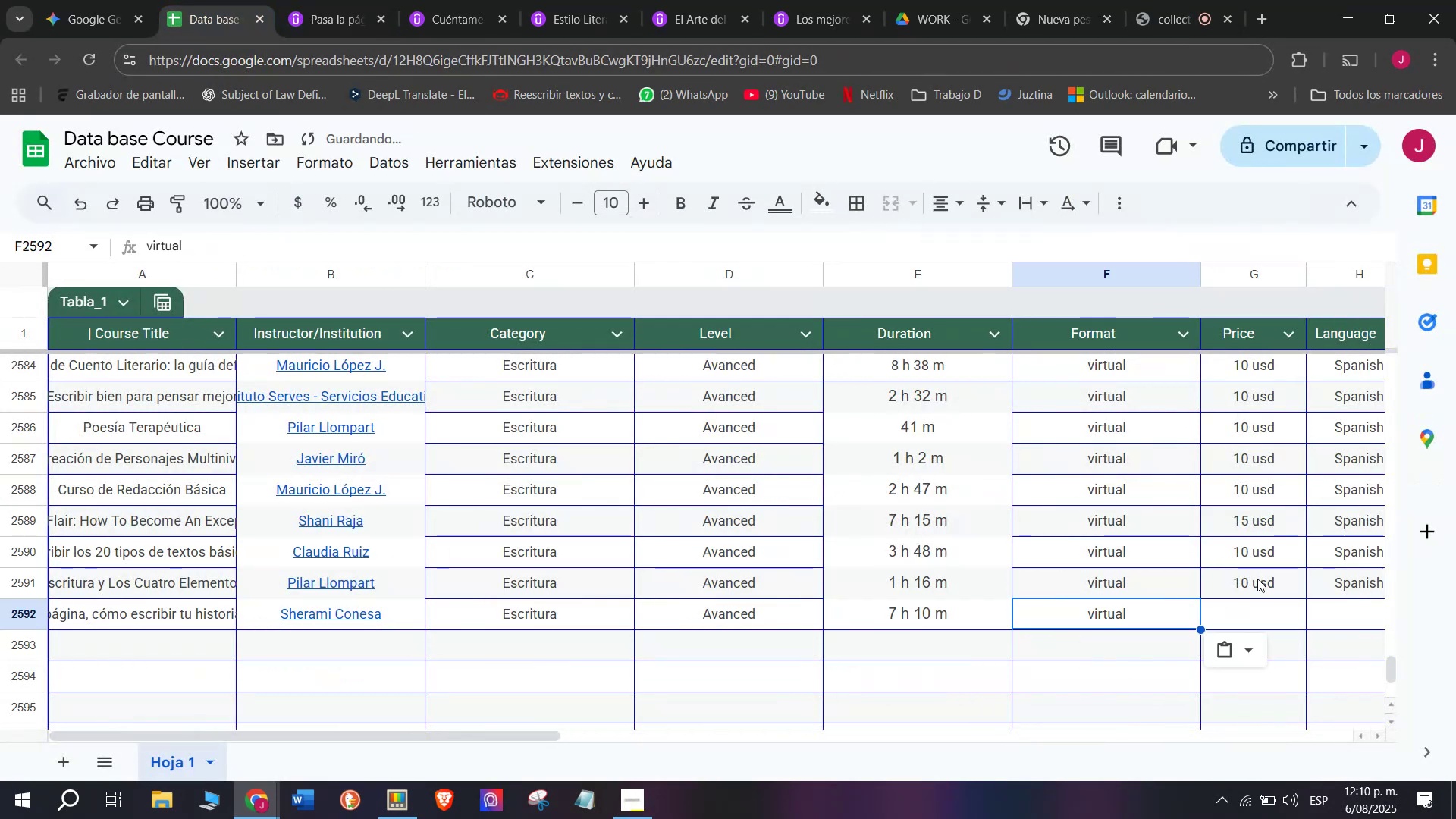 
key(Control+ControlLeft)
 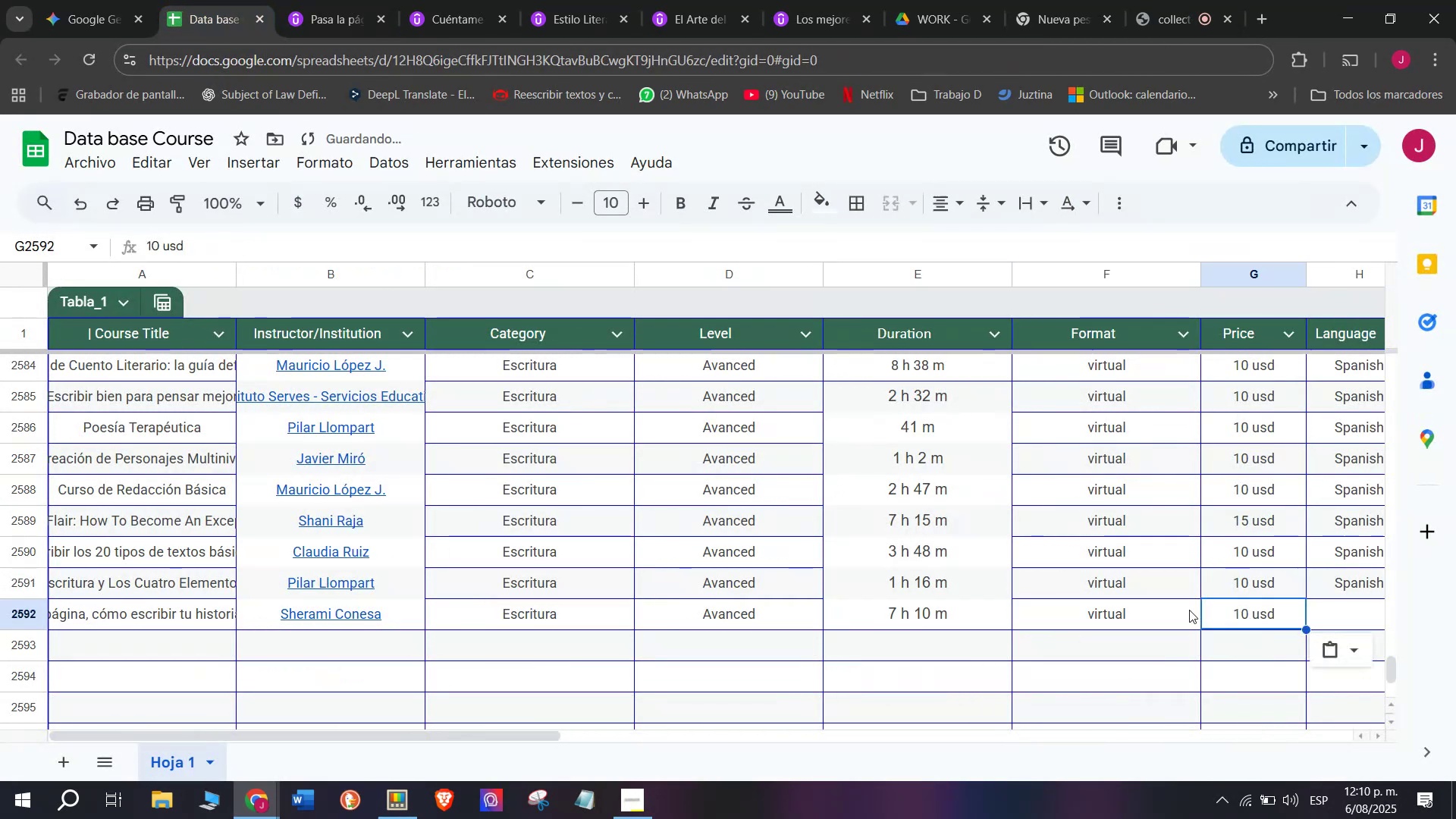 
key(Break)
 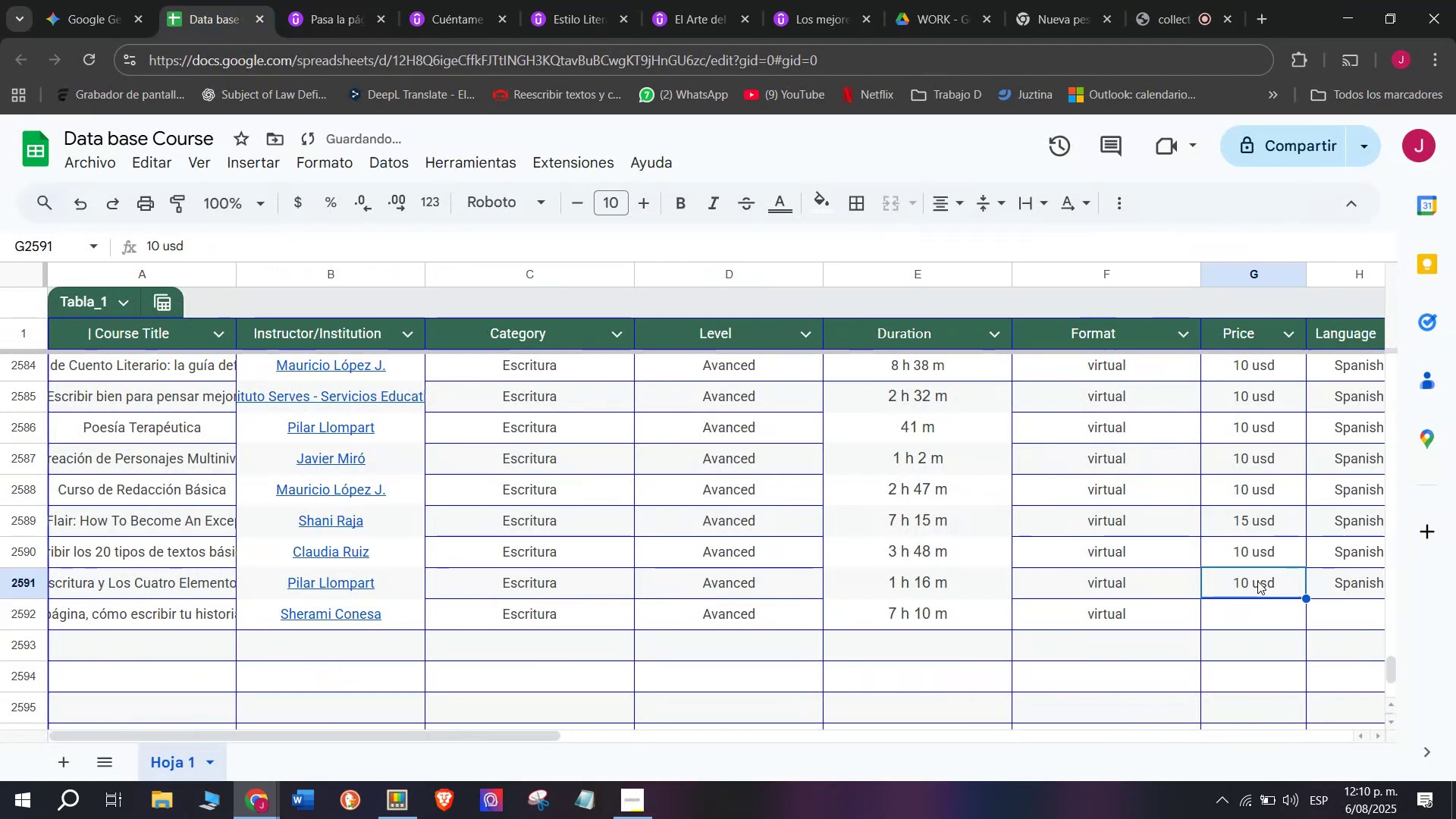 
key(Control+C)
 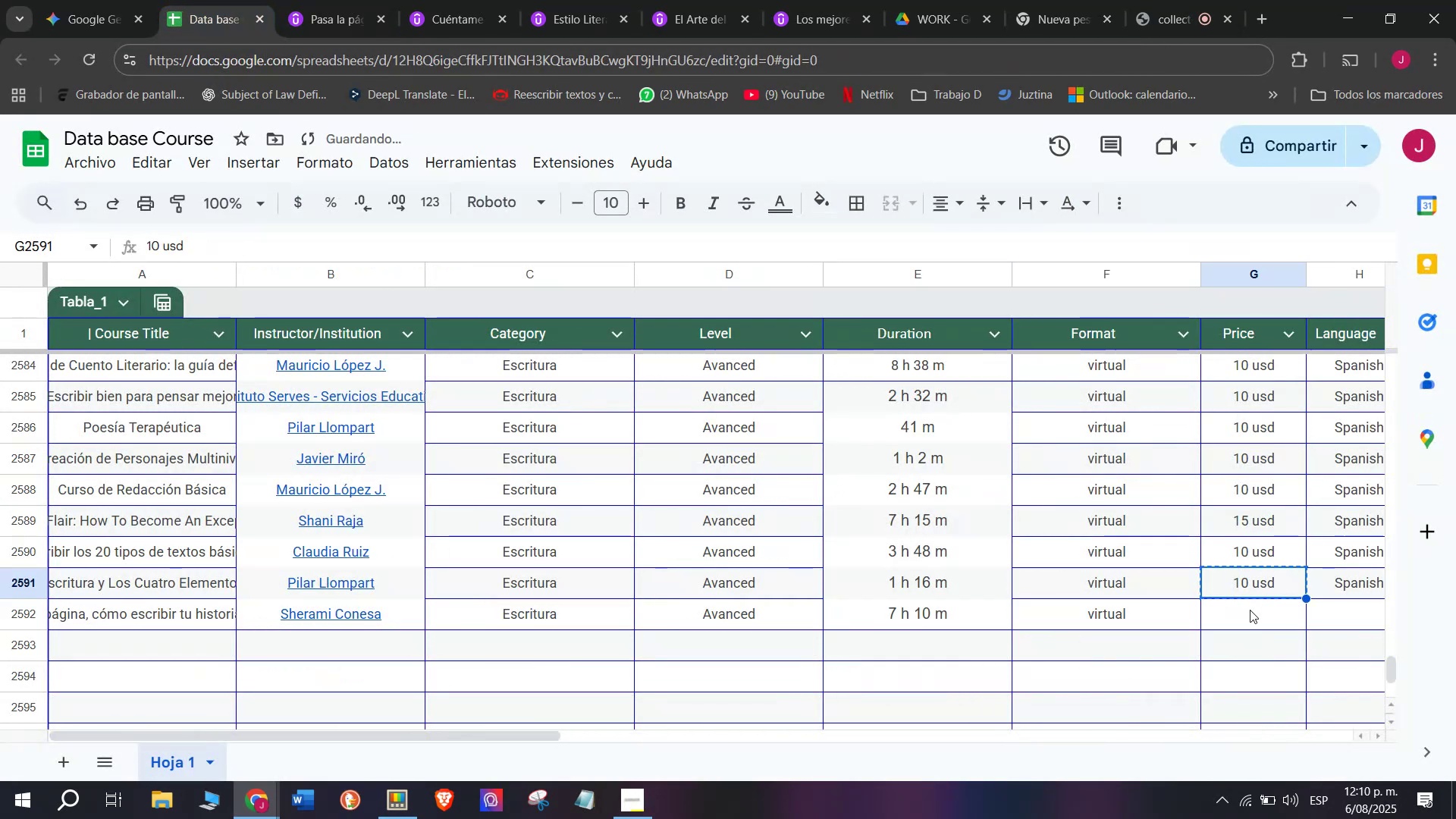 
key(Z)
 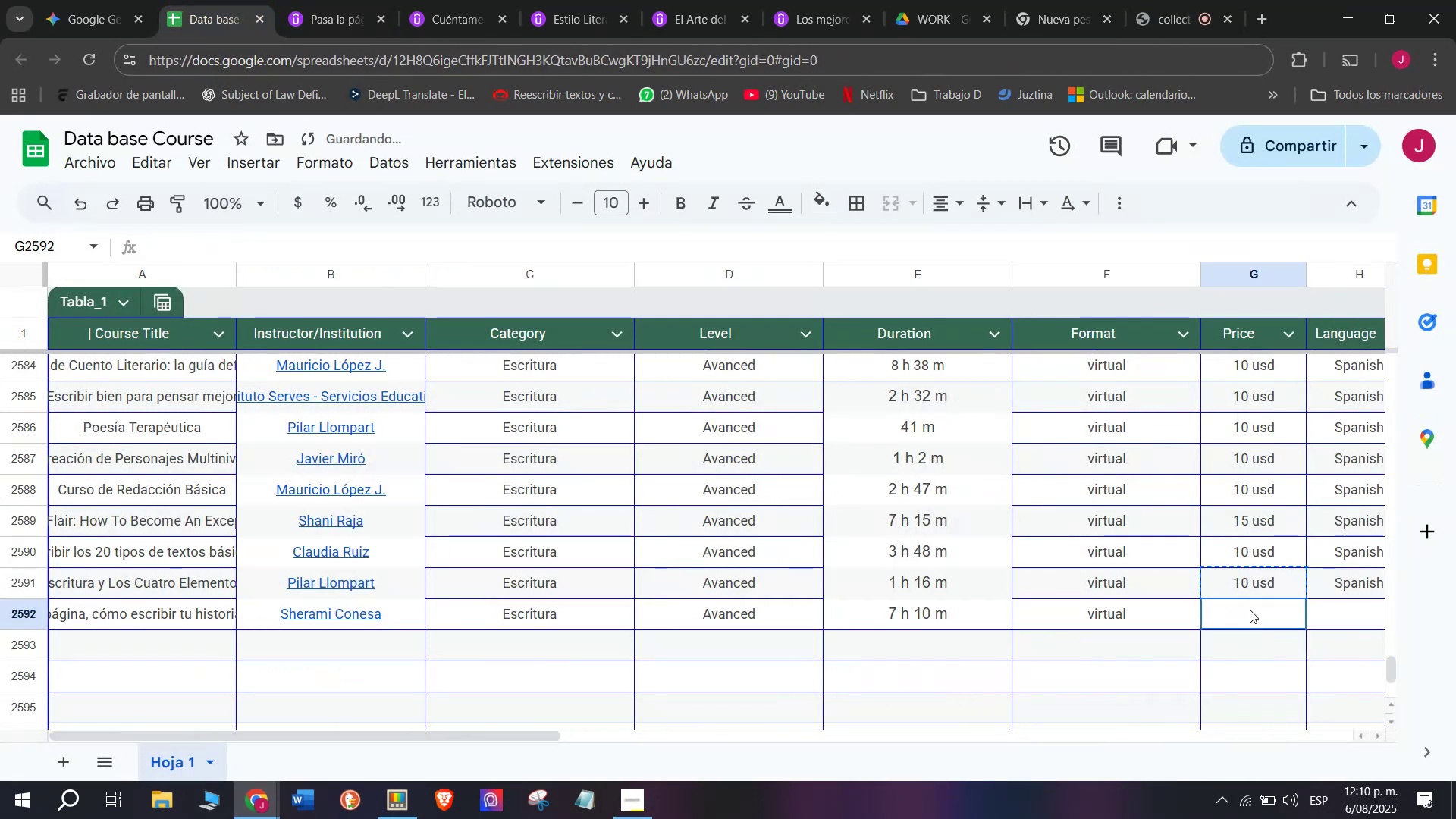 
key(Control+ControlLeft)
 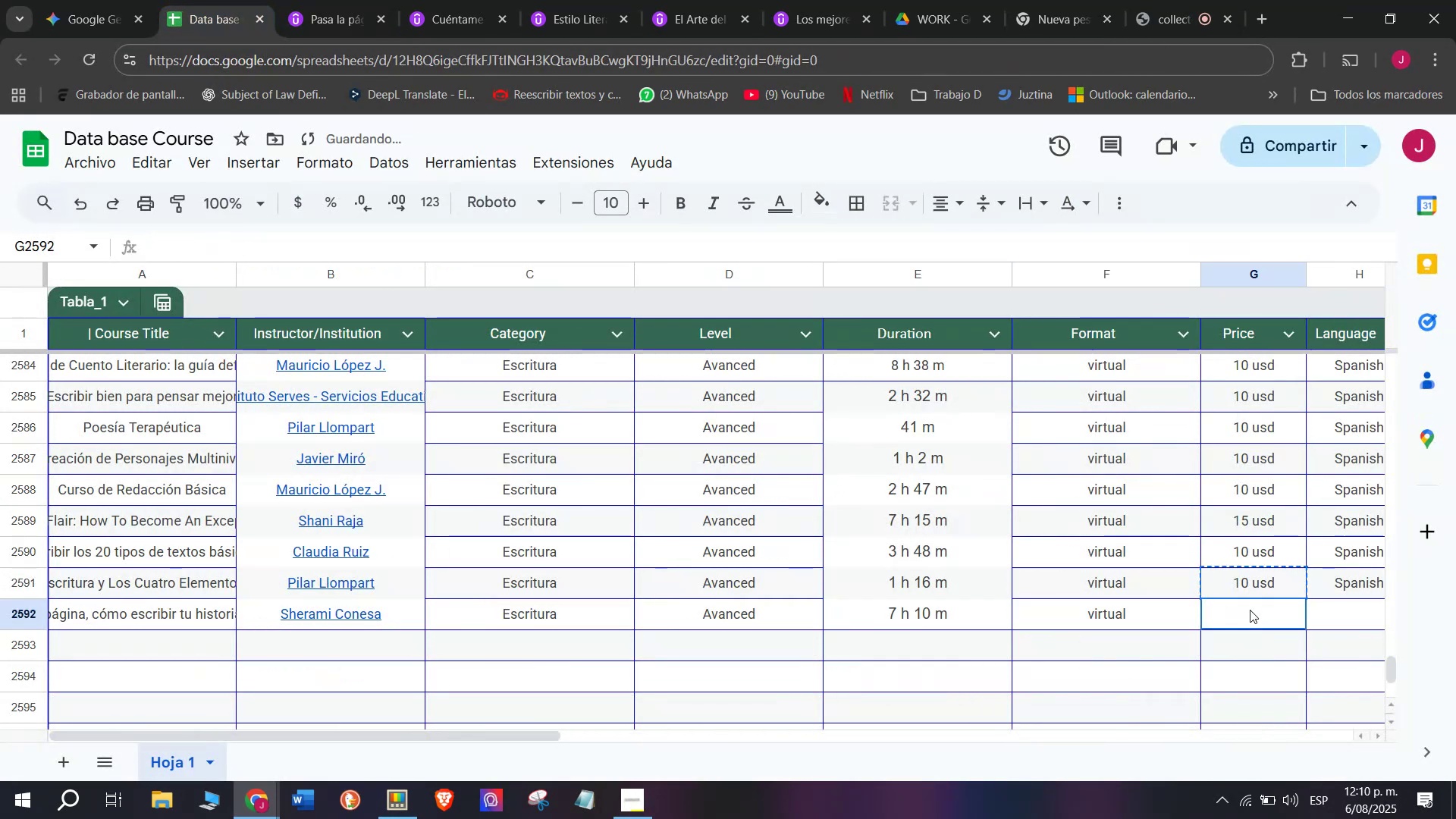 
key(Control+V)
 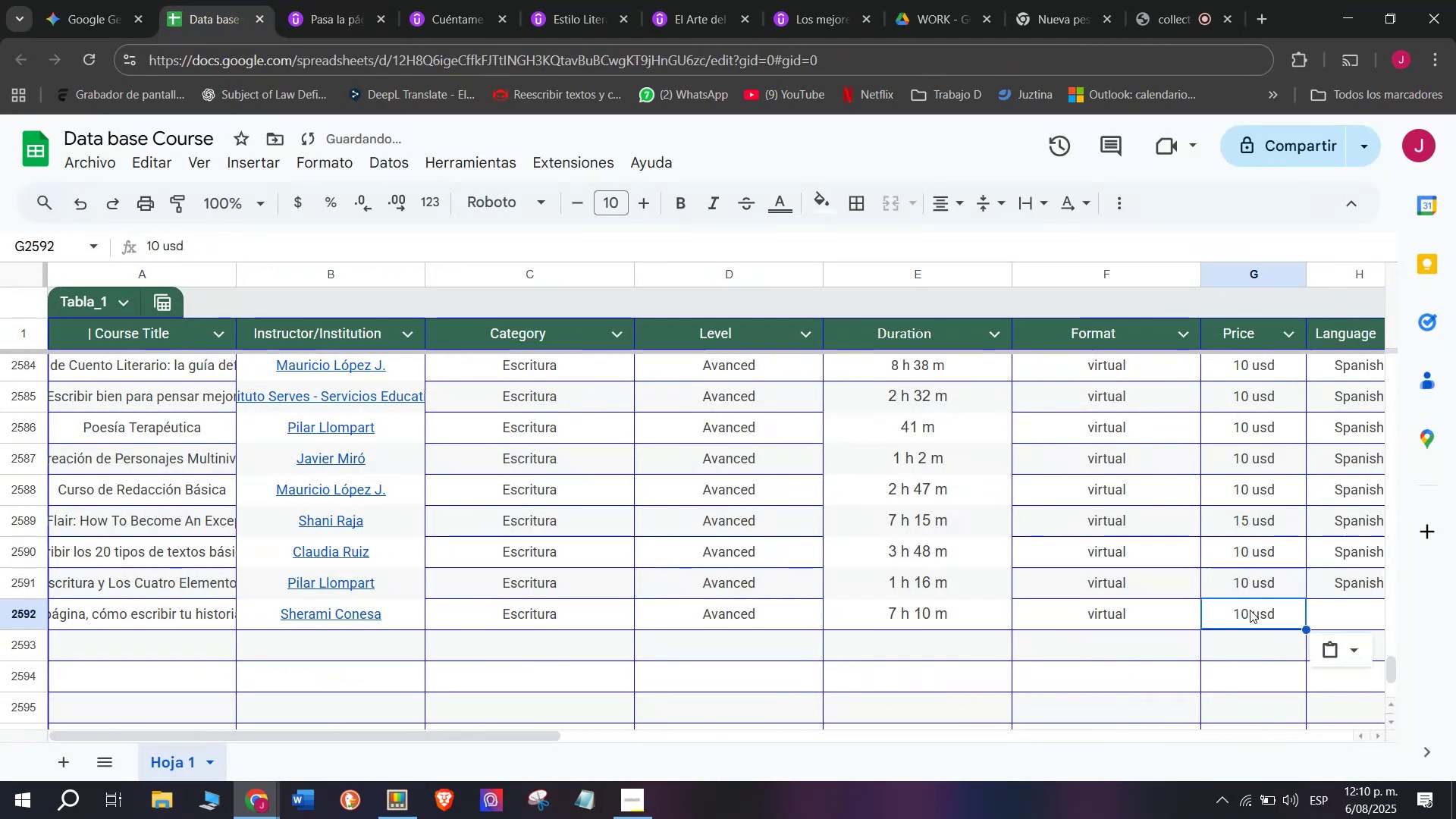 
triple_click([1250, 610])
 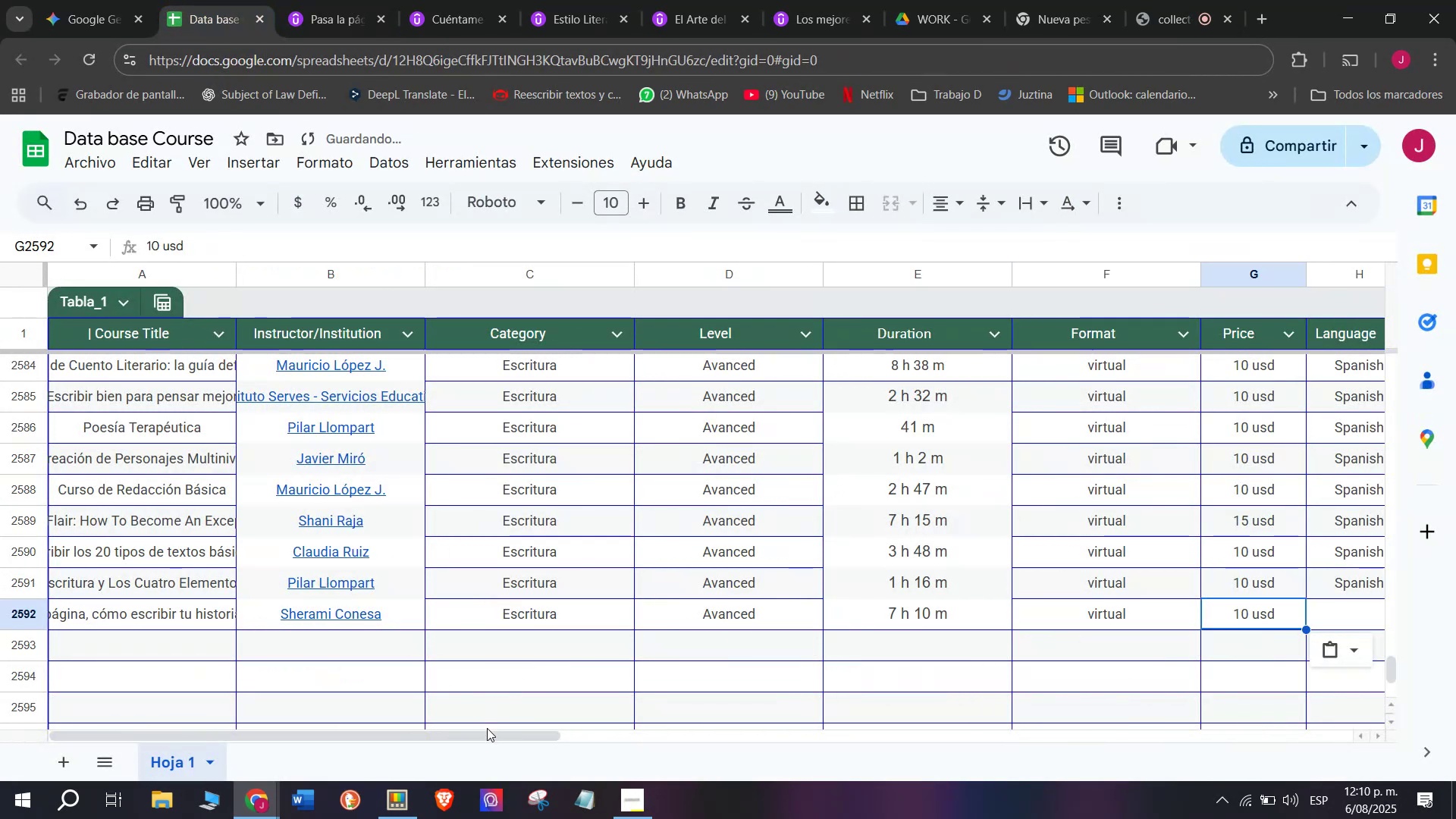 
left_click_drag(start_coordinate=[493, 736], to_coordinate=[817, 745])
 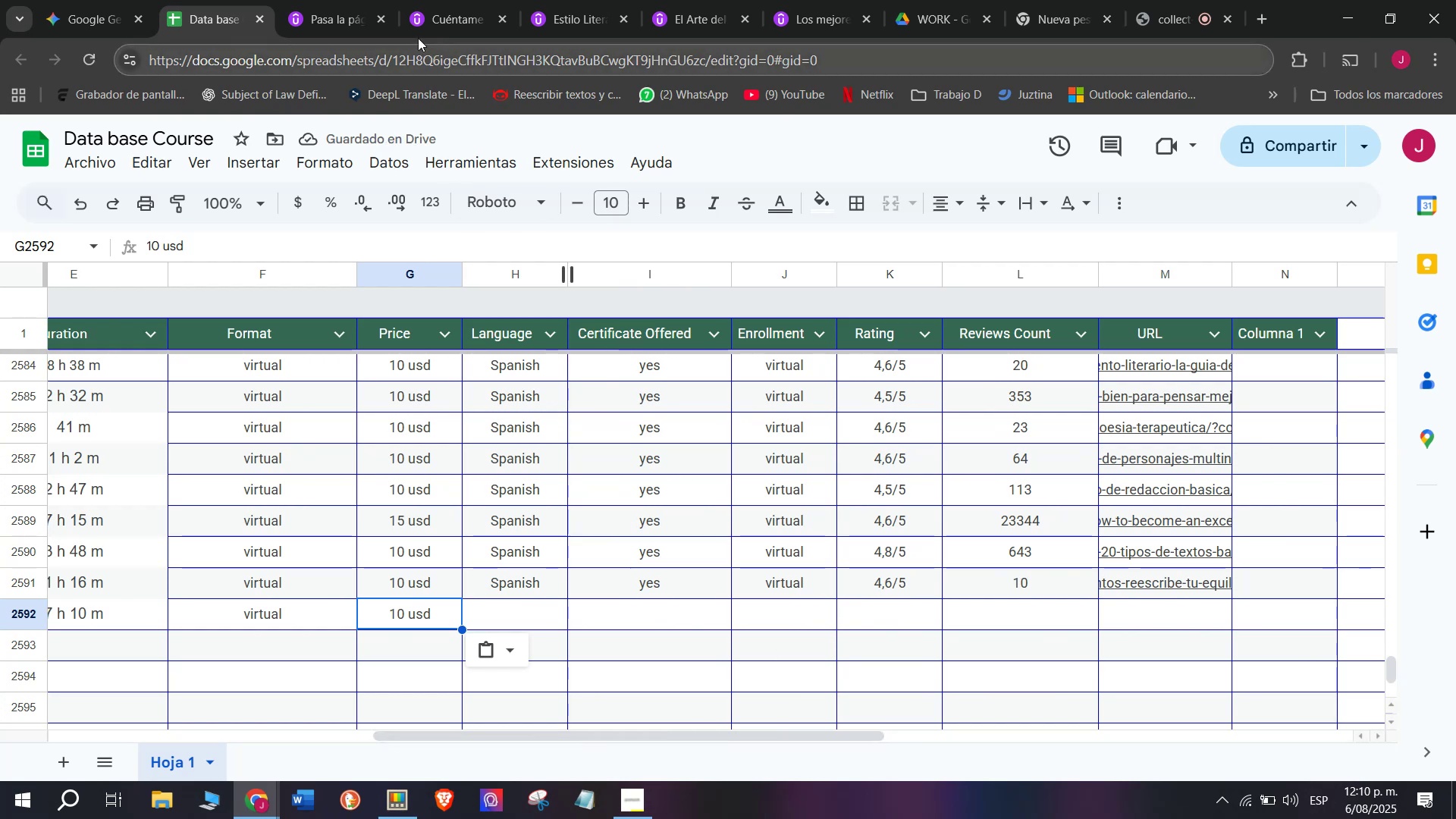 
left_click([323, 0])
 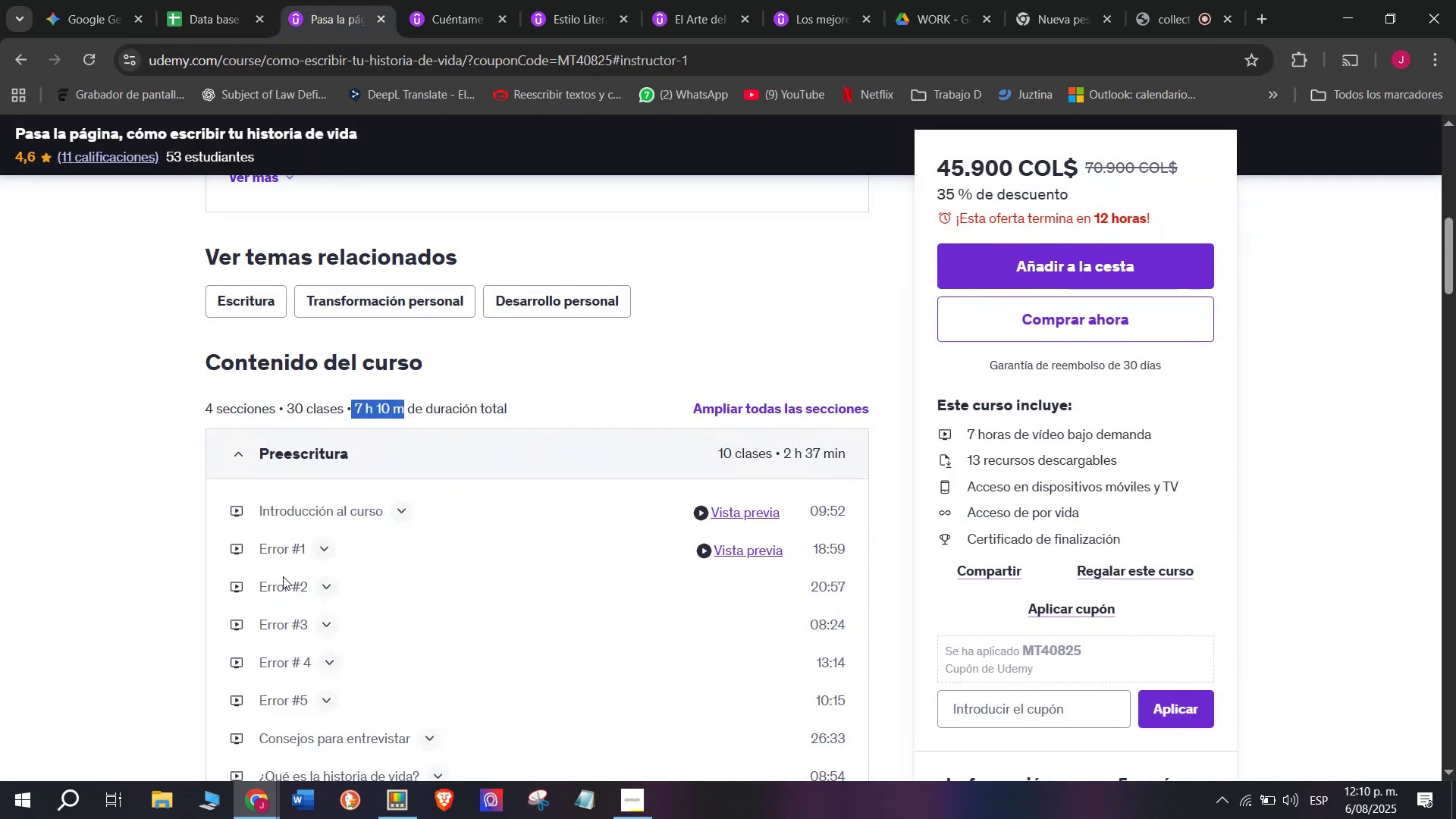 
scroll: coordinate [281, 499], scroll_direction: up, amount: 2.0
 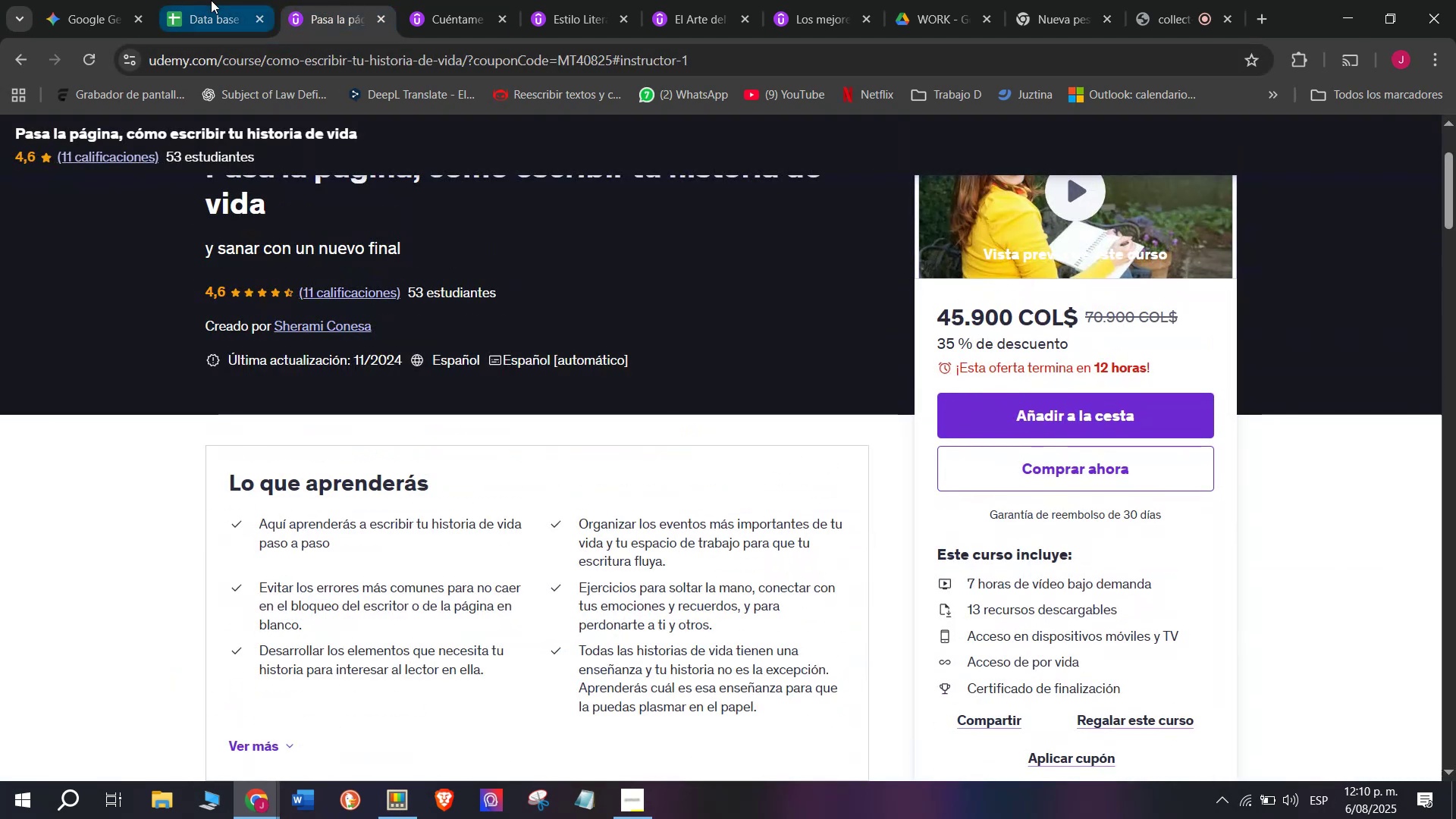 
left_click([211, 0])
 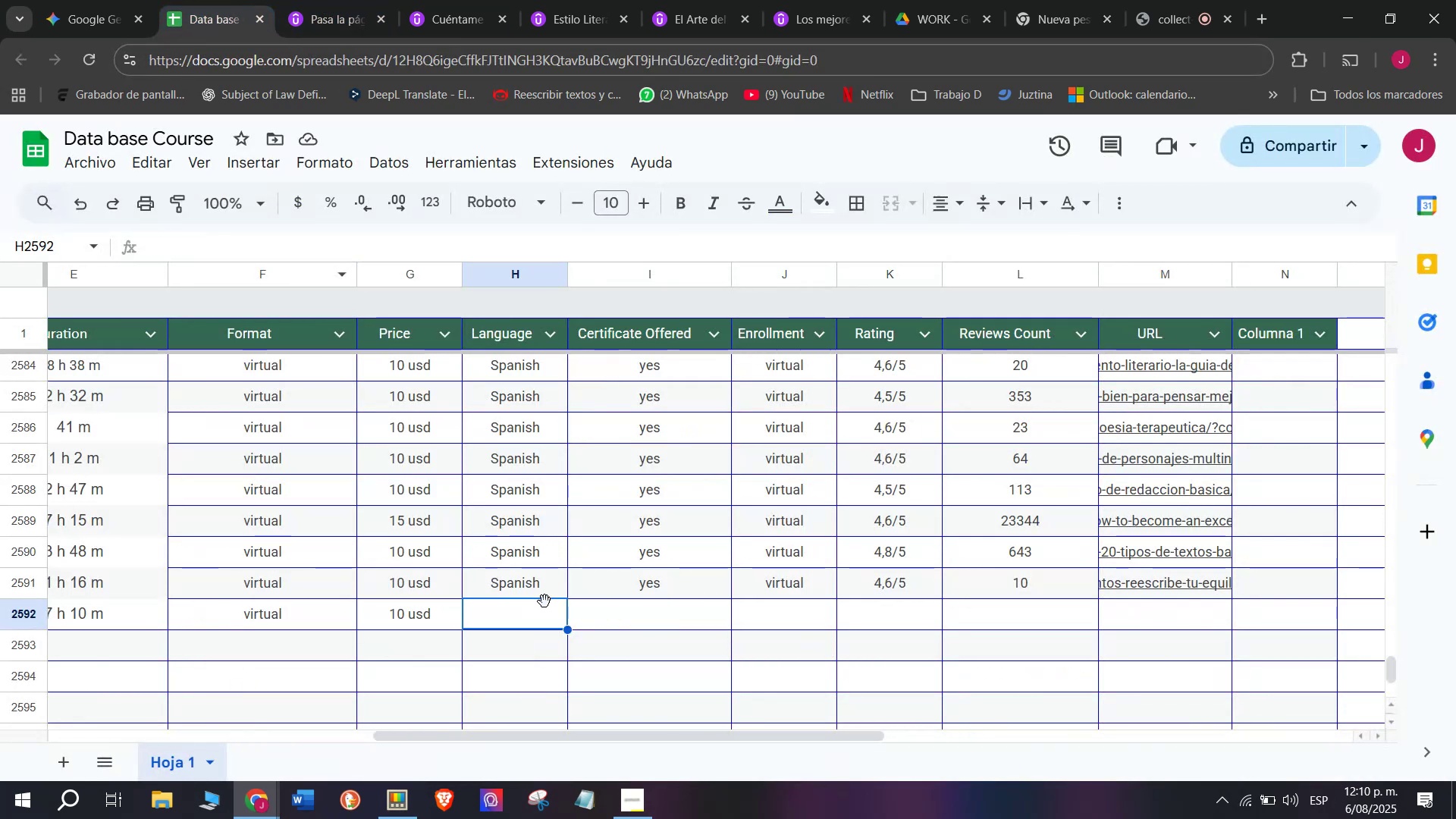 
key(Control+ControlLeft)
 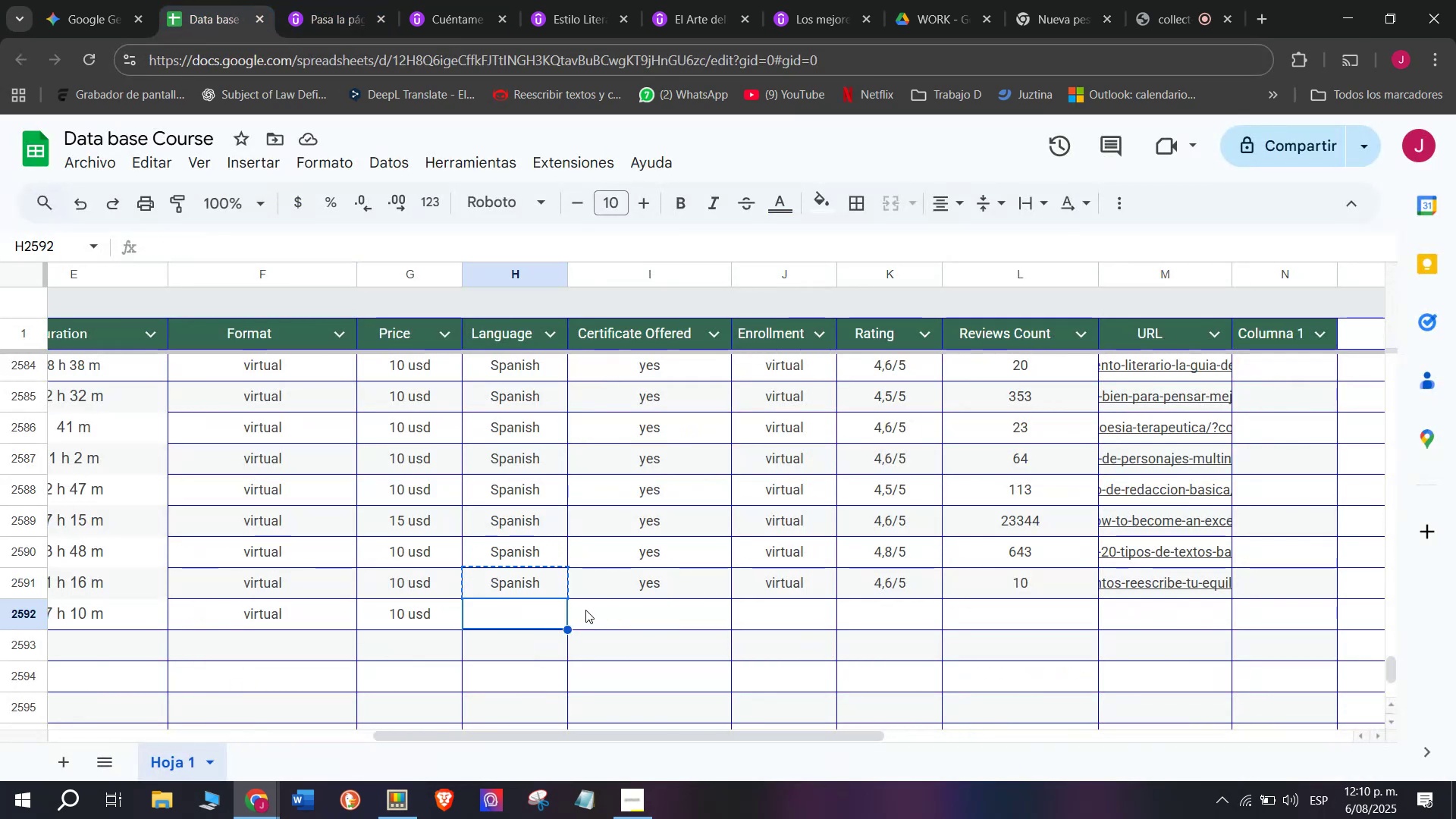 
key(Break)
 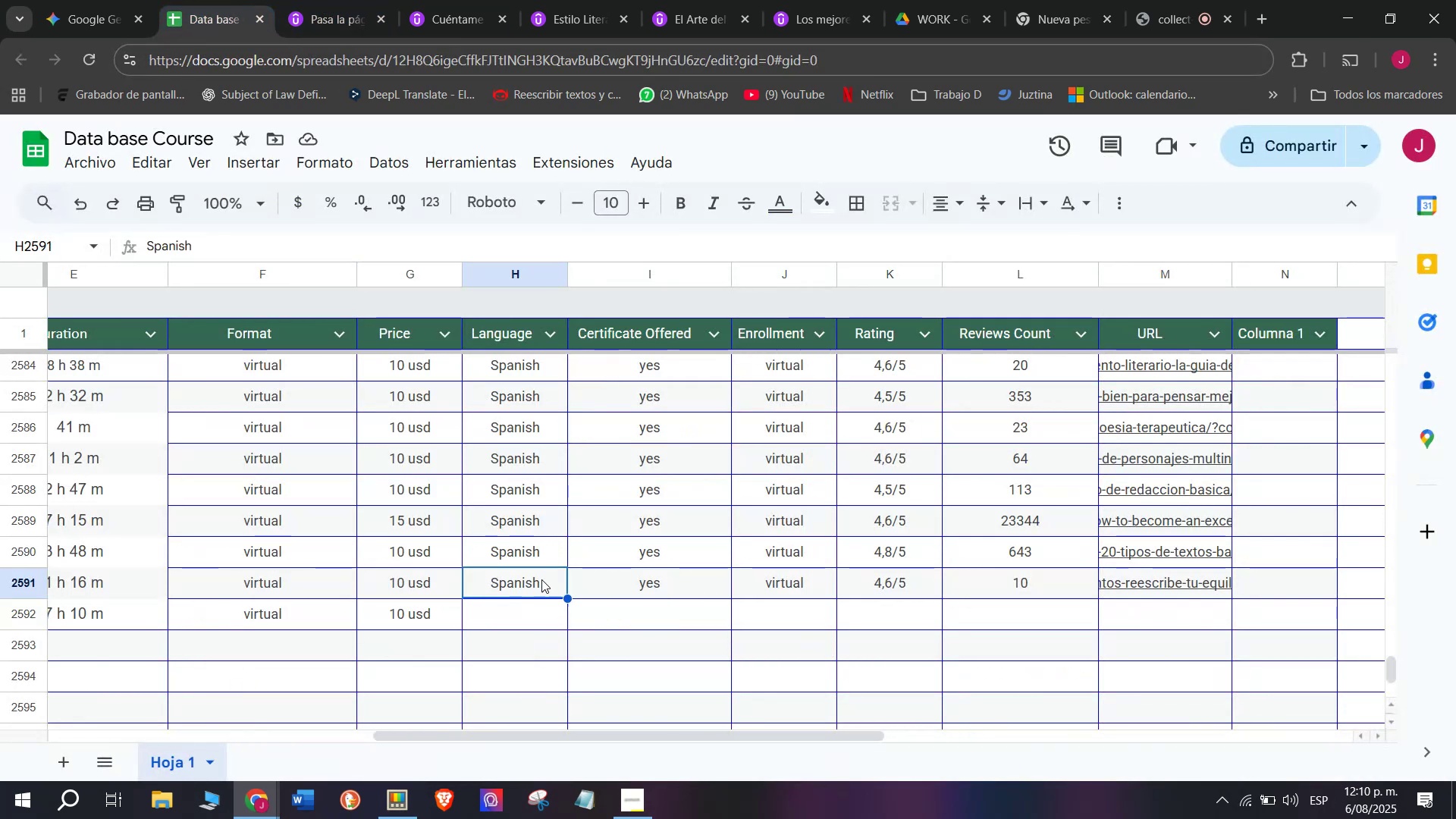 
key(Control+C)
 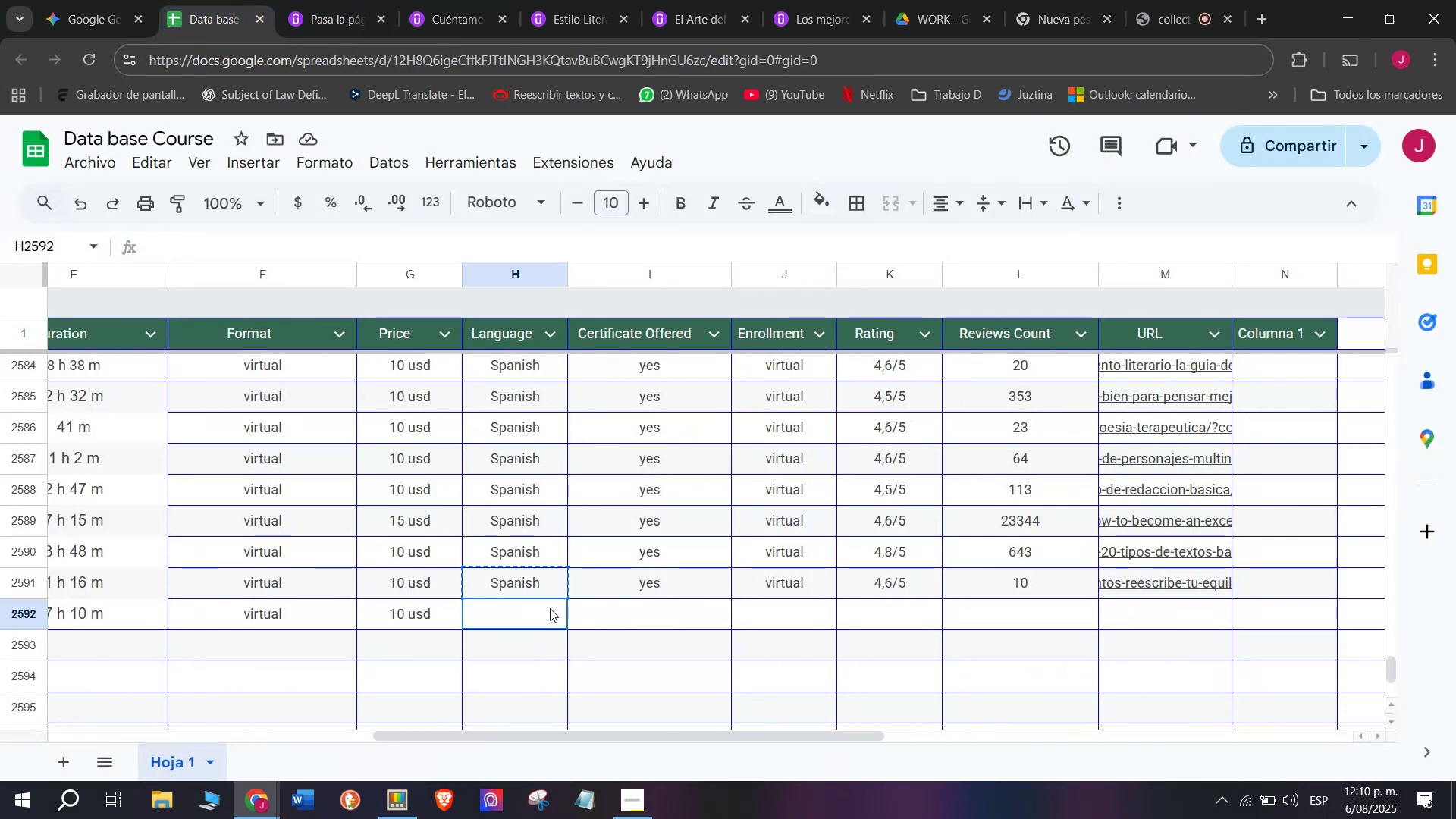 
key(Z)
 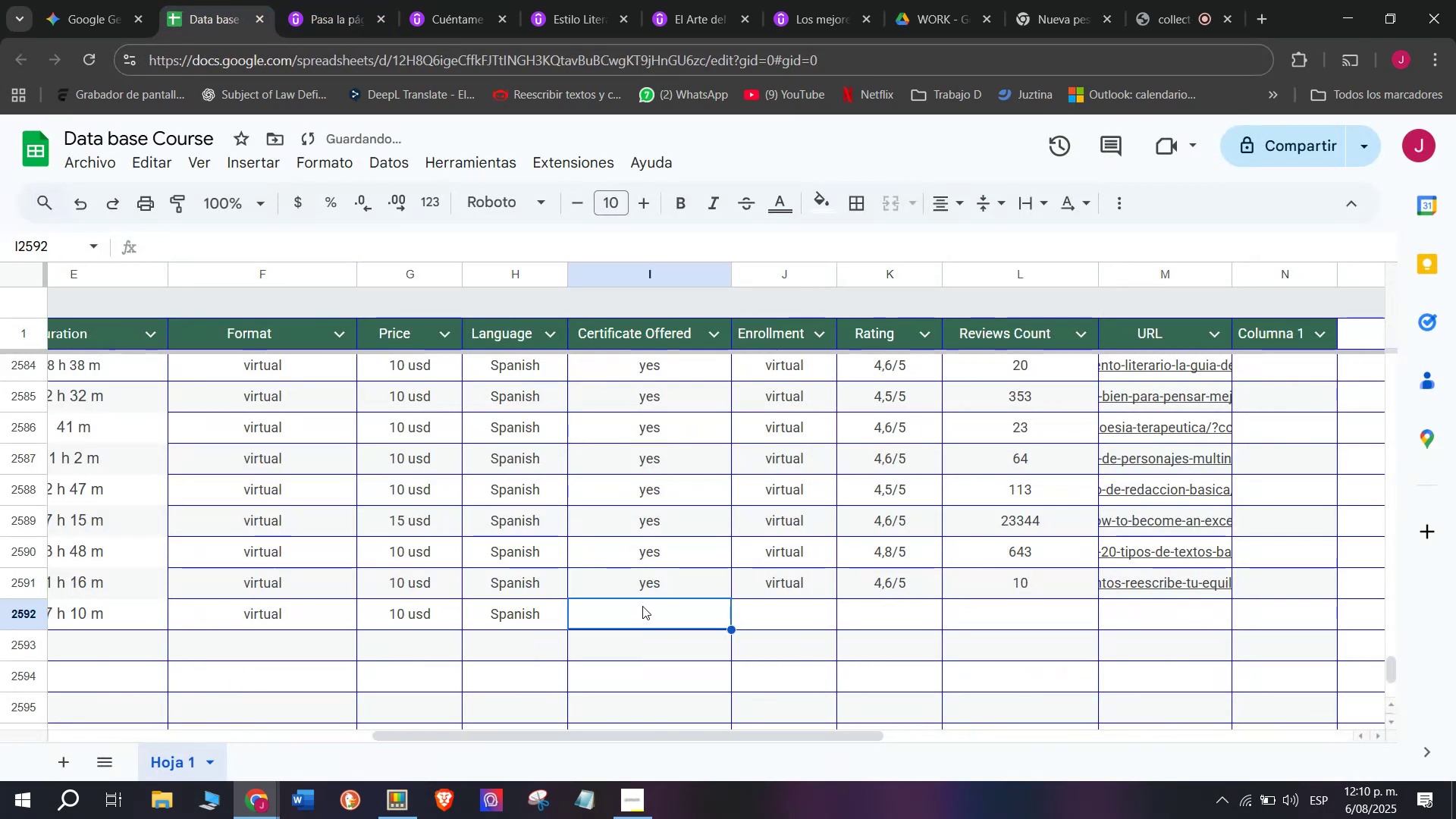 
key(Control+ControlLeft)
 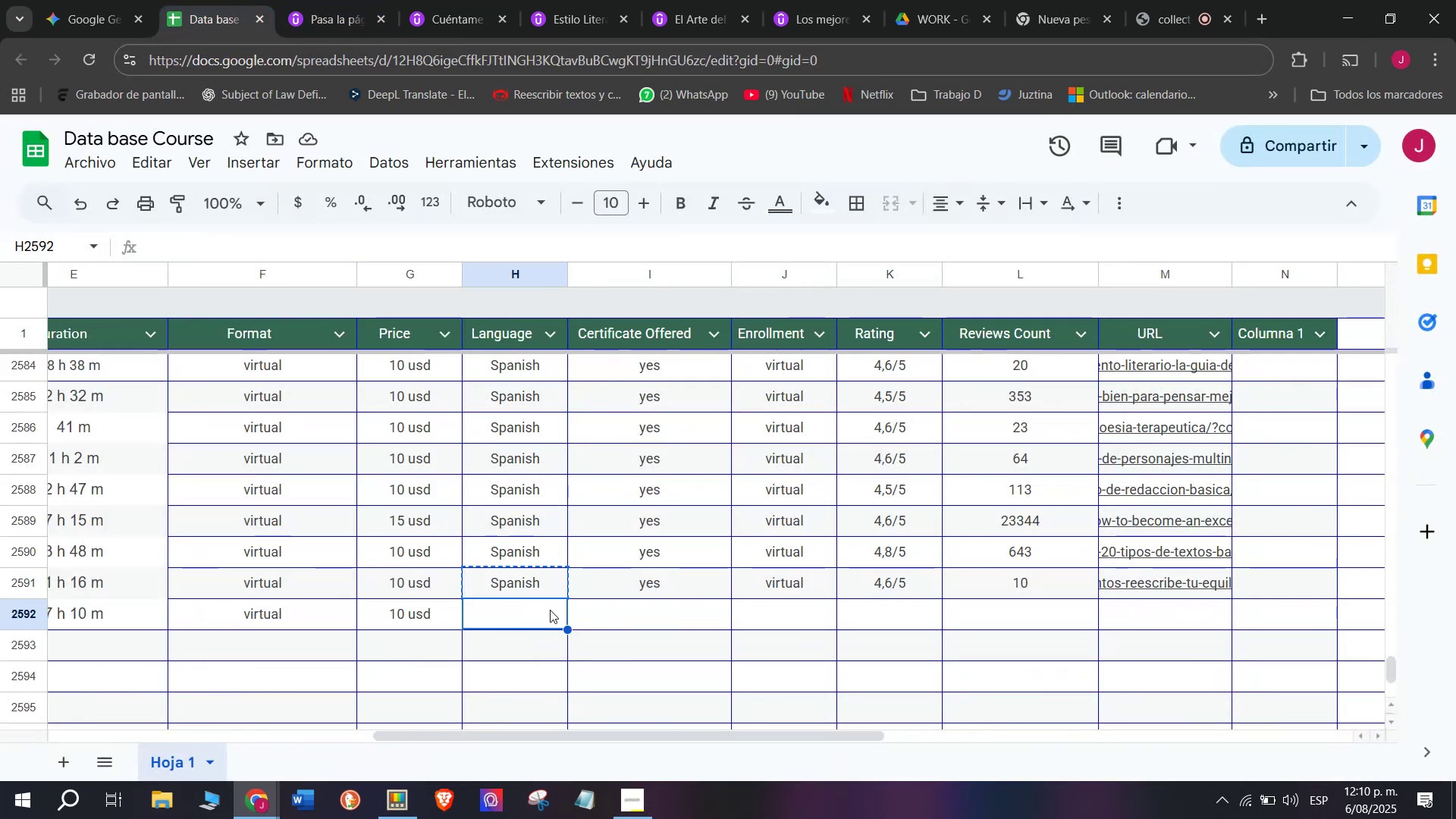 
key(Control+V)
 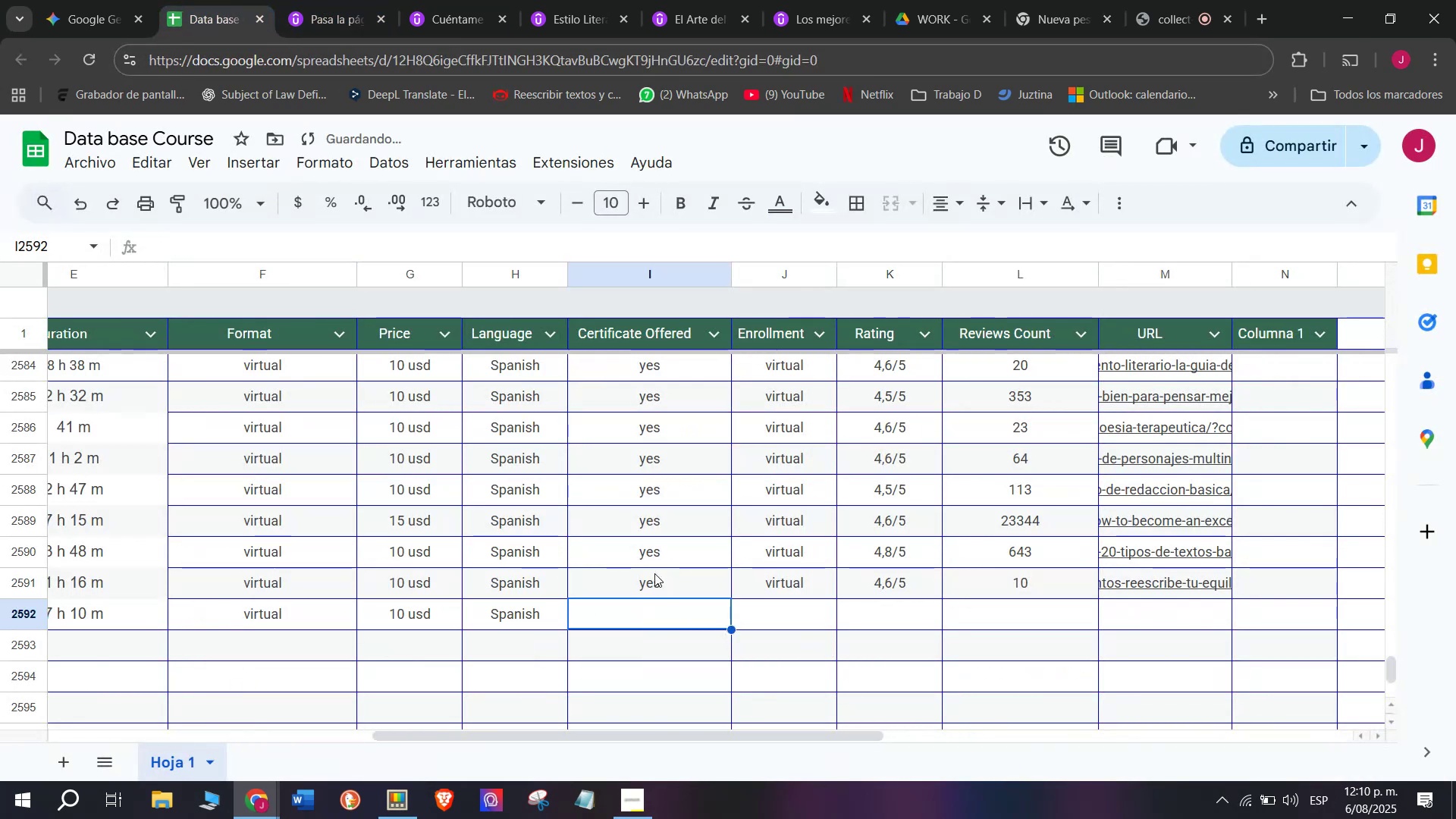 
key(Break)
 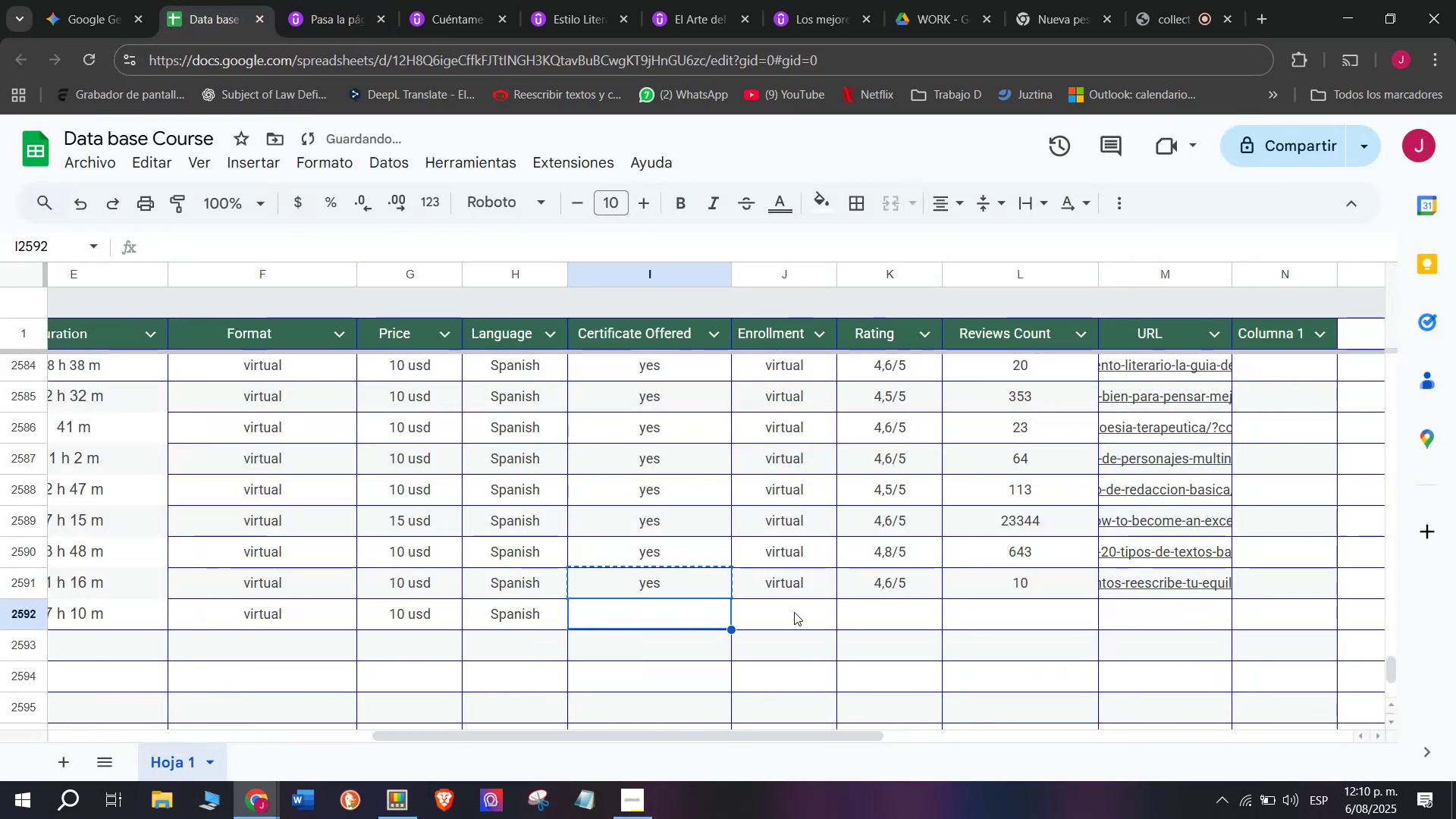 
key(Control+ControlLeft)
 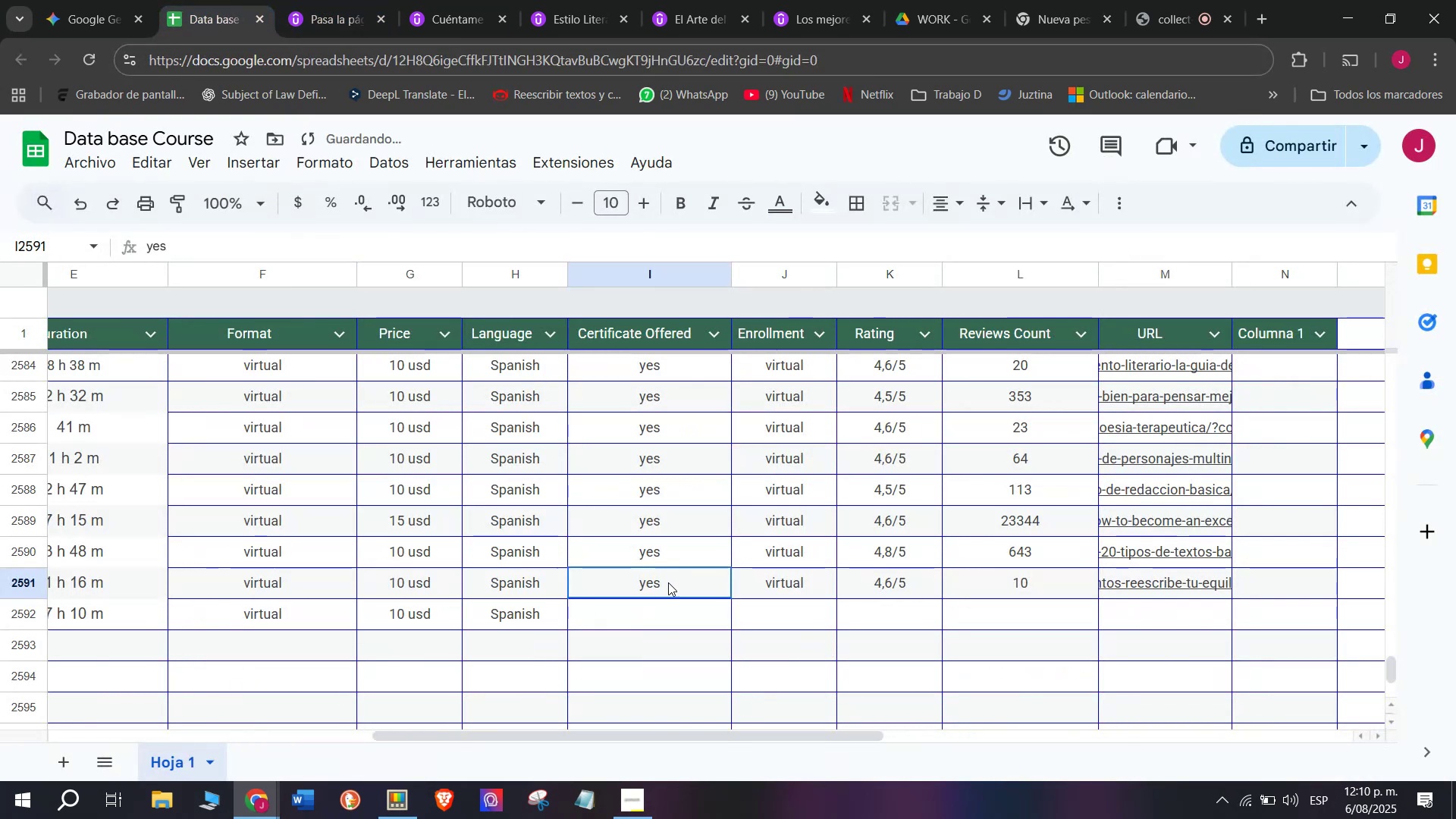 
key(Control+C)
 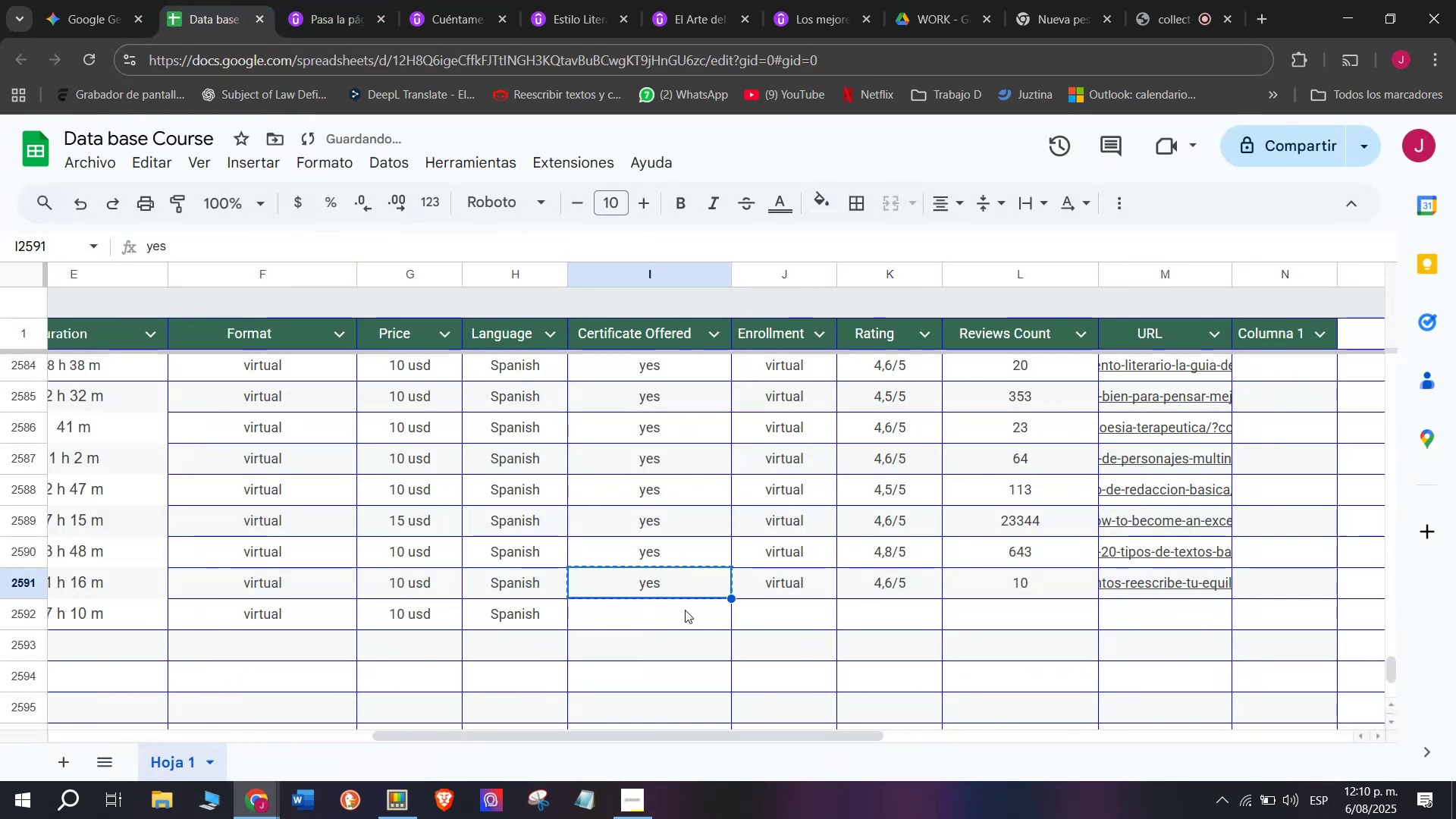 
triple_click([685, 609])
 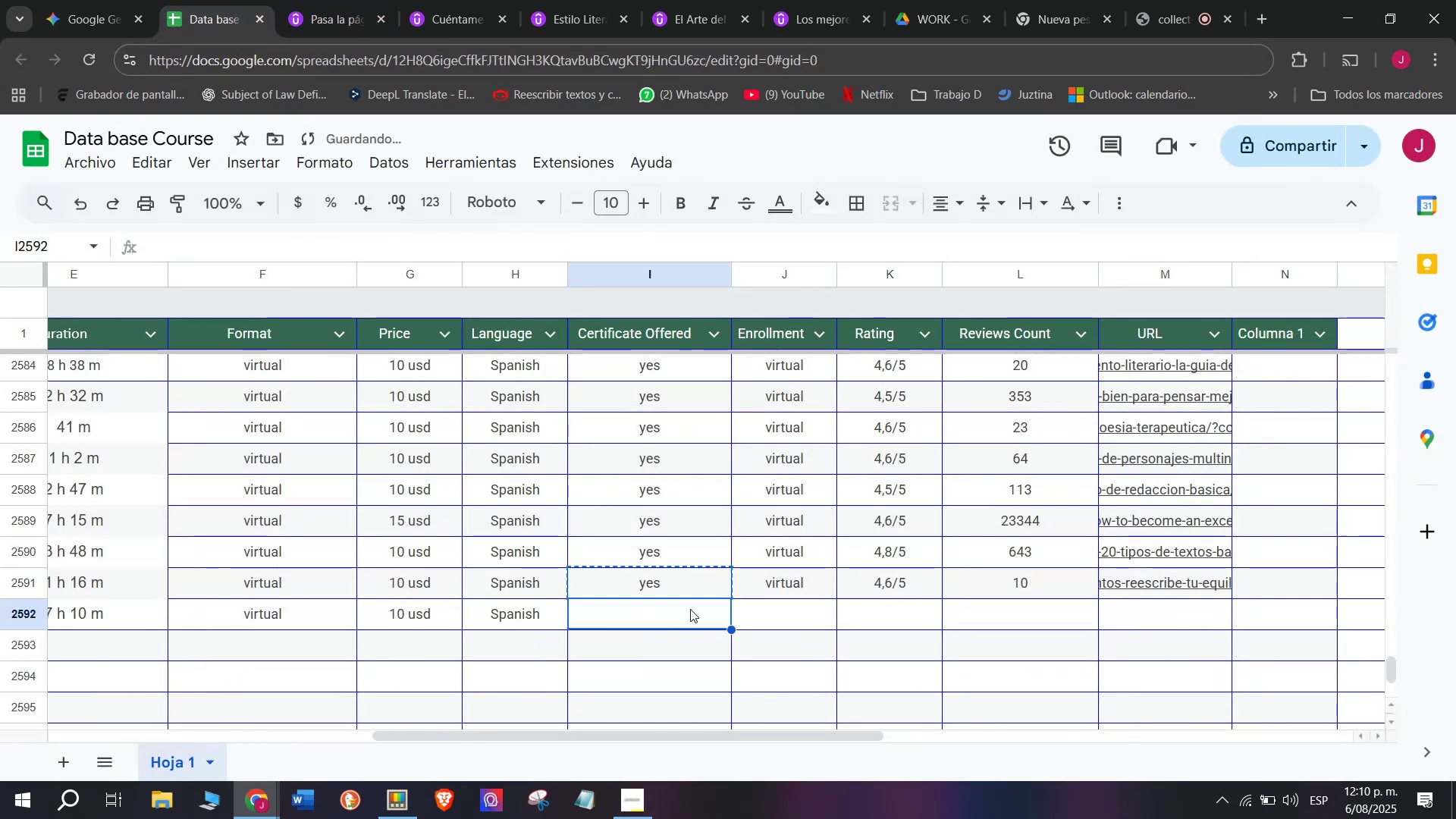 
key(Control+ControlLeft)
 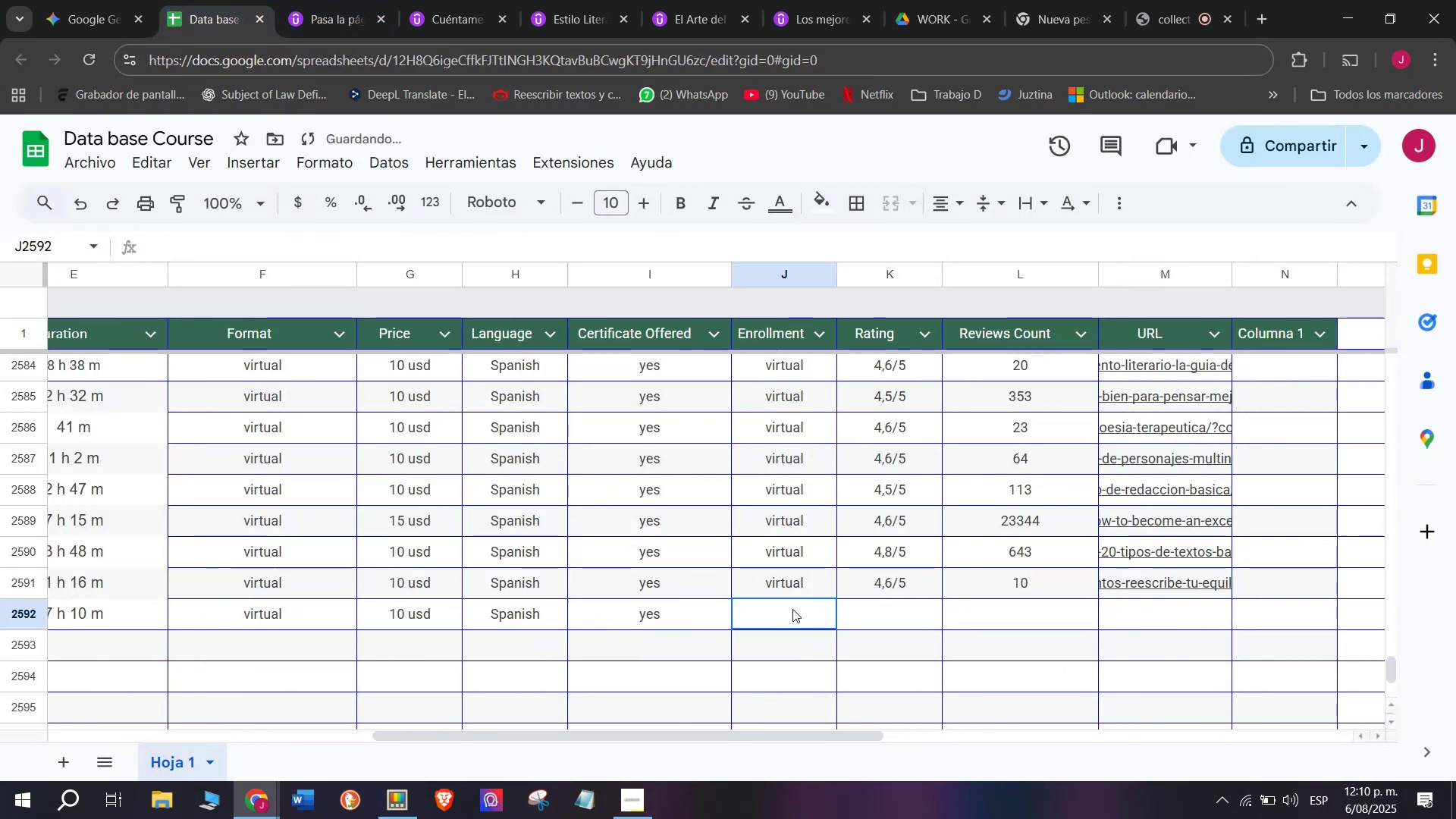 
key(Z)
 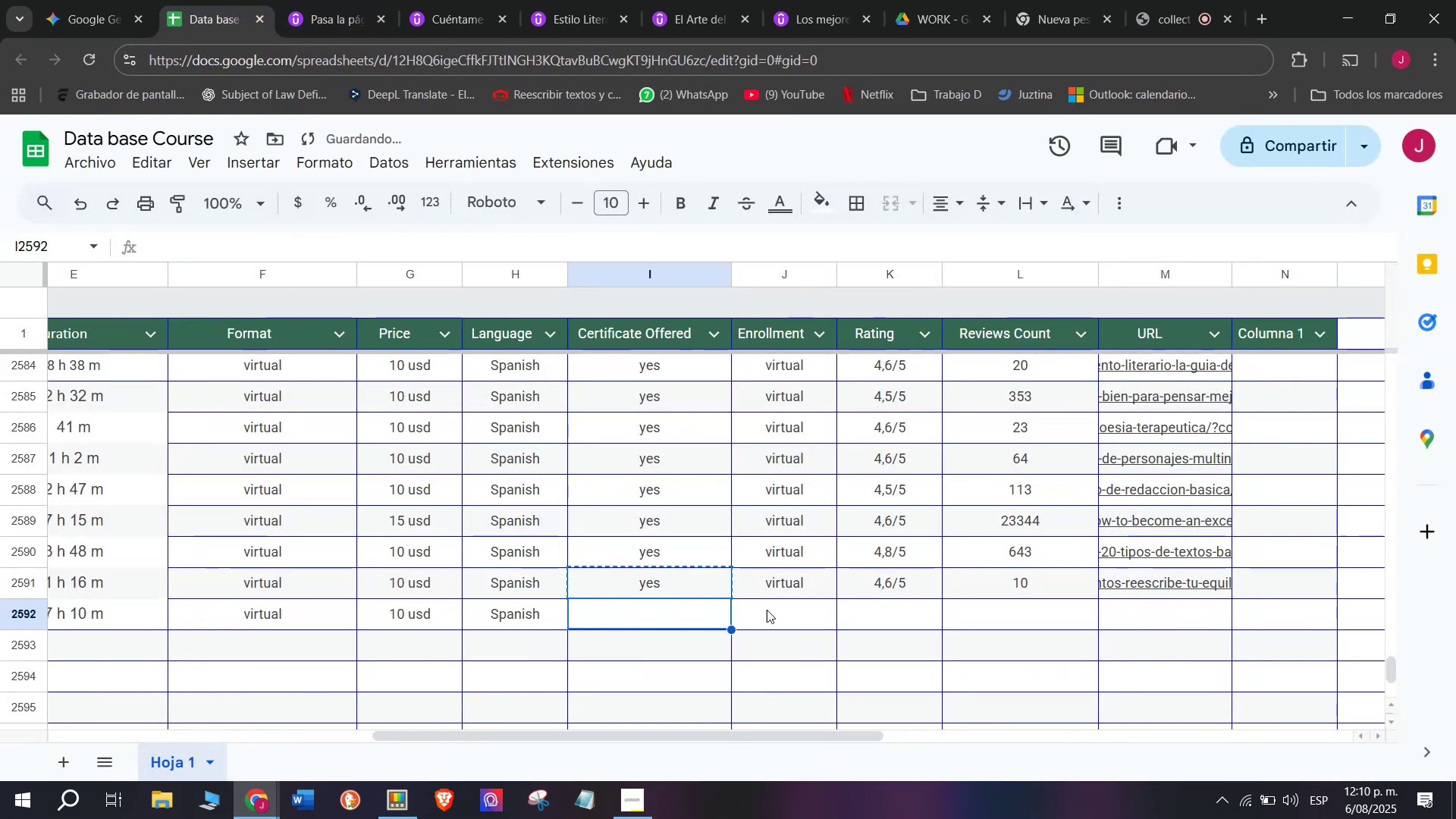 
key(Control+V)
 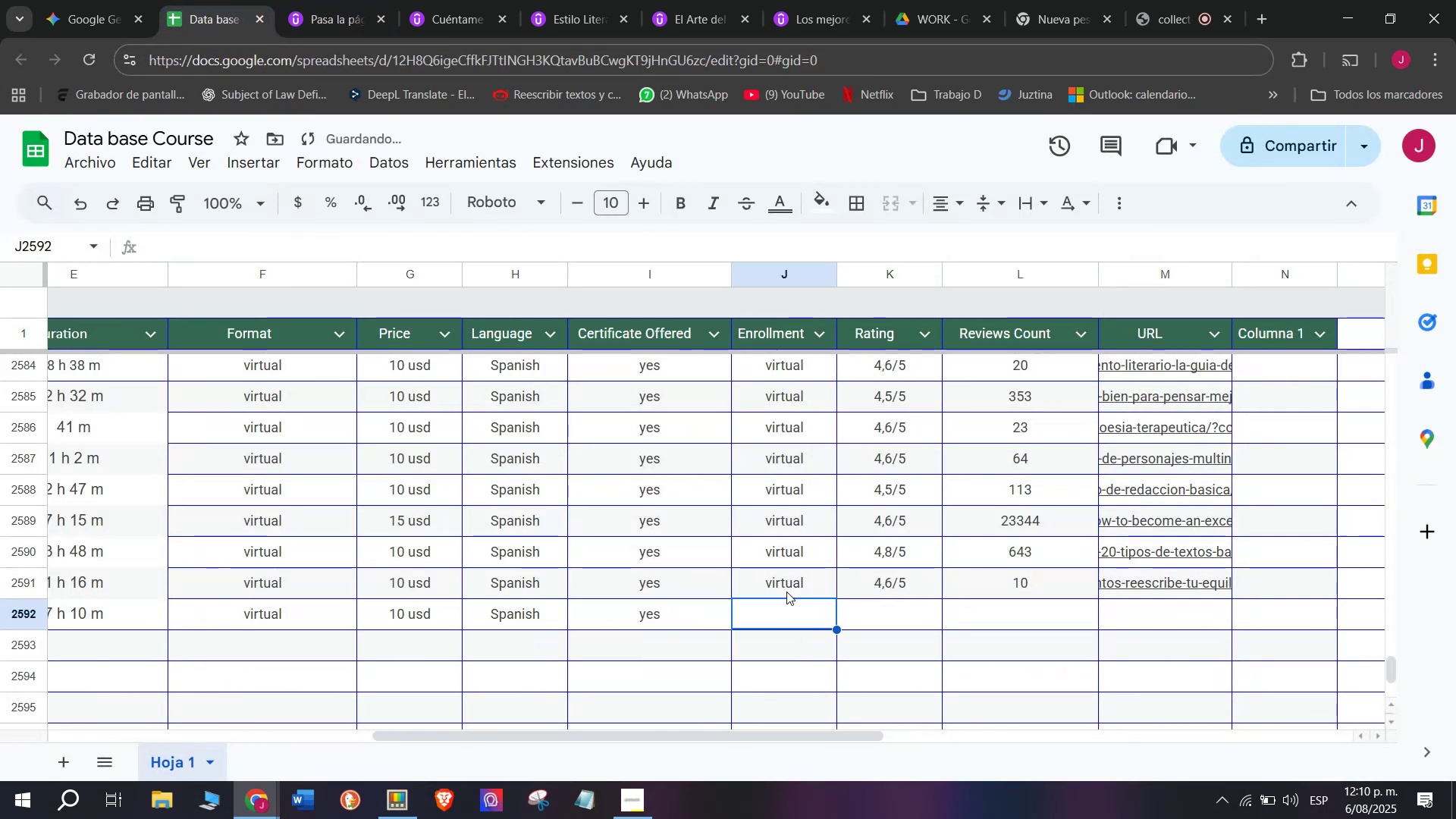 
double_click([783, 568])
 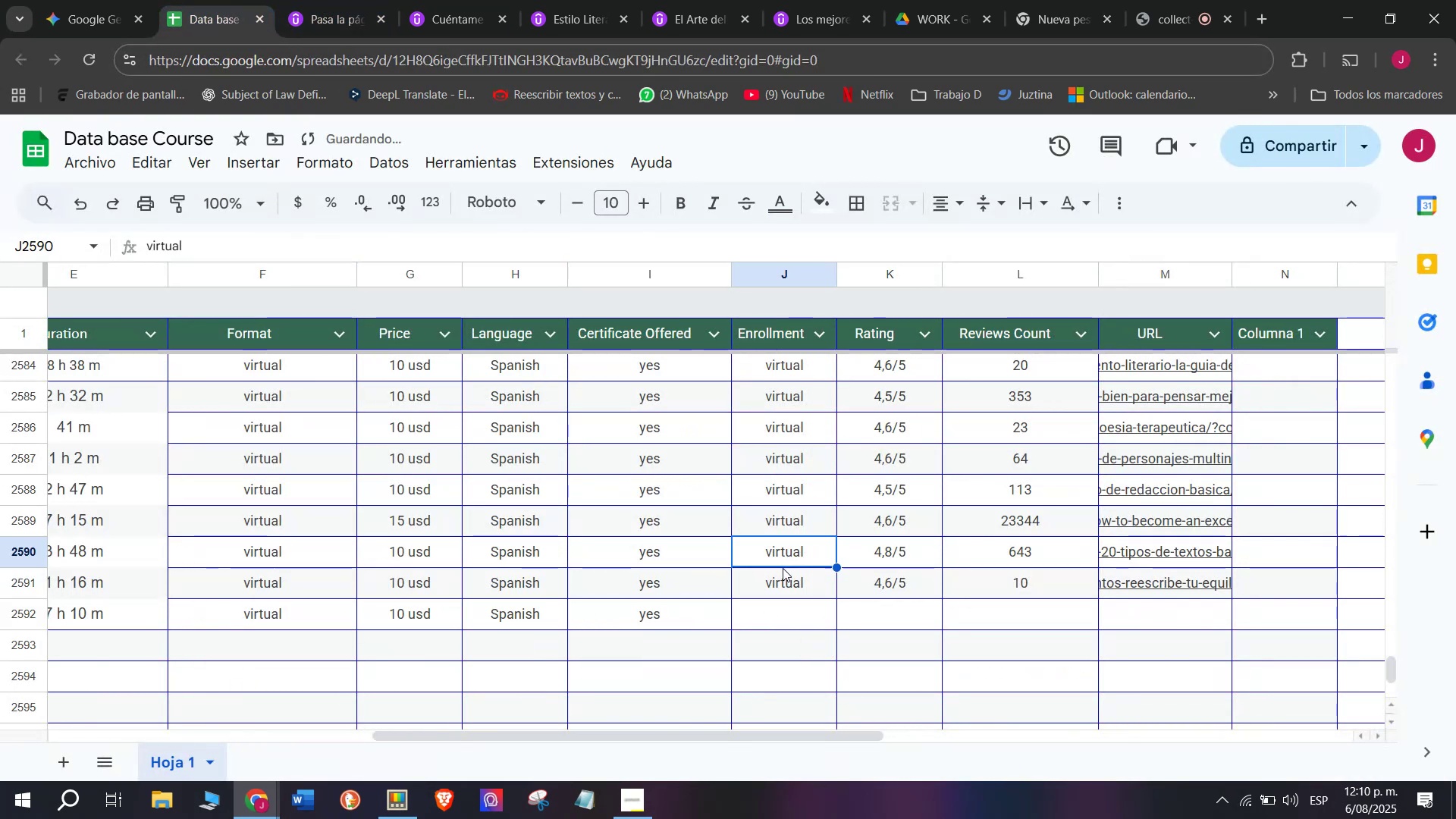 
key(Break)
 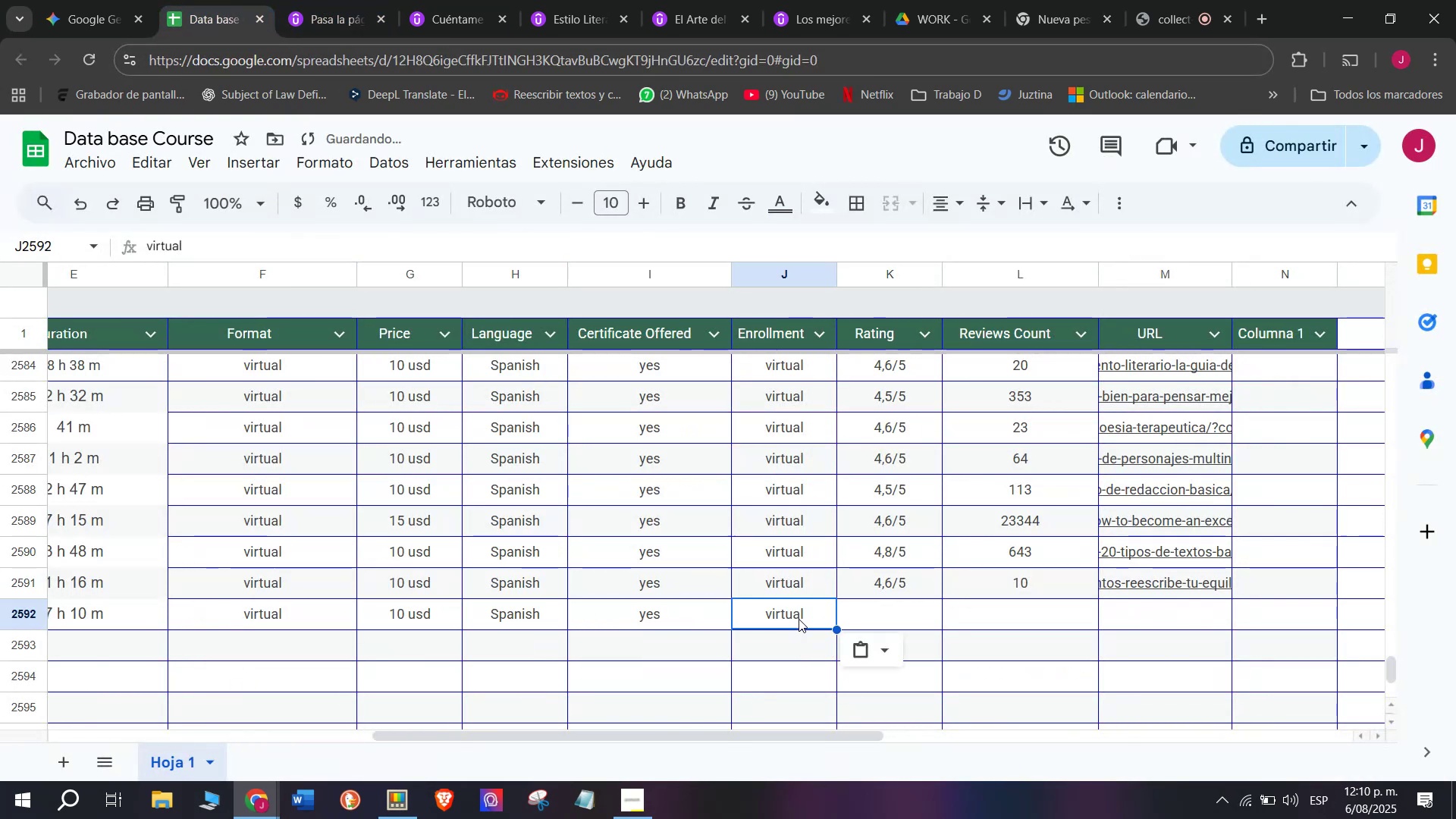 
key(Control+ControlLeft)
 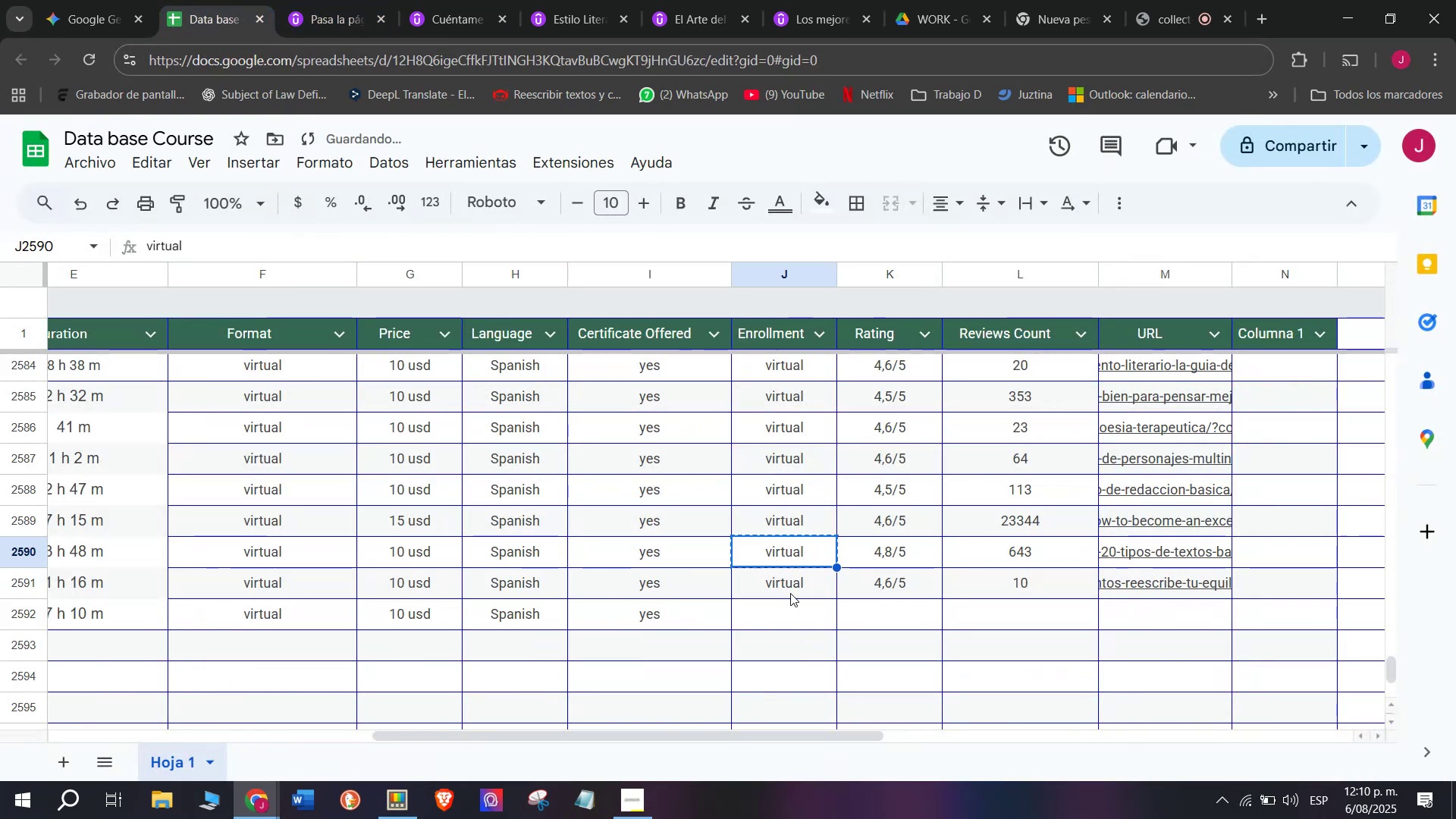 
key(Control+C)
 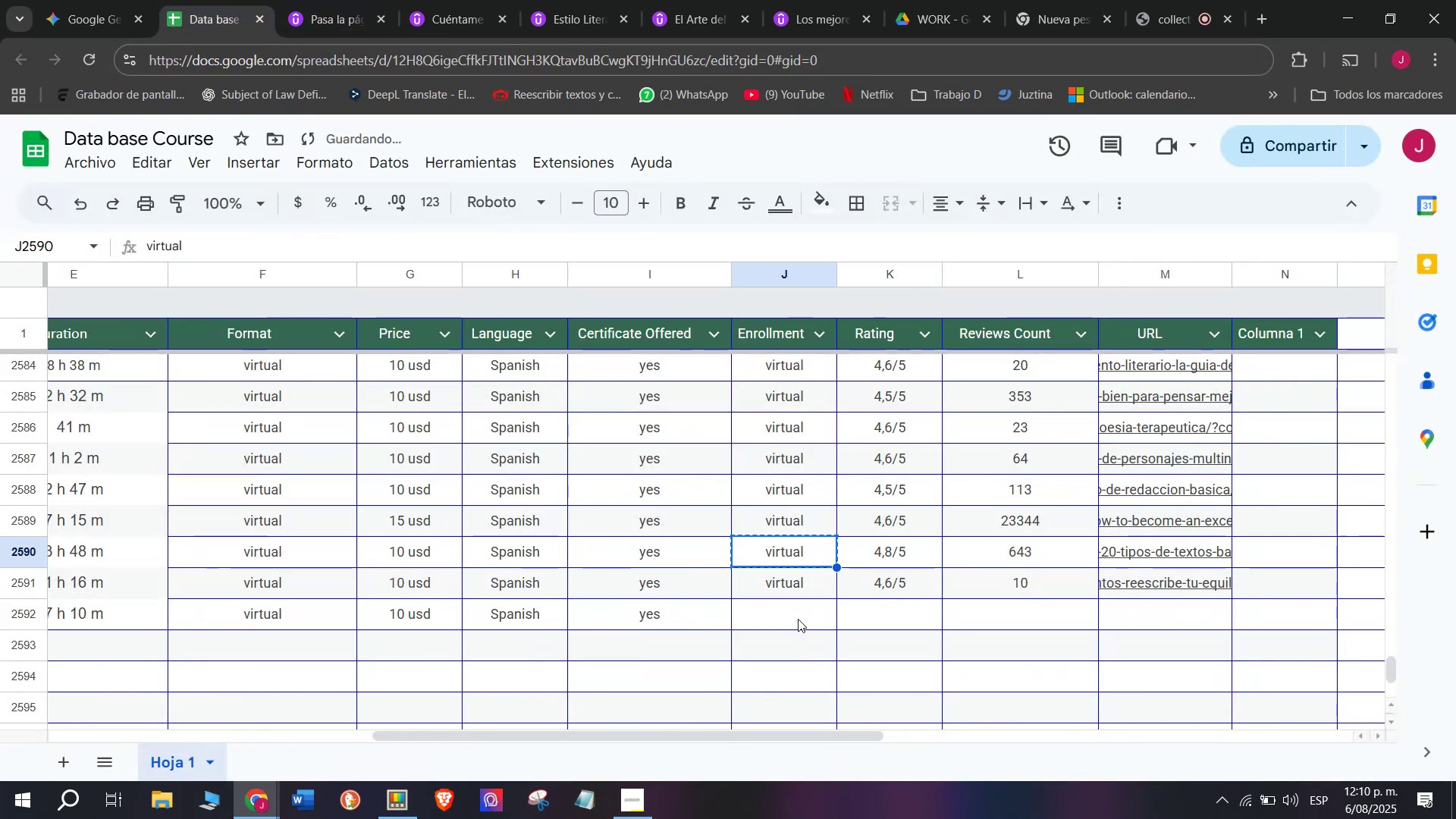 
triple_click([798, 619])
 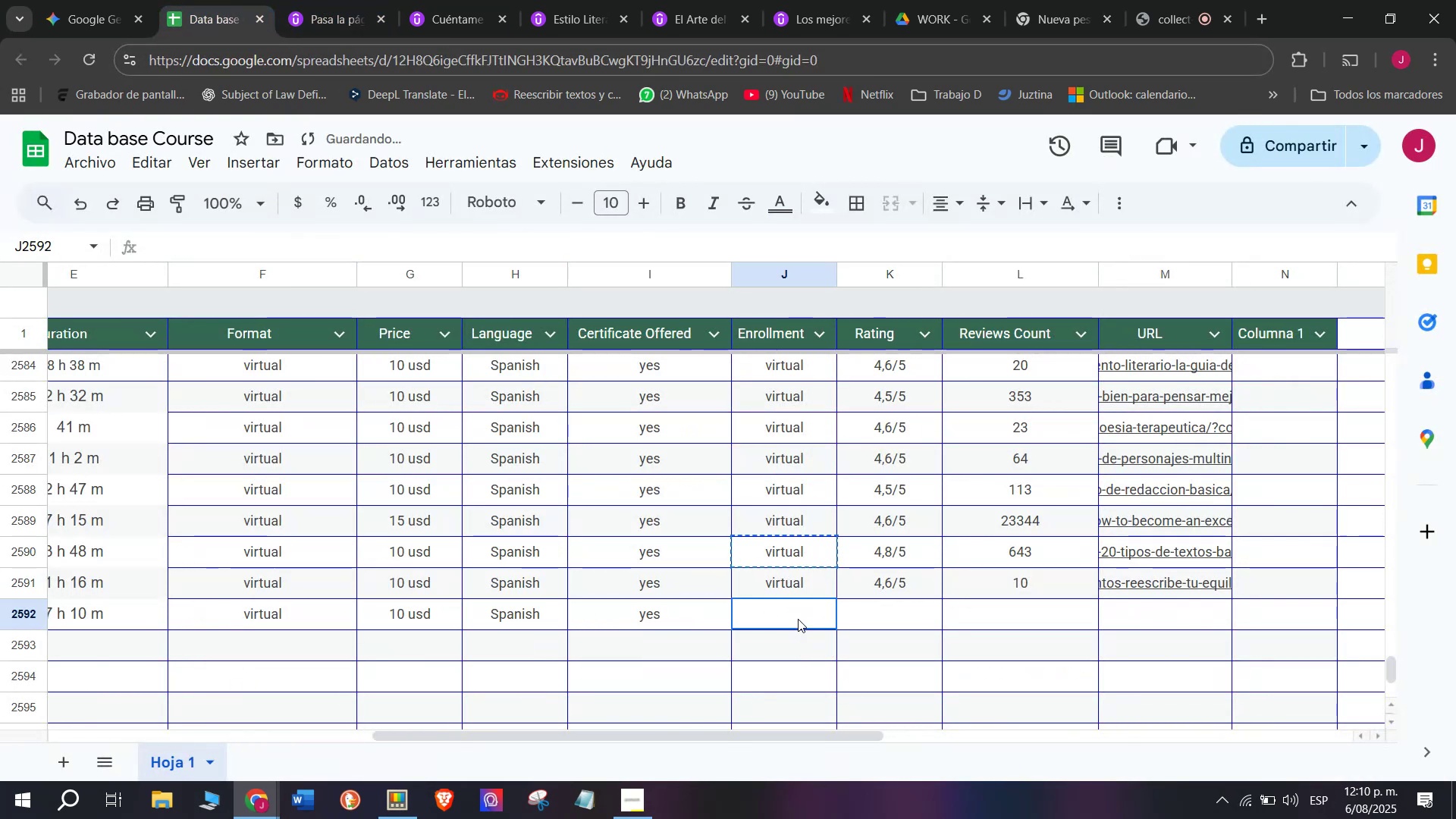 
key(Control+ControlLeft)
 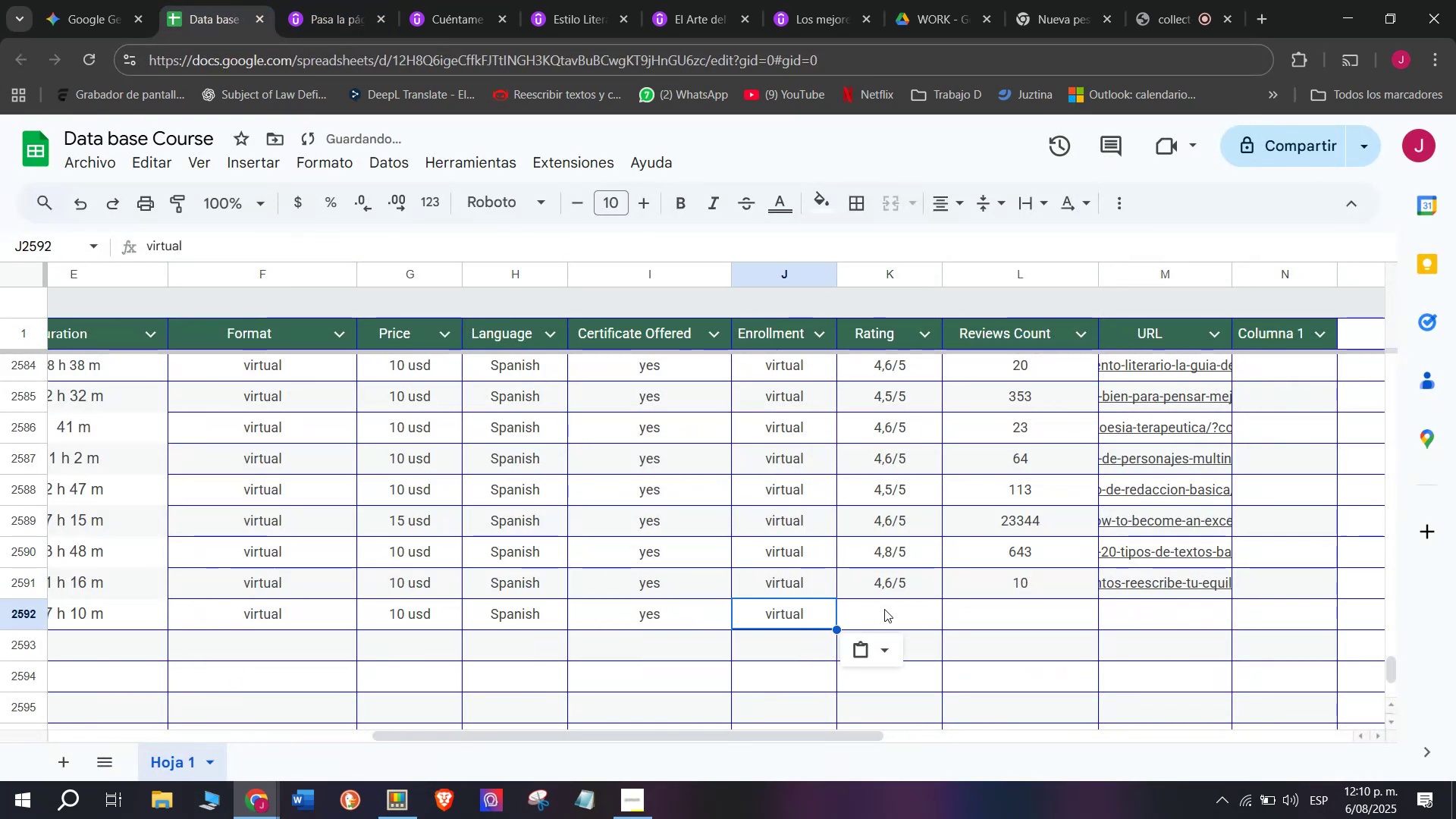 
key(Z)
 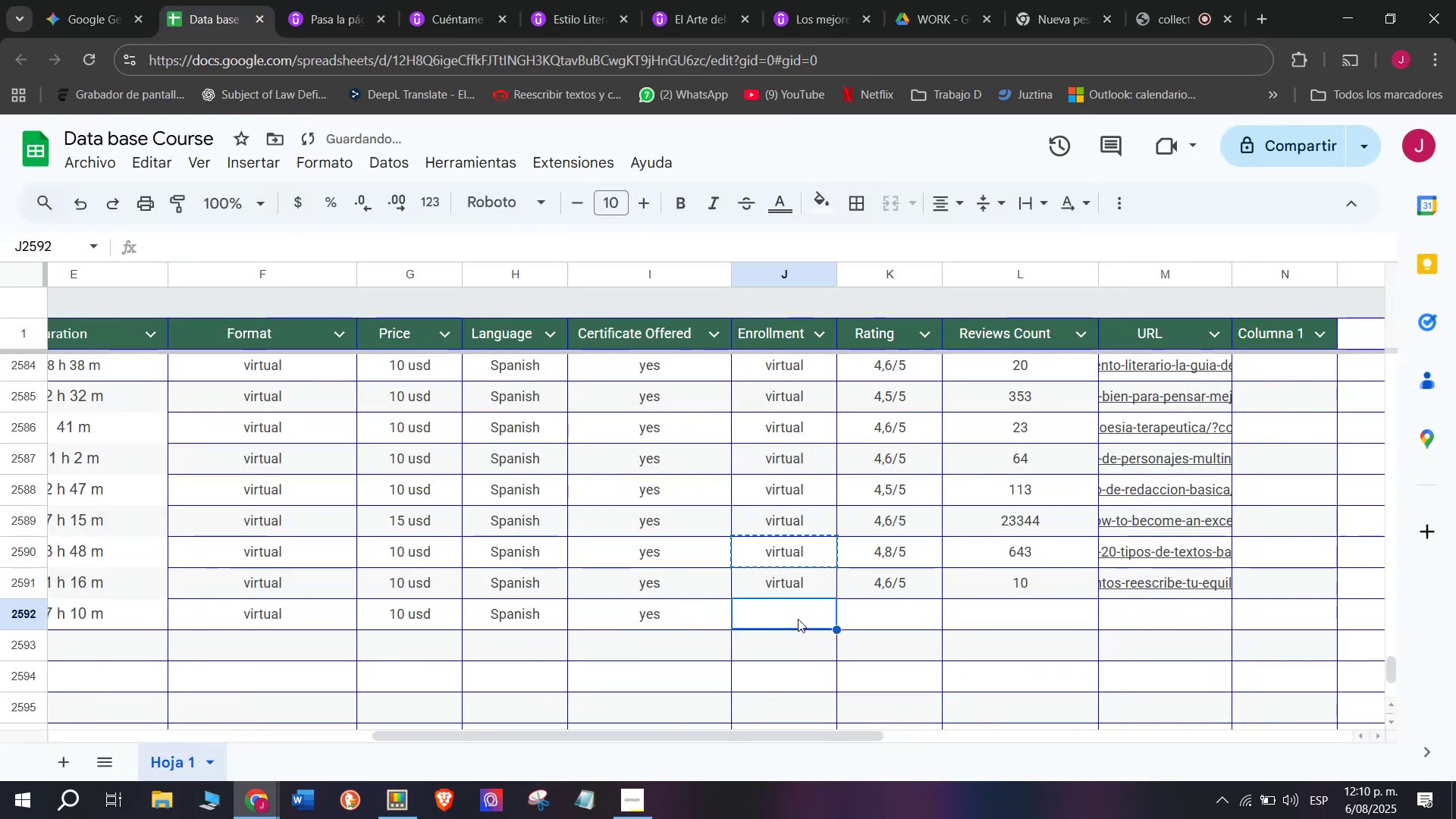 
key(Control+V)
 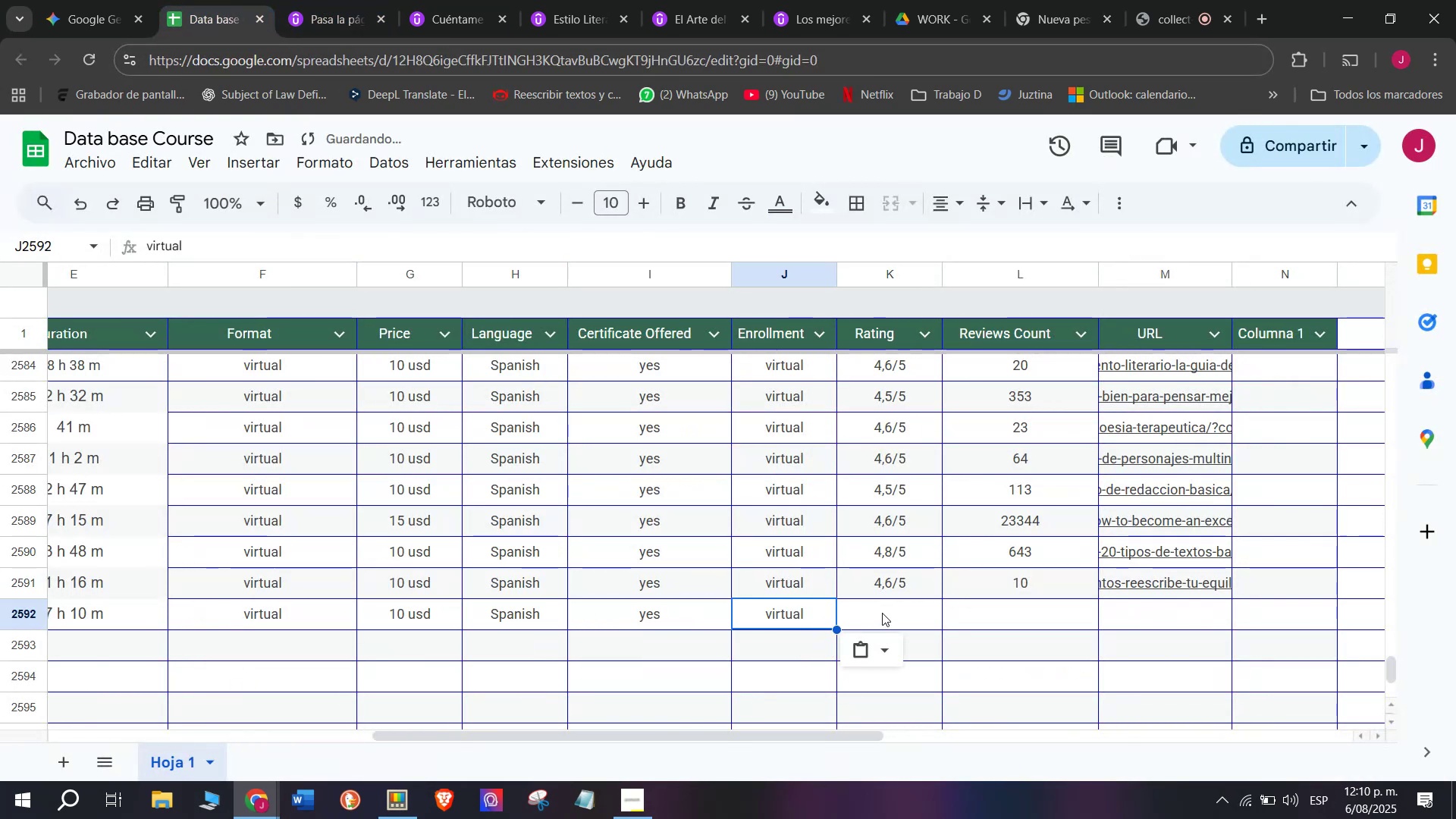 
left_click([884, 607])
 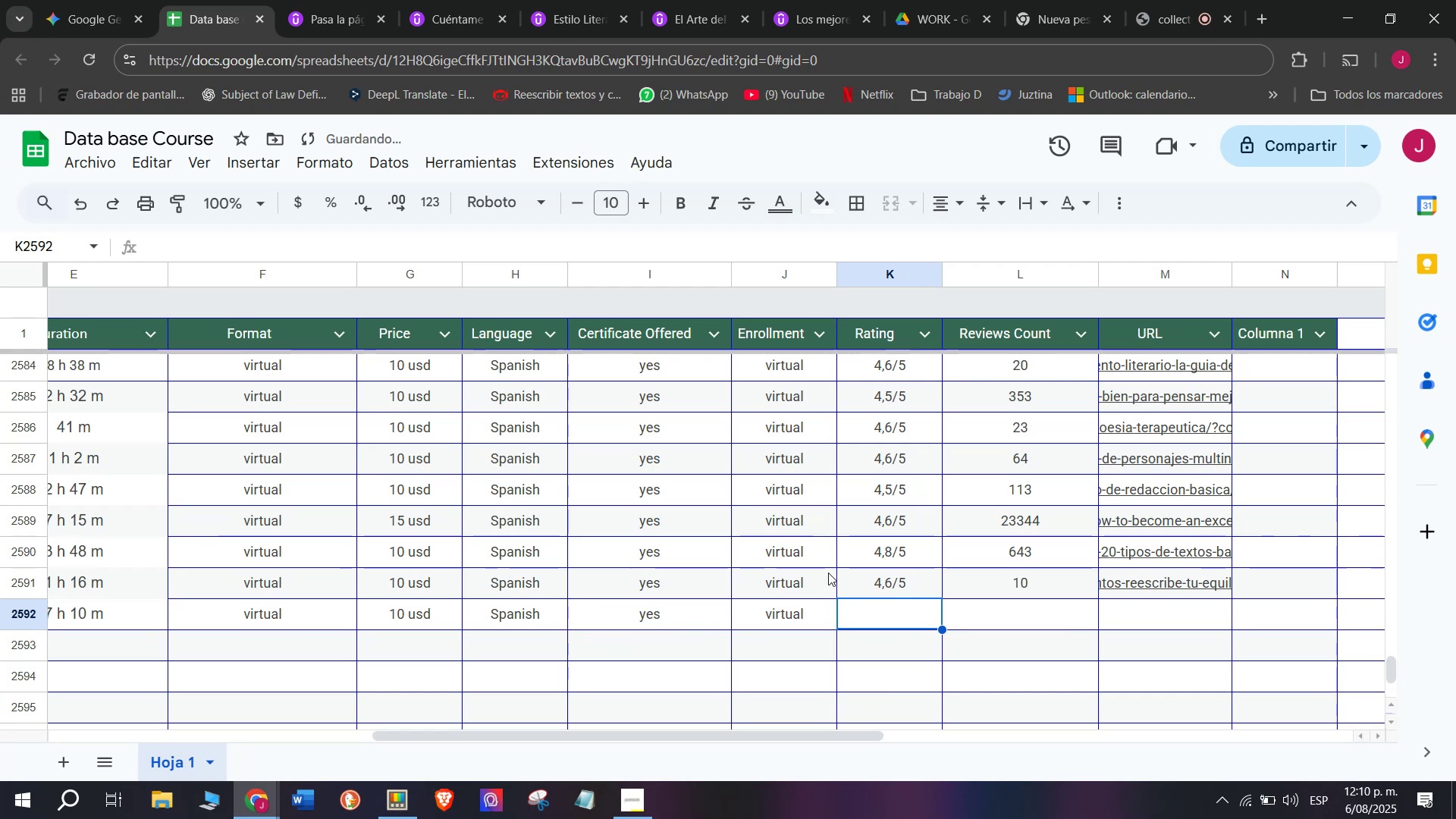 
left_click([885, 576])
 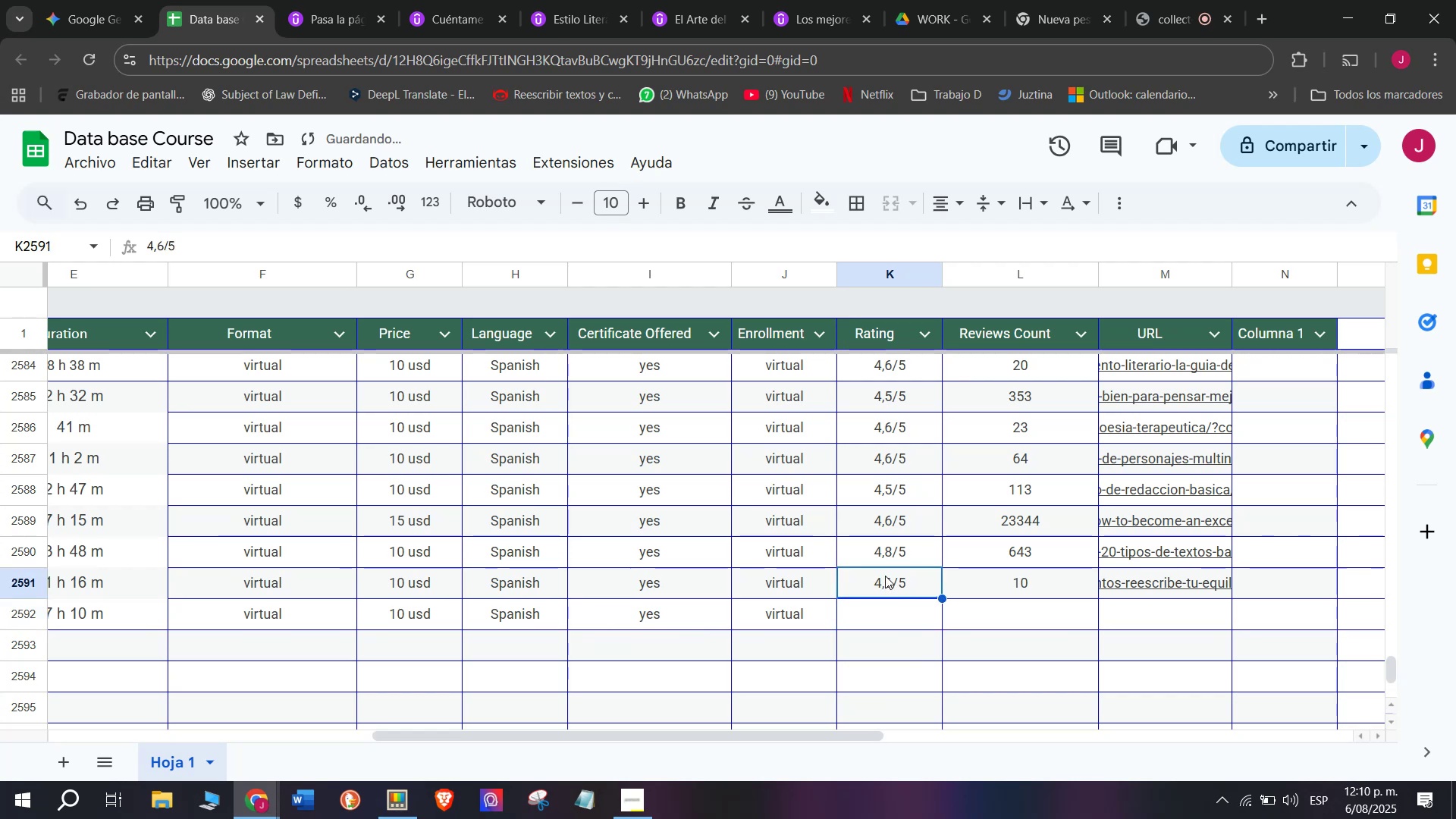 
key(Control+ControlLeft)
 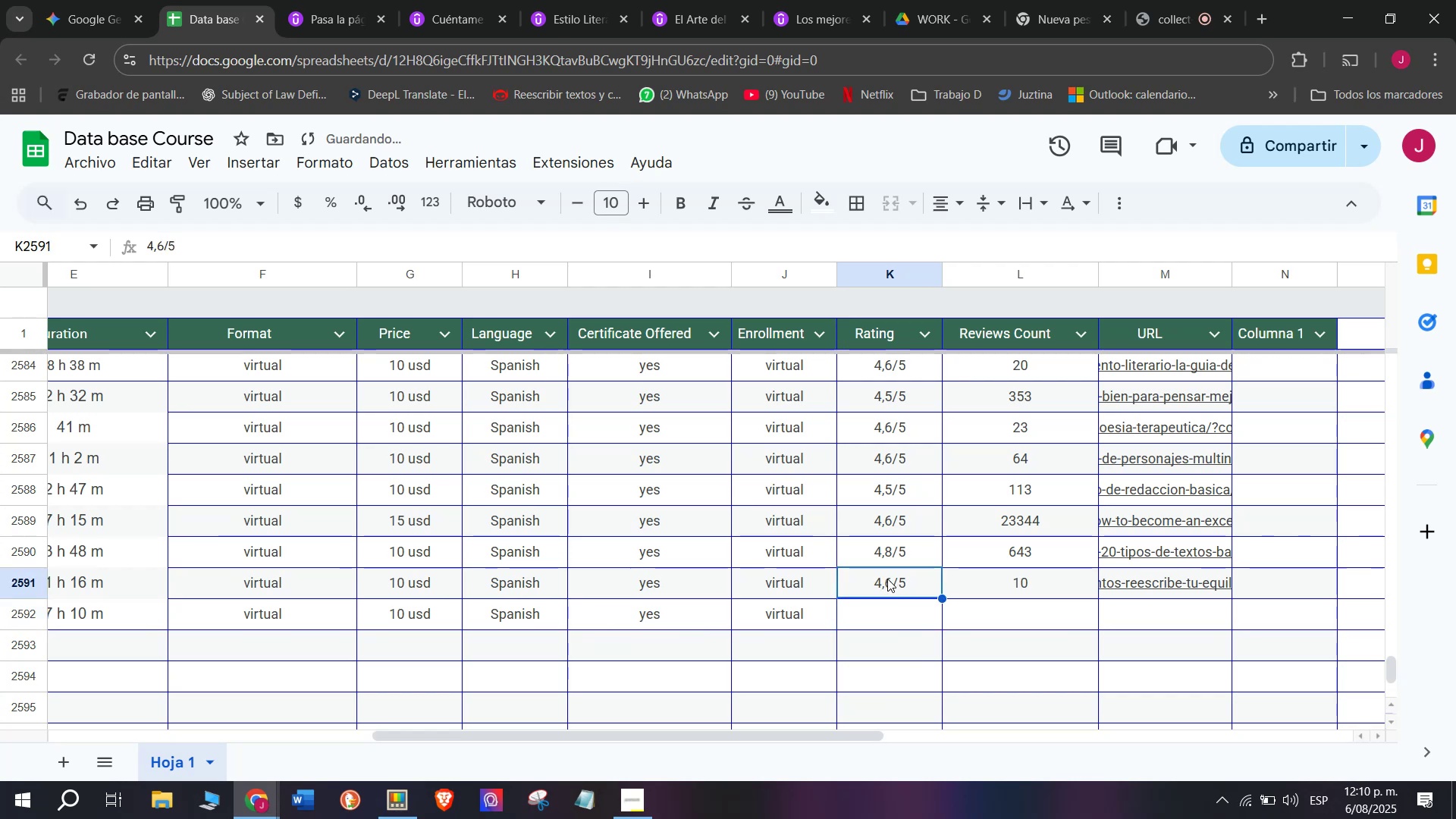 
key(Break)
 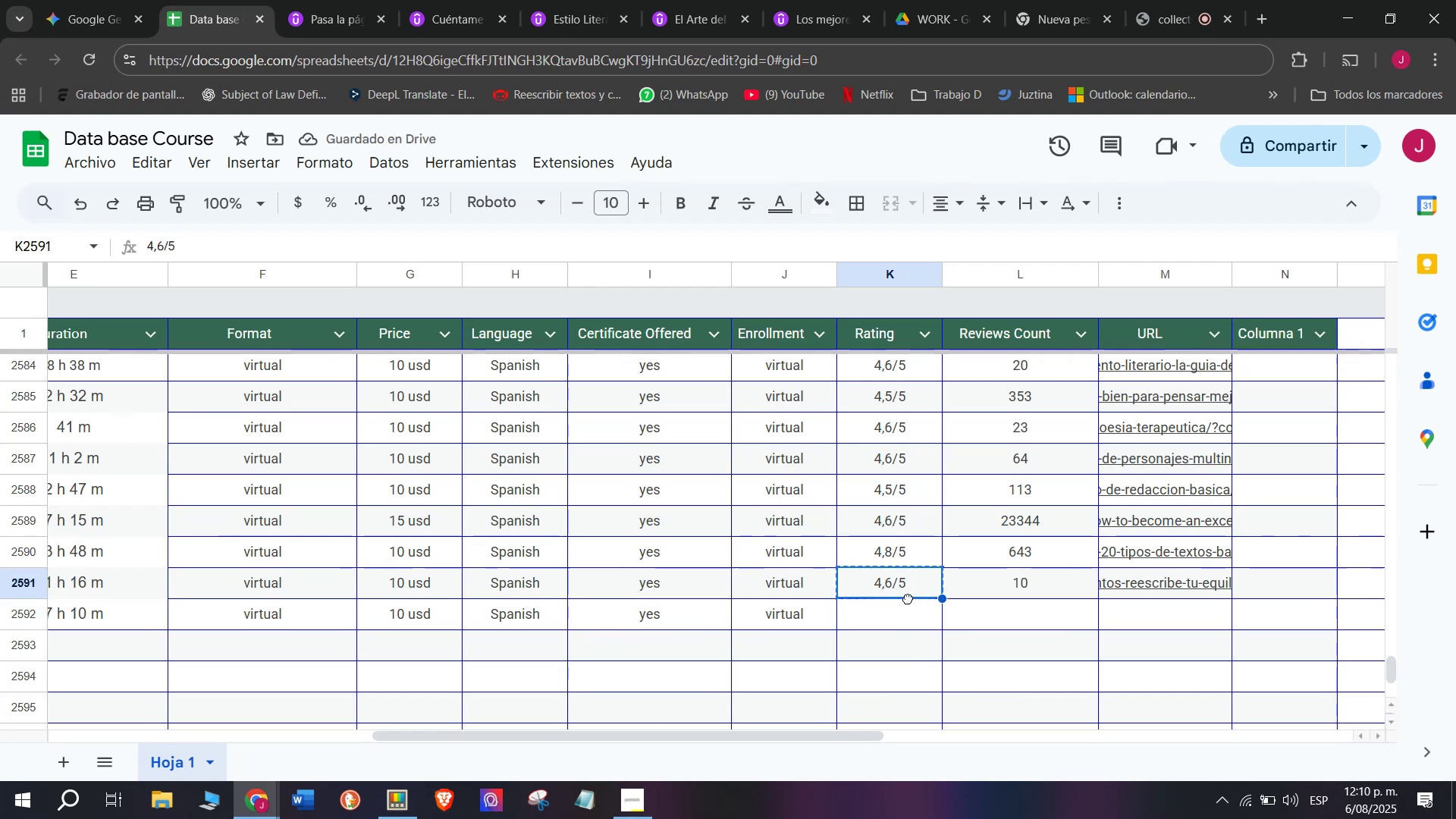 
key(Control+C)
 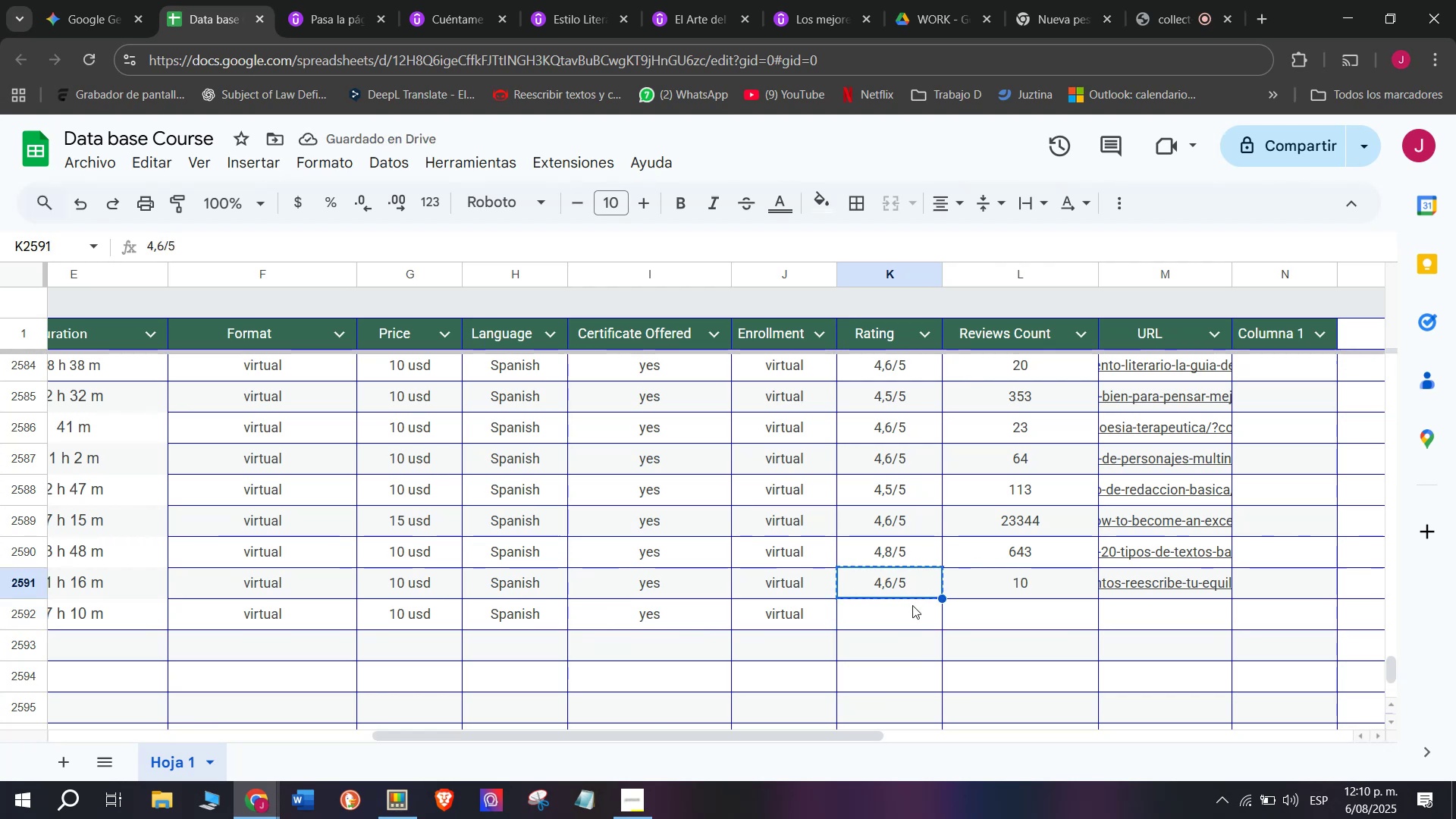 
left_click([912, 606])
 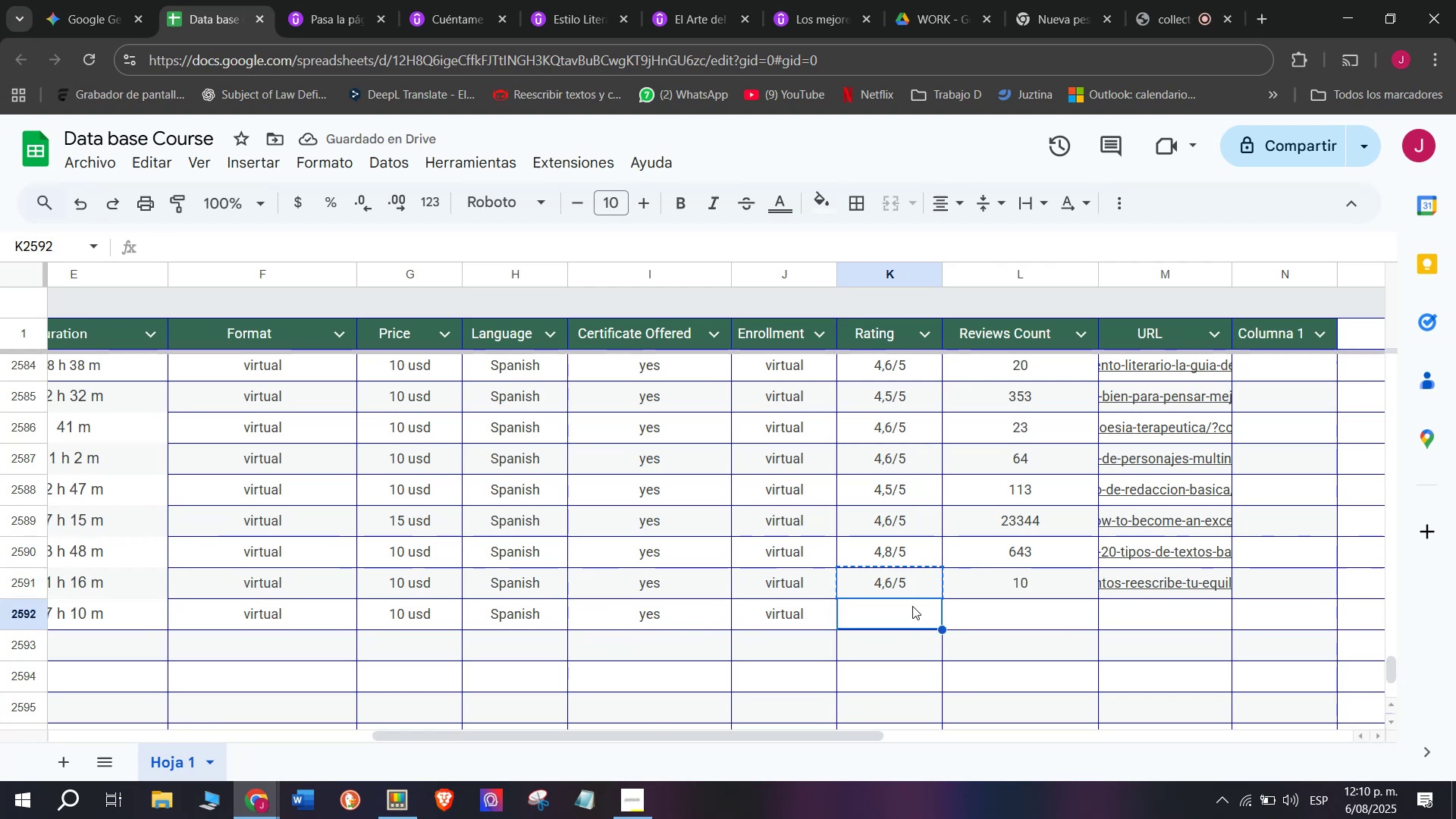 
key(Z)
 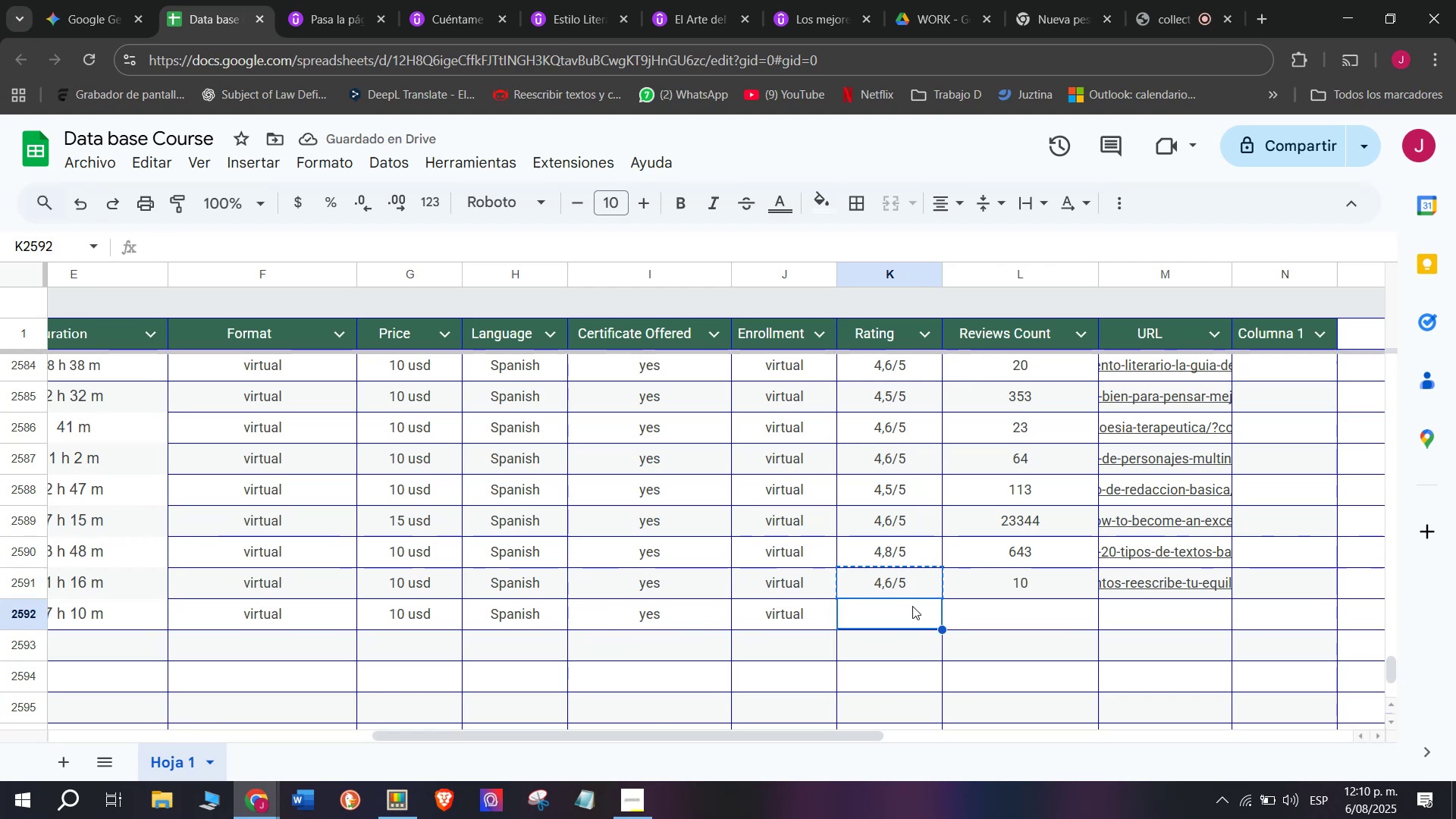 
key(Control+ControlLeft)
 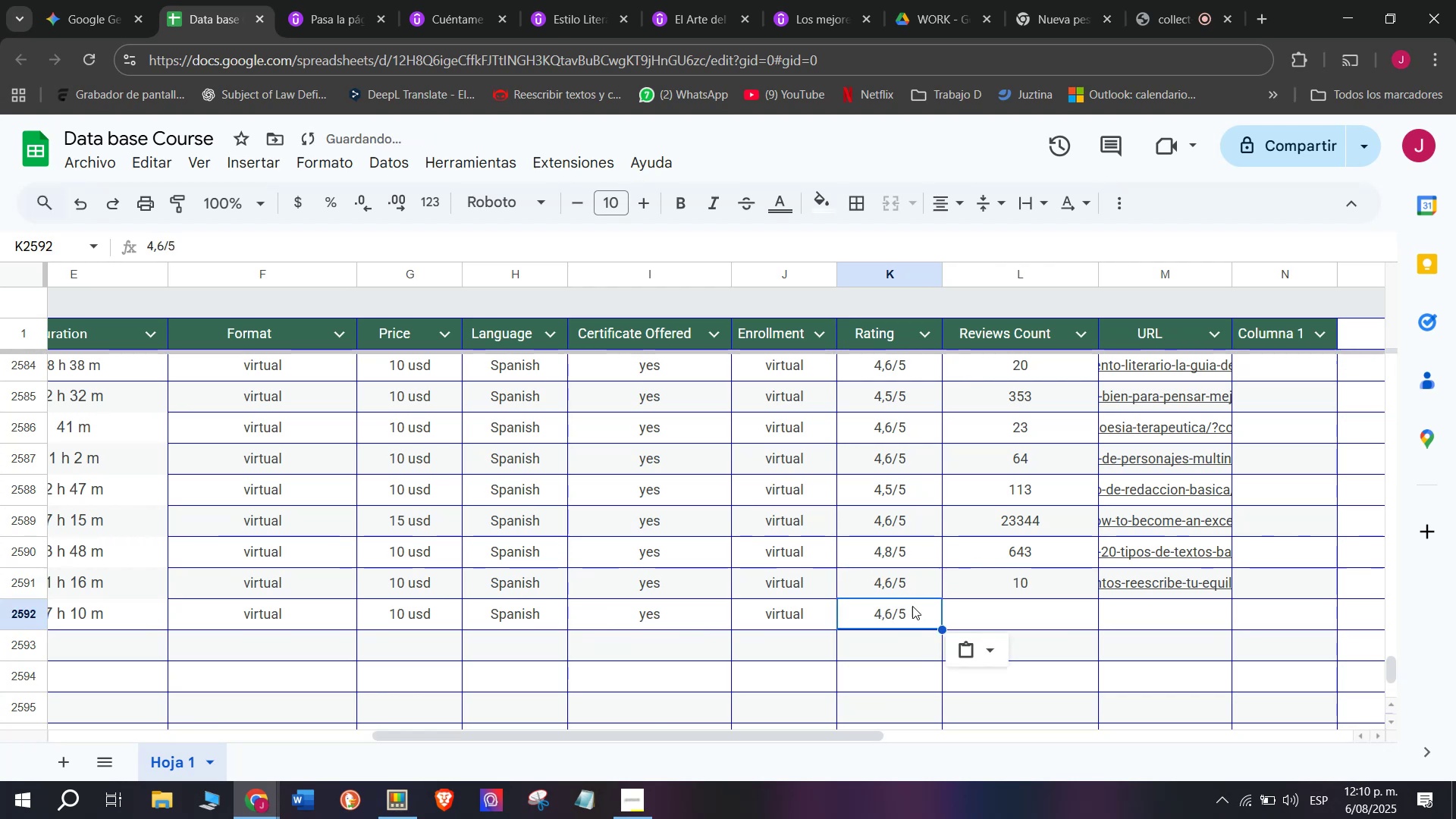 
key(Control+V)
 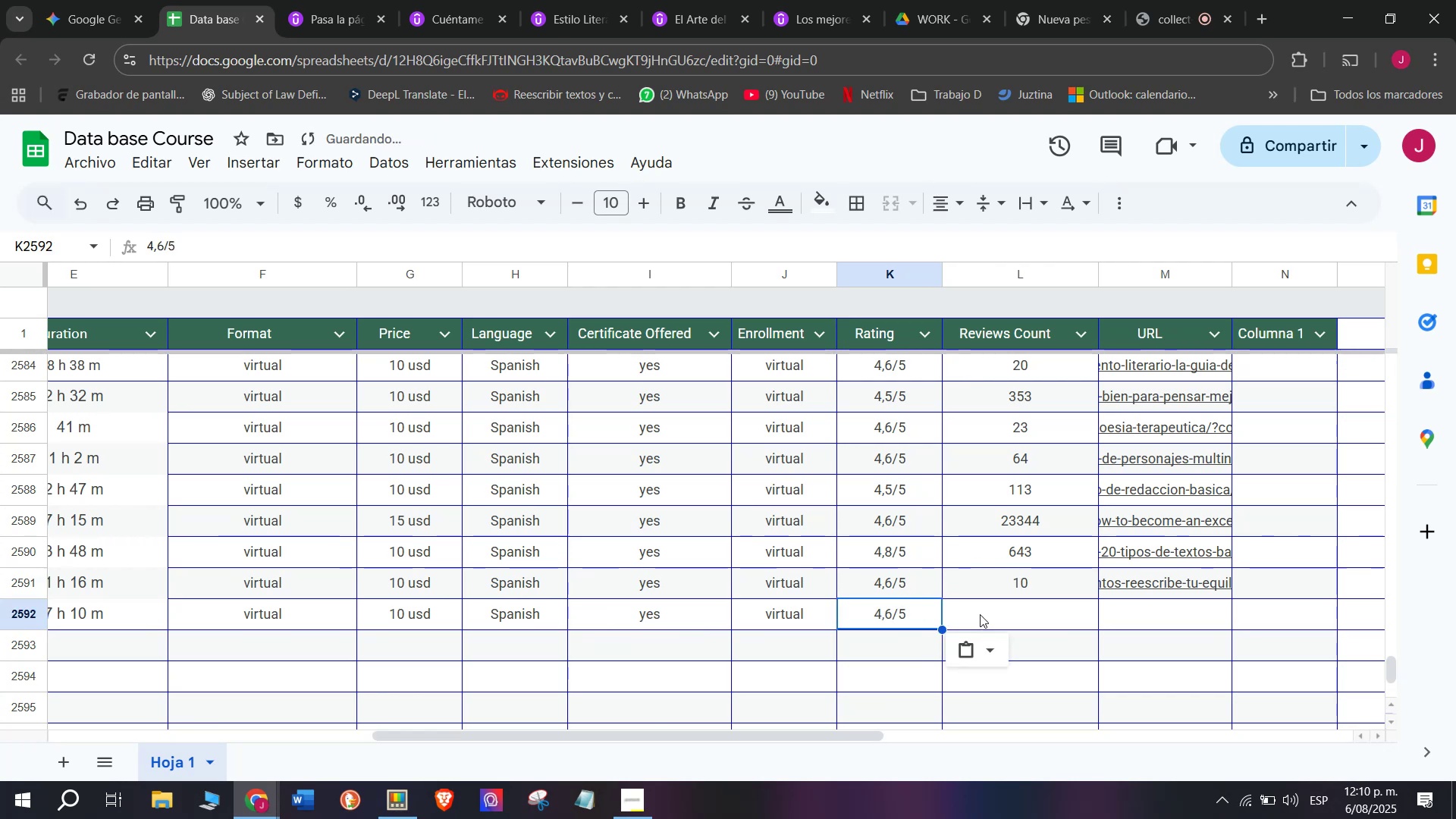 
left_click([980, 613])
 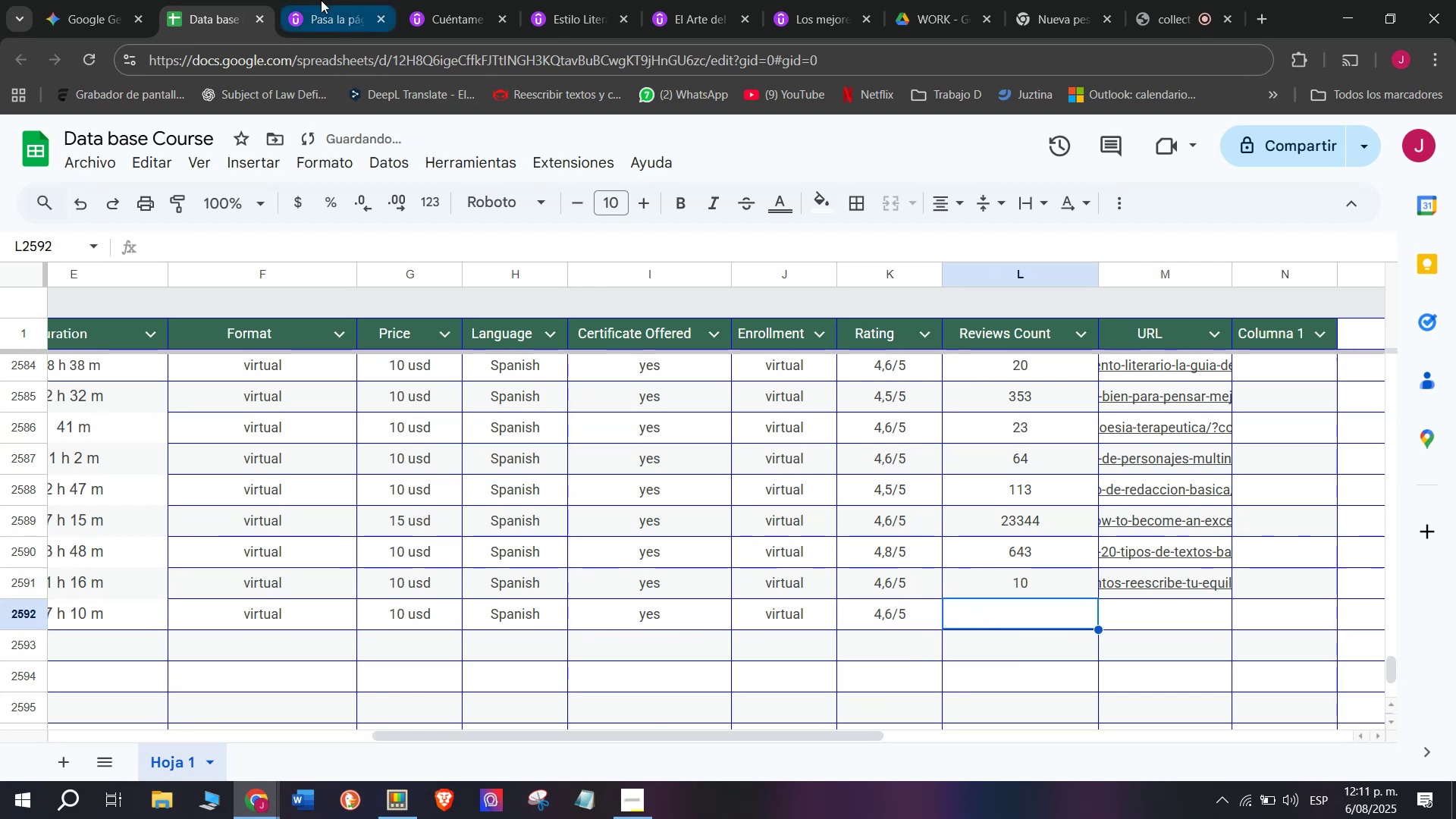 
scroll: coordinate [403, 506], scroll_direction: up, amount: 2.0
 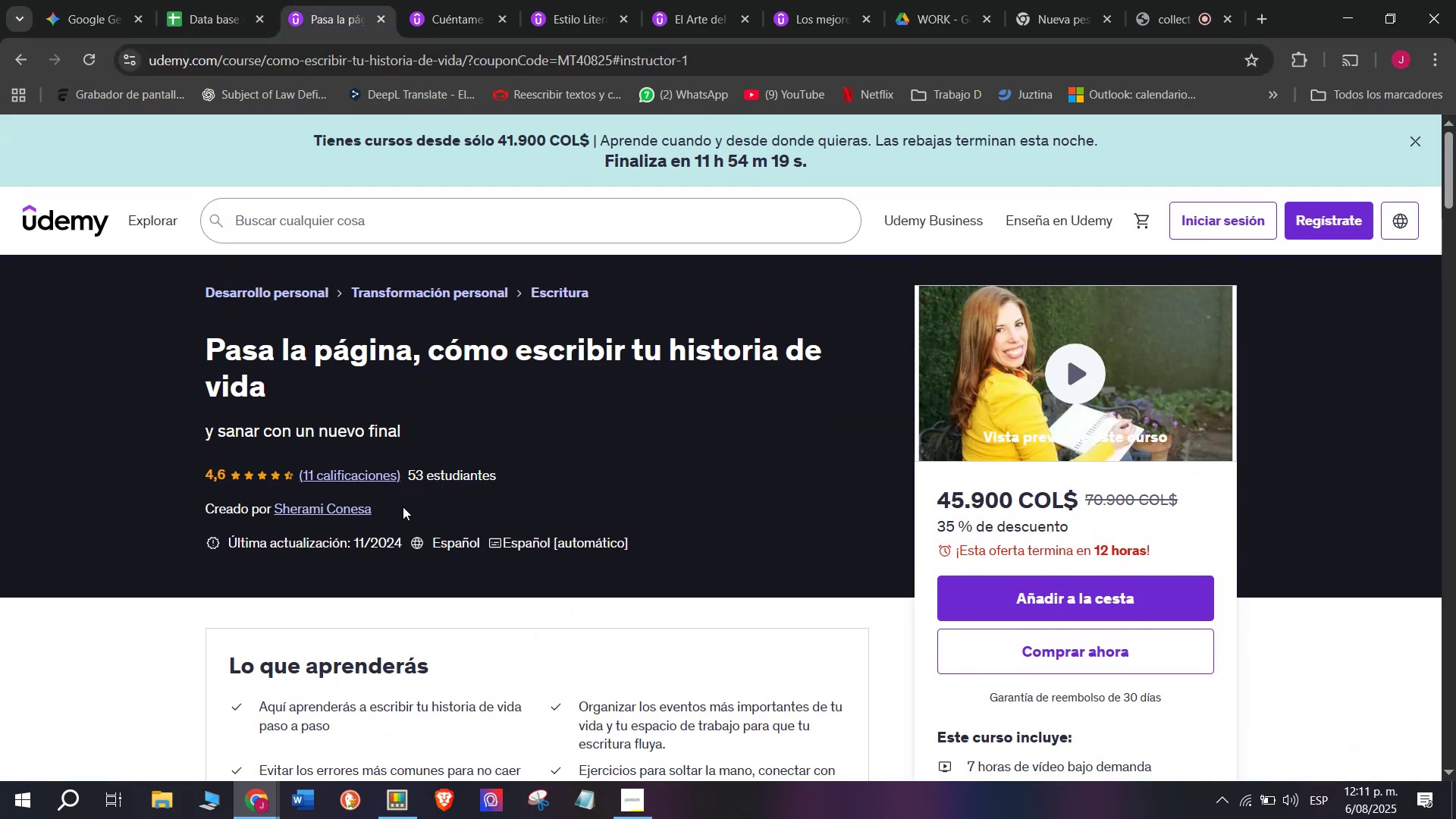 
wait(5.73)
 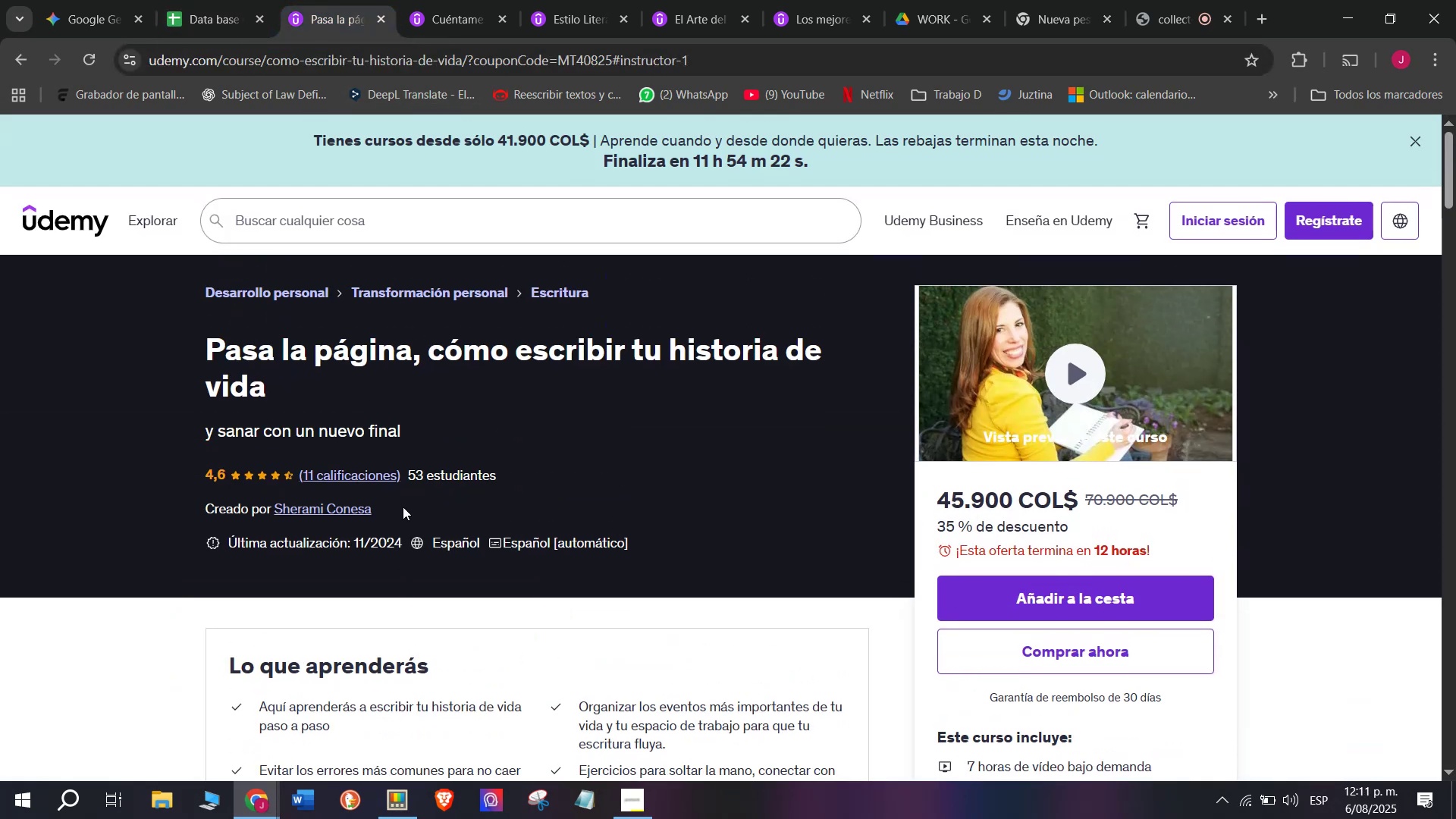 
left_click([202, 0])
 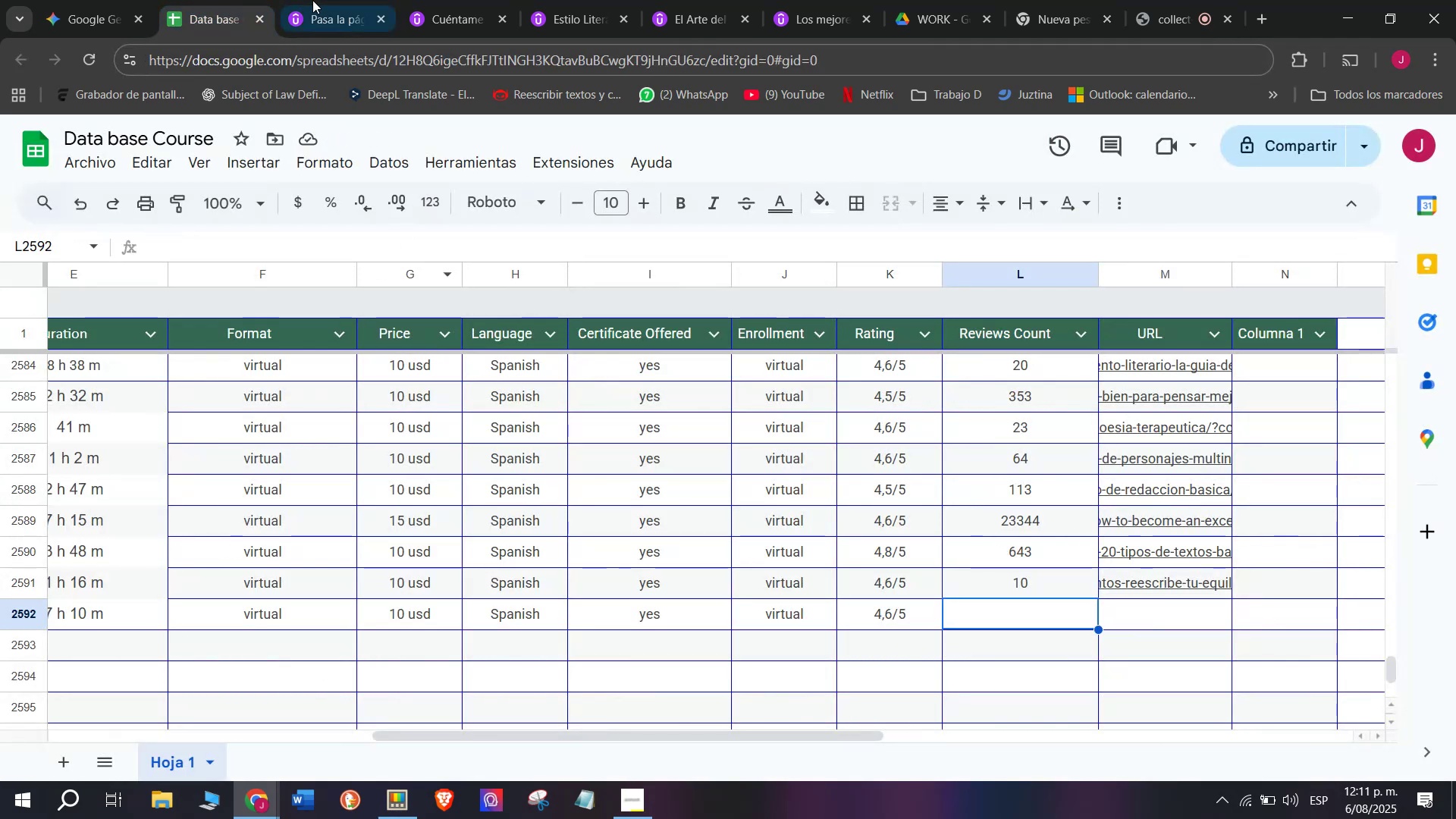 
left_click([300, 0])
 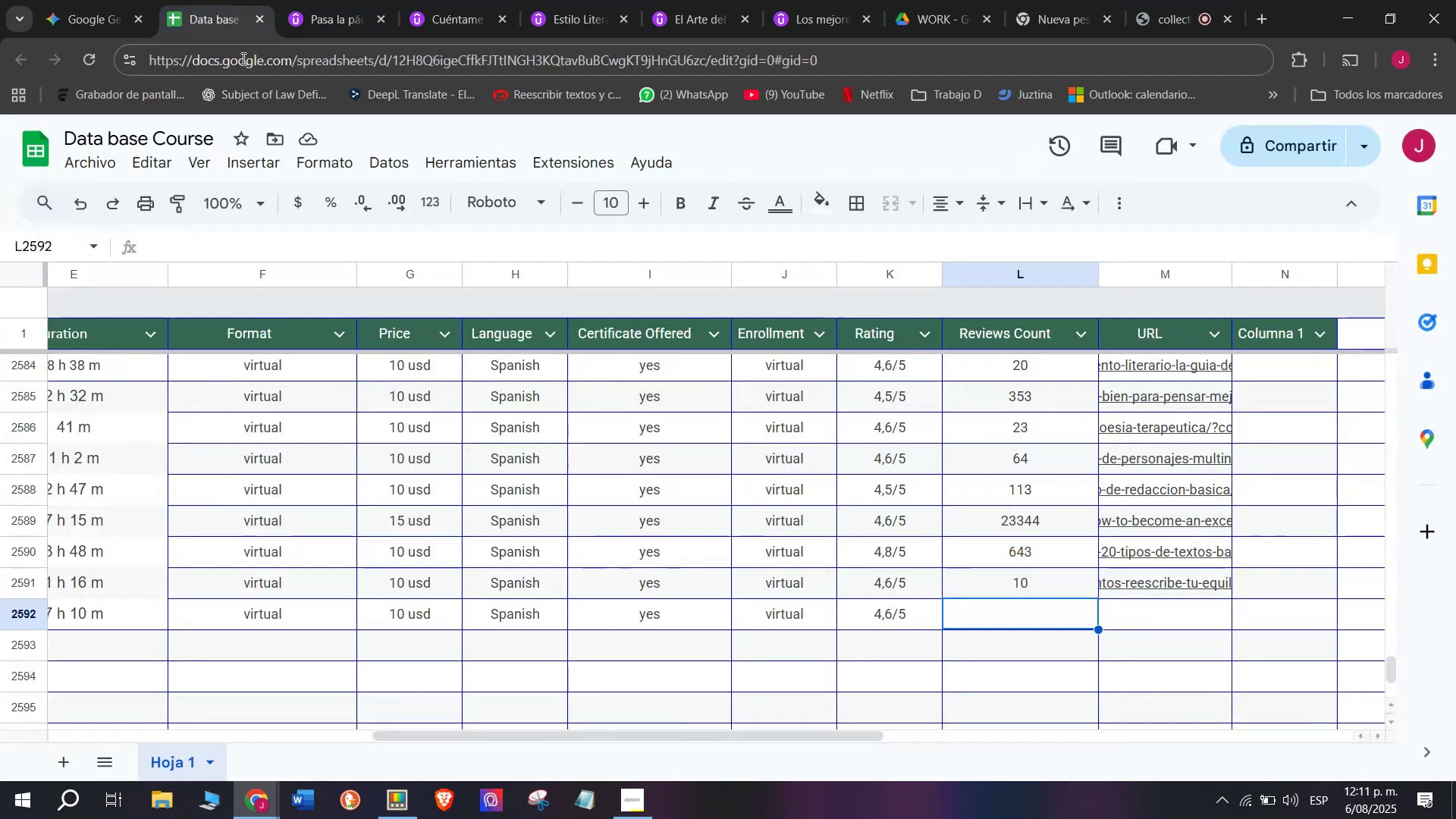 
type(11)
 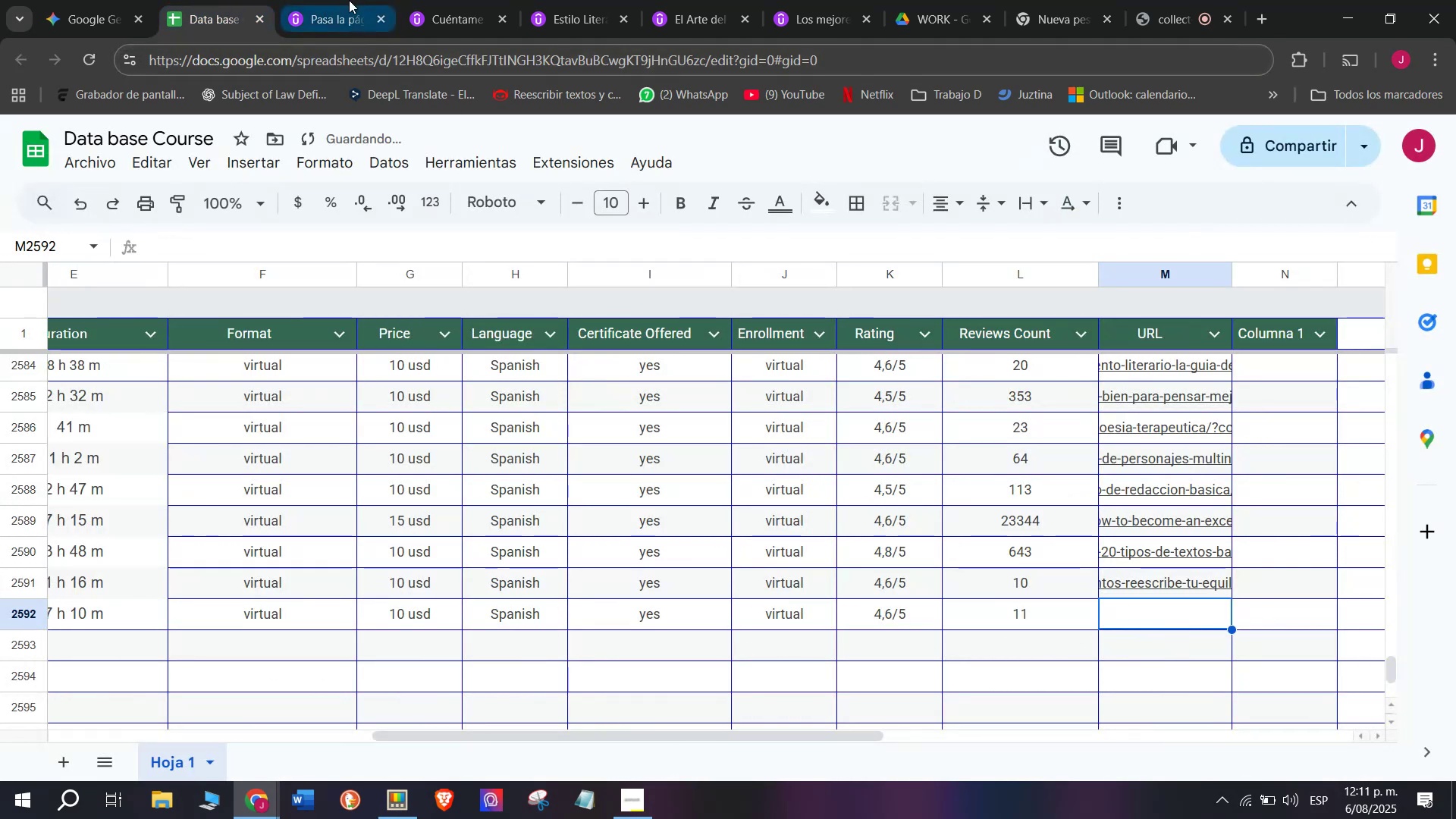 
double_click([349, 52])
 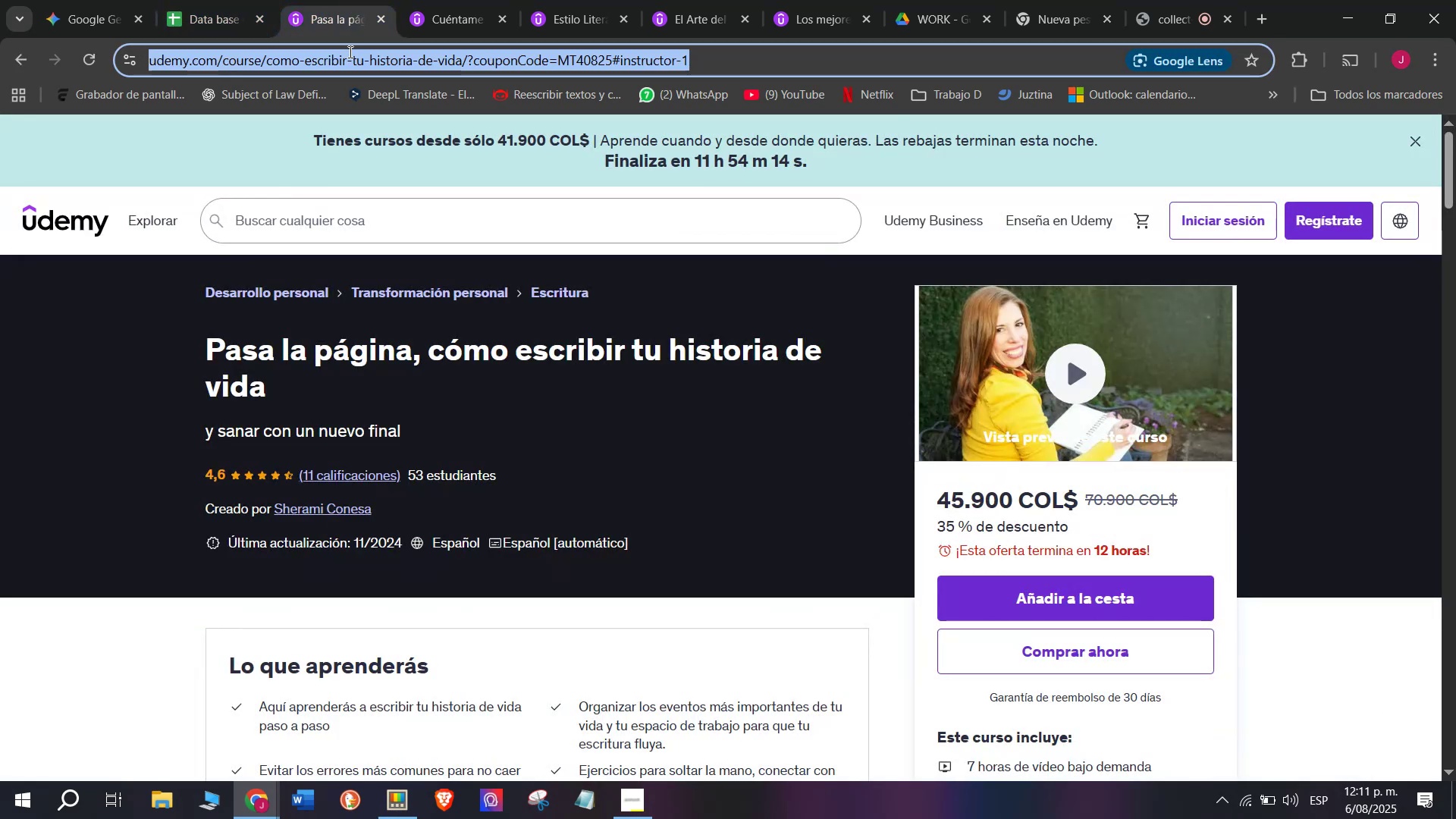 
triple_click([349, 52])
 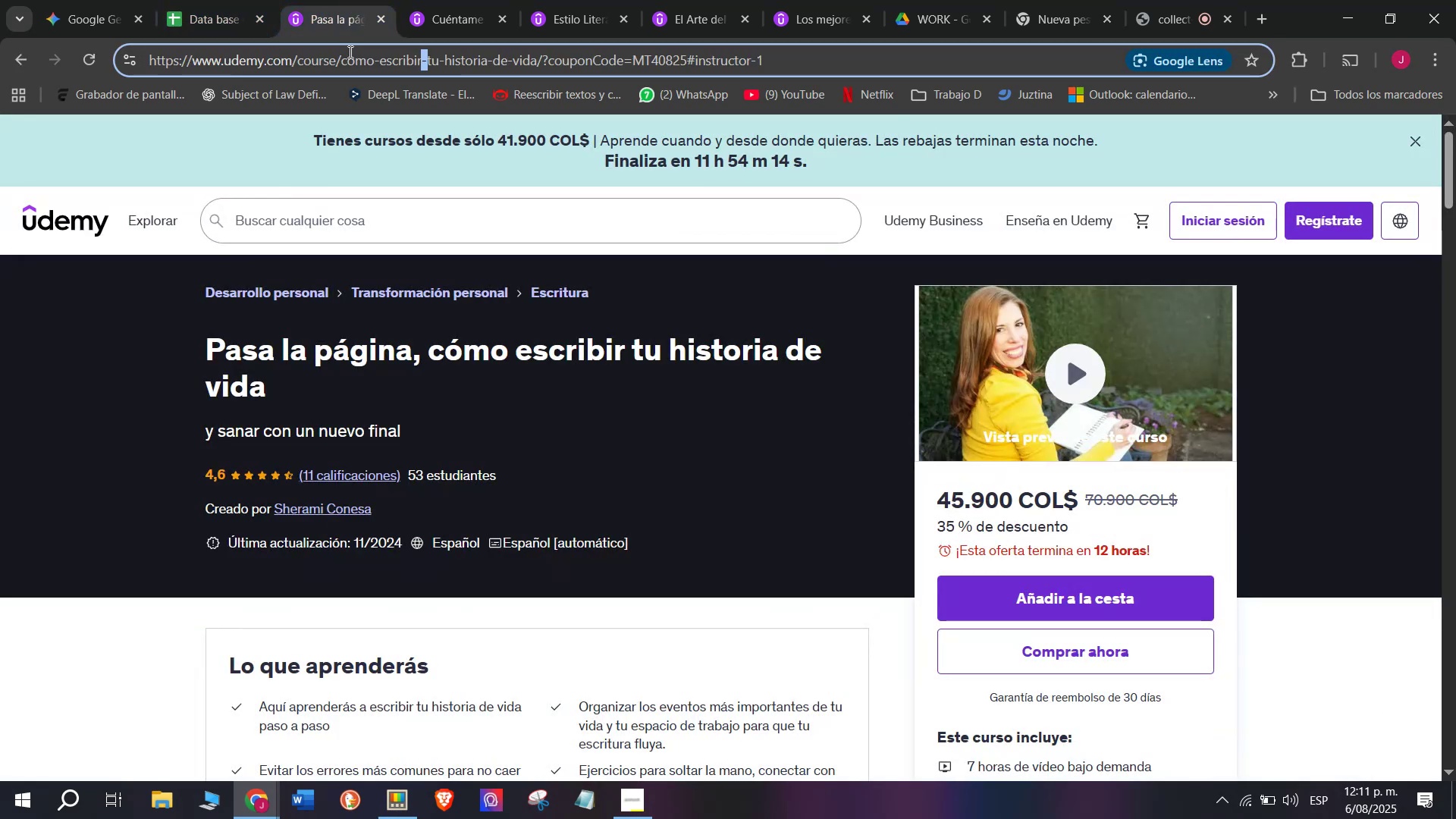 
triple_click([349, 52])
 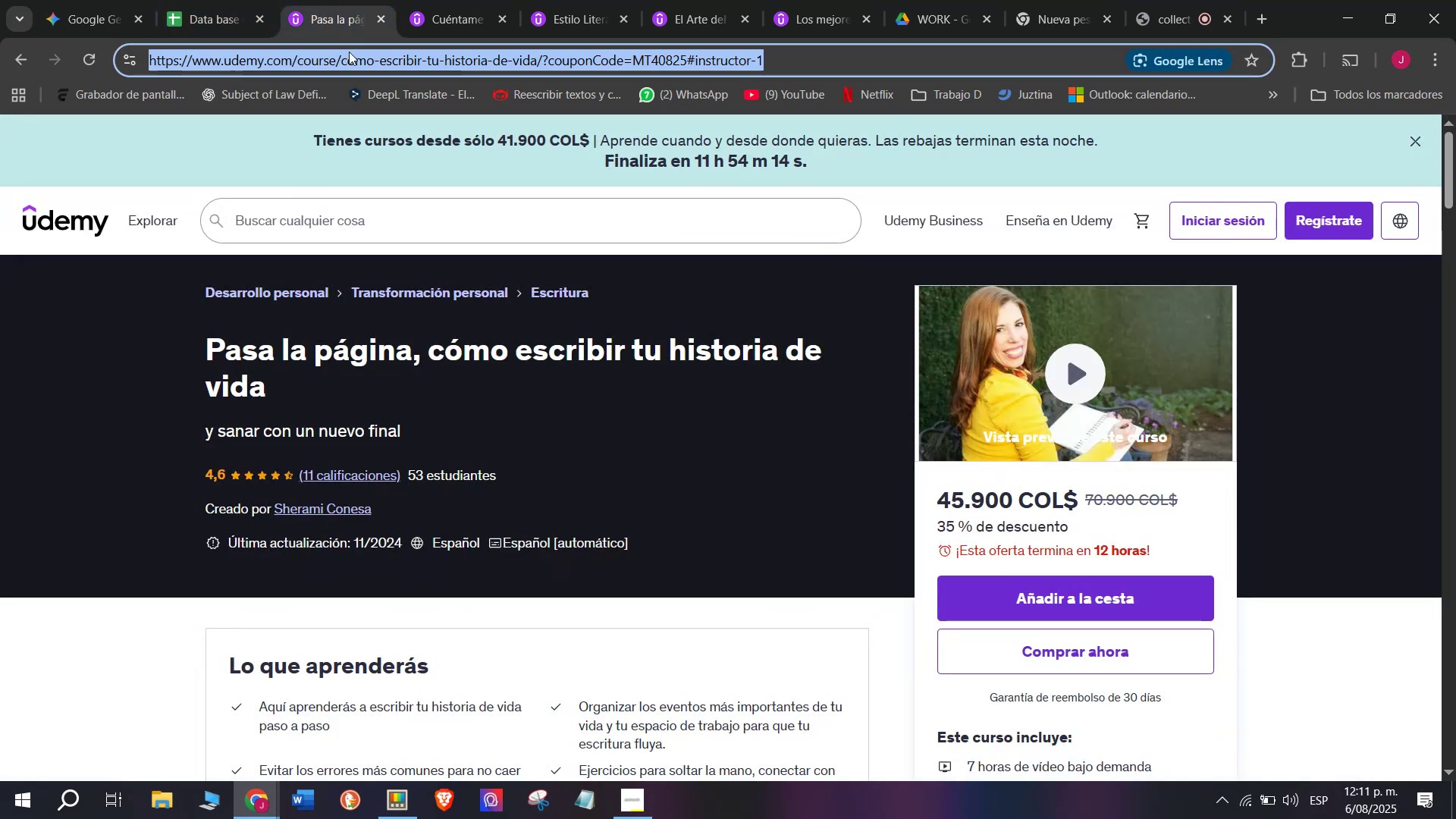 
key(Control+ControlLeft)
 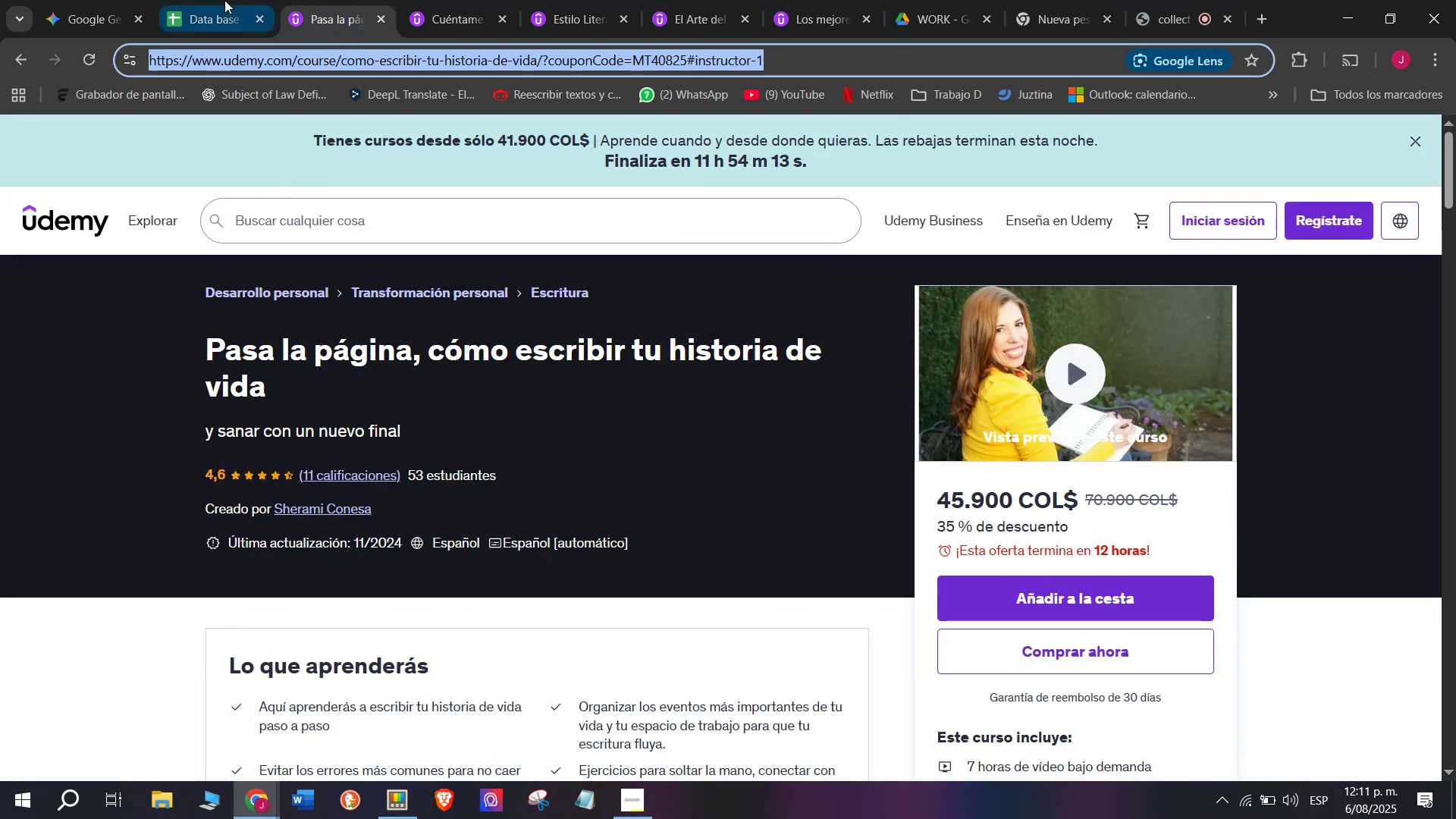 
key(Break)
 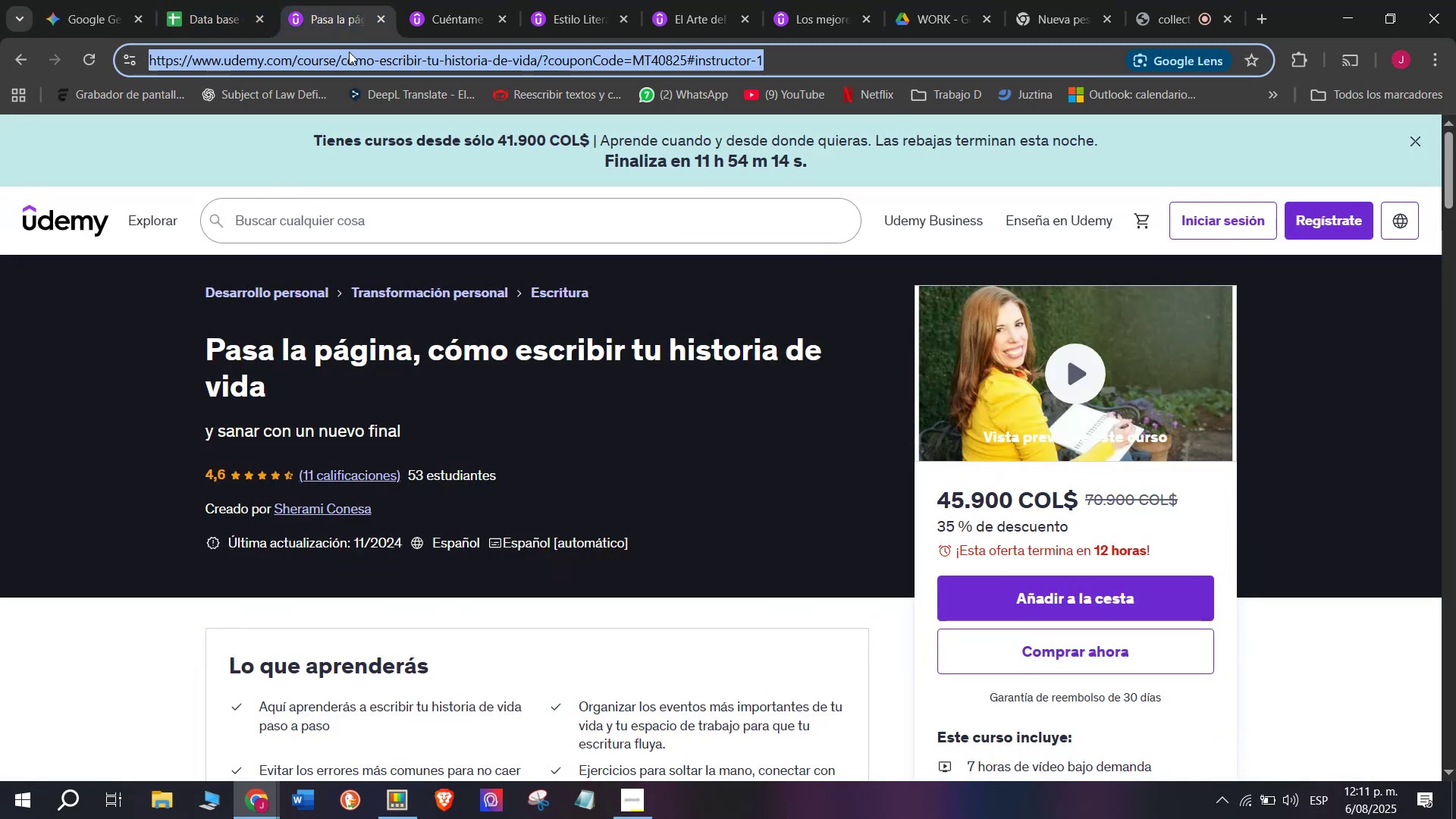 
key(Control+C)
 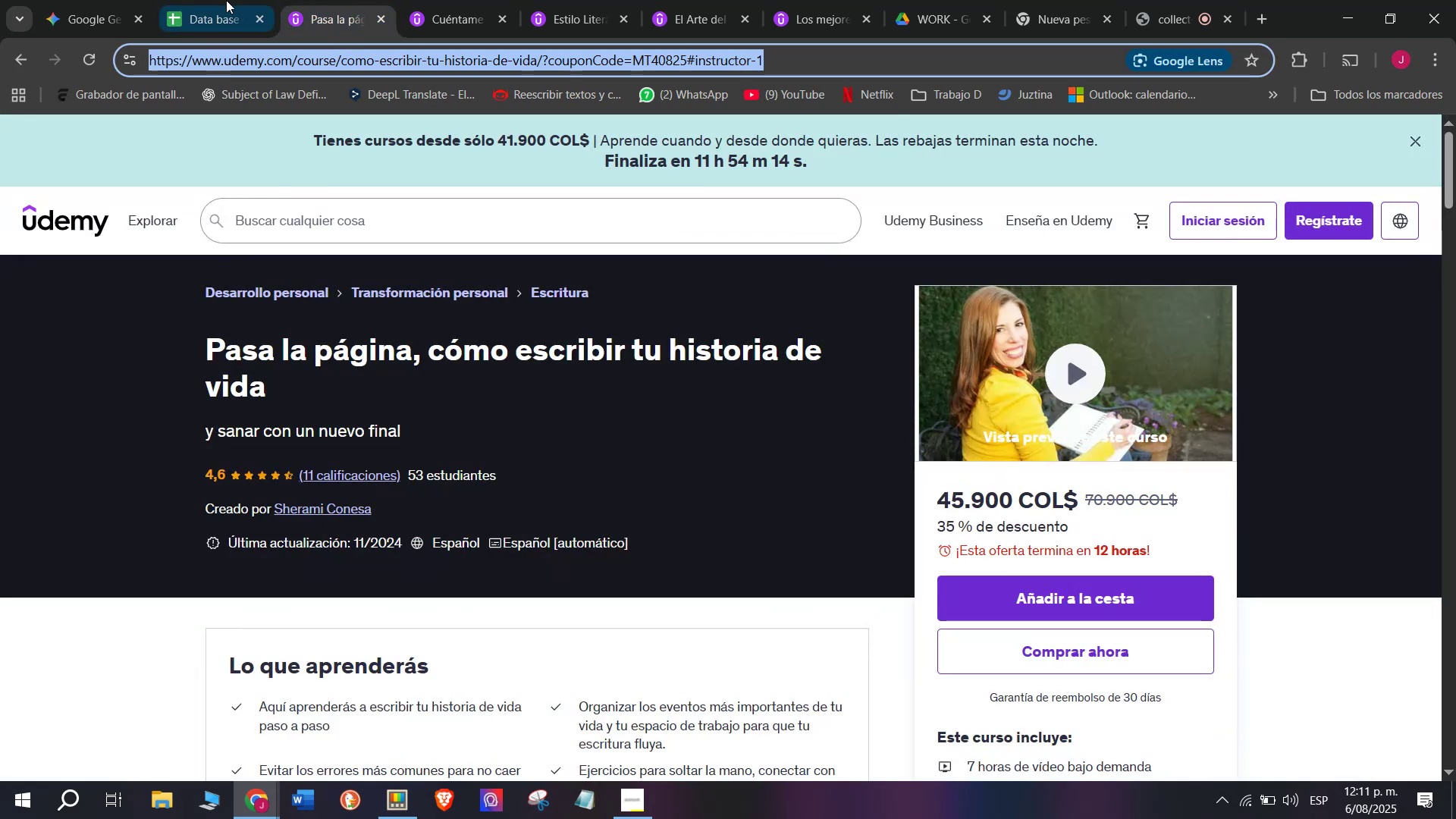 
left_click([224, 0])
 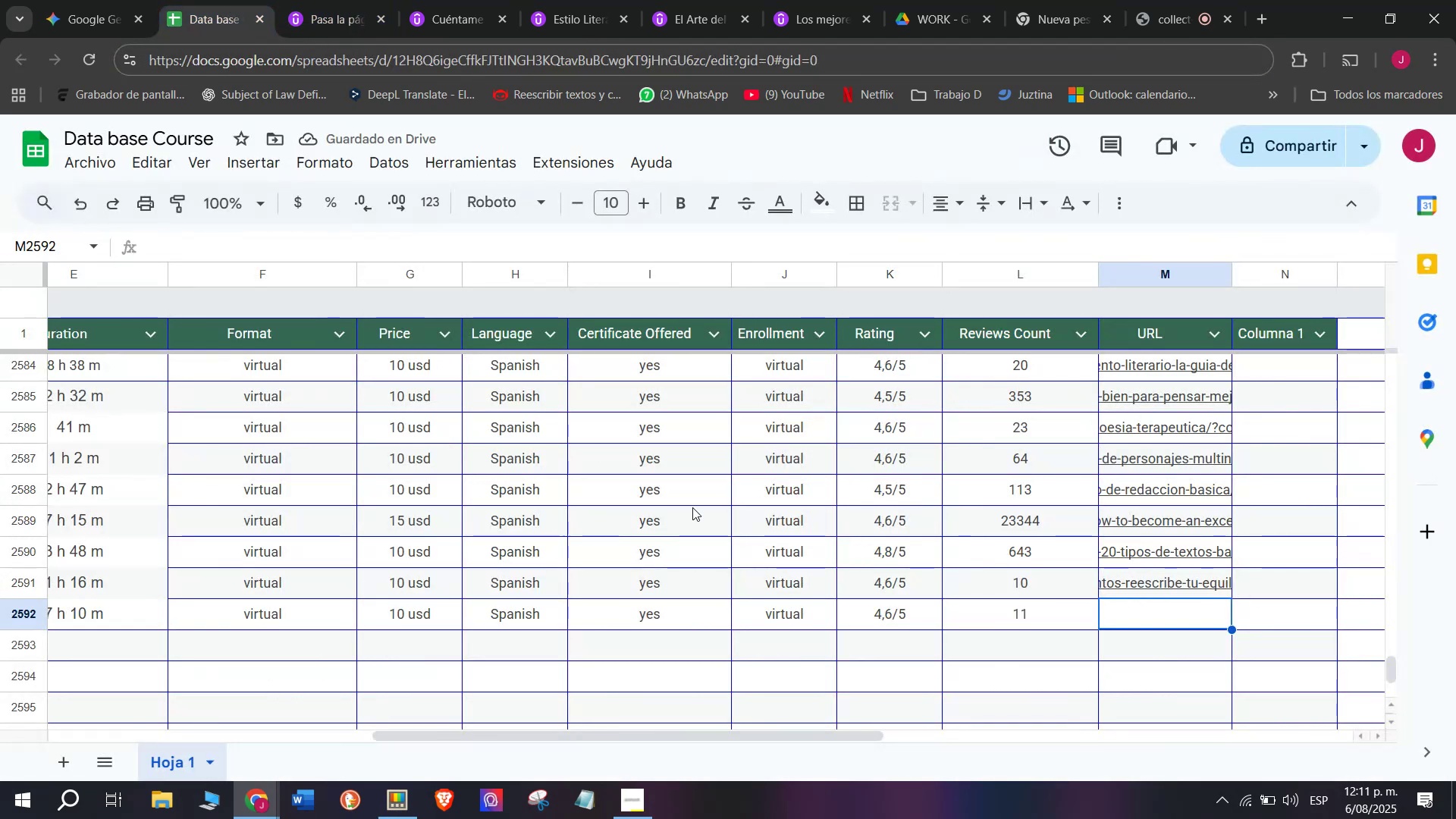 
key(Control+V)
 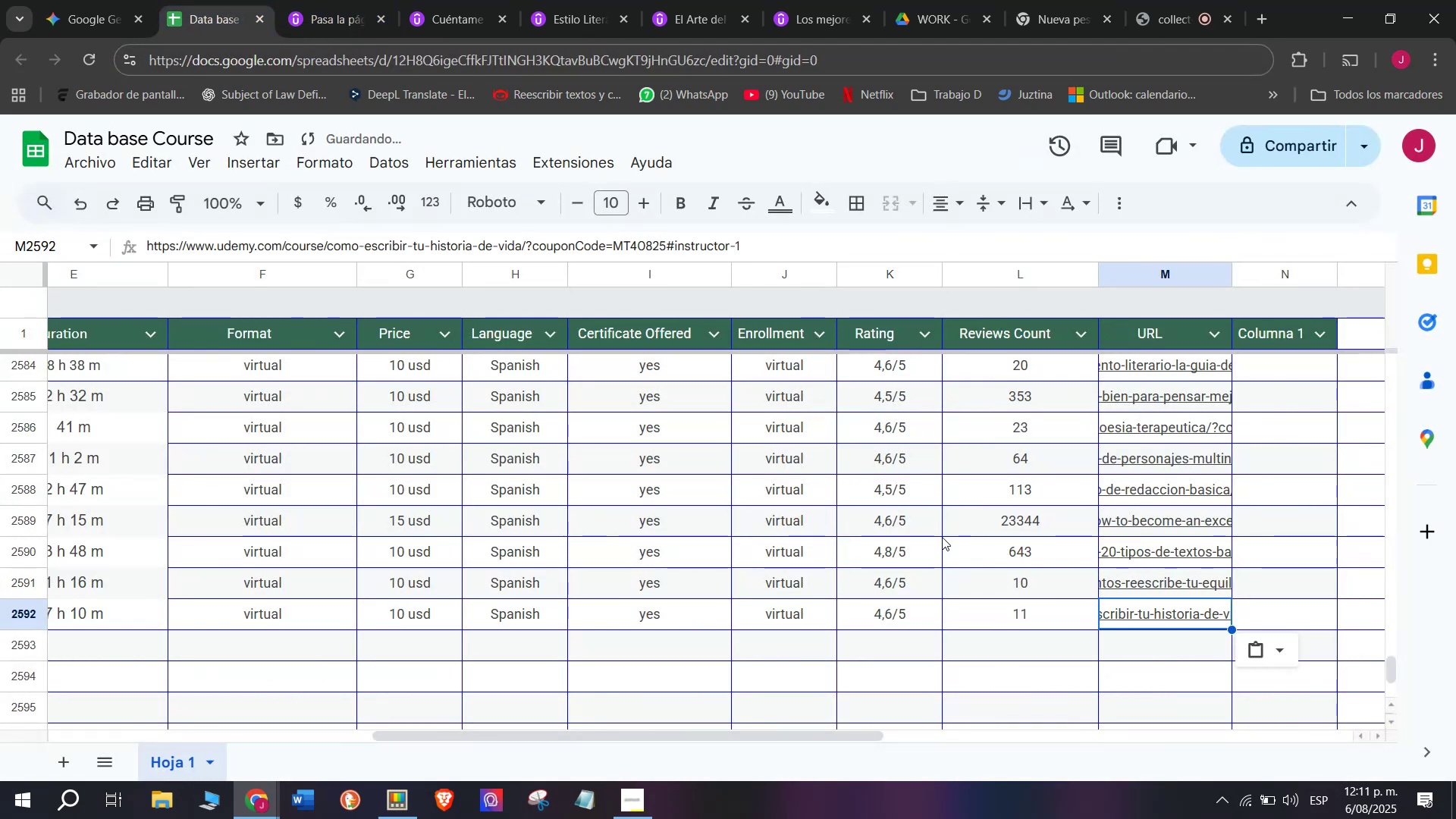 
key(Control+ControlLeft)
 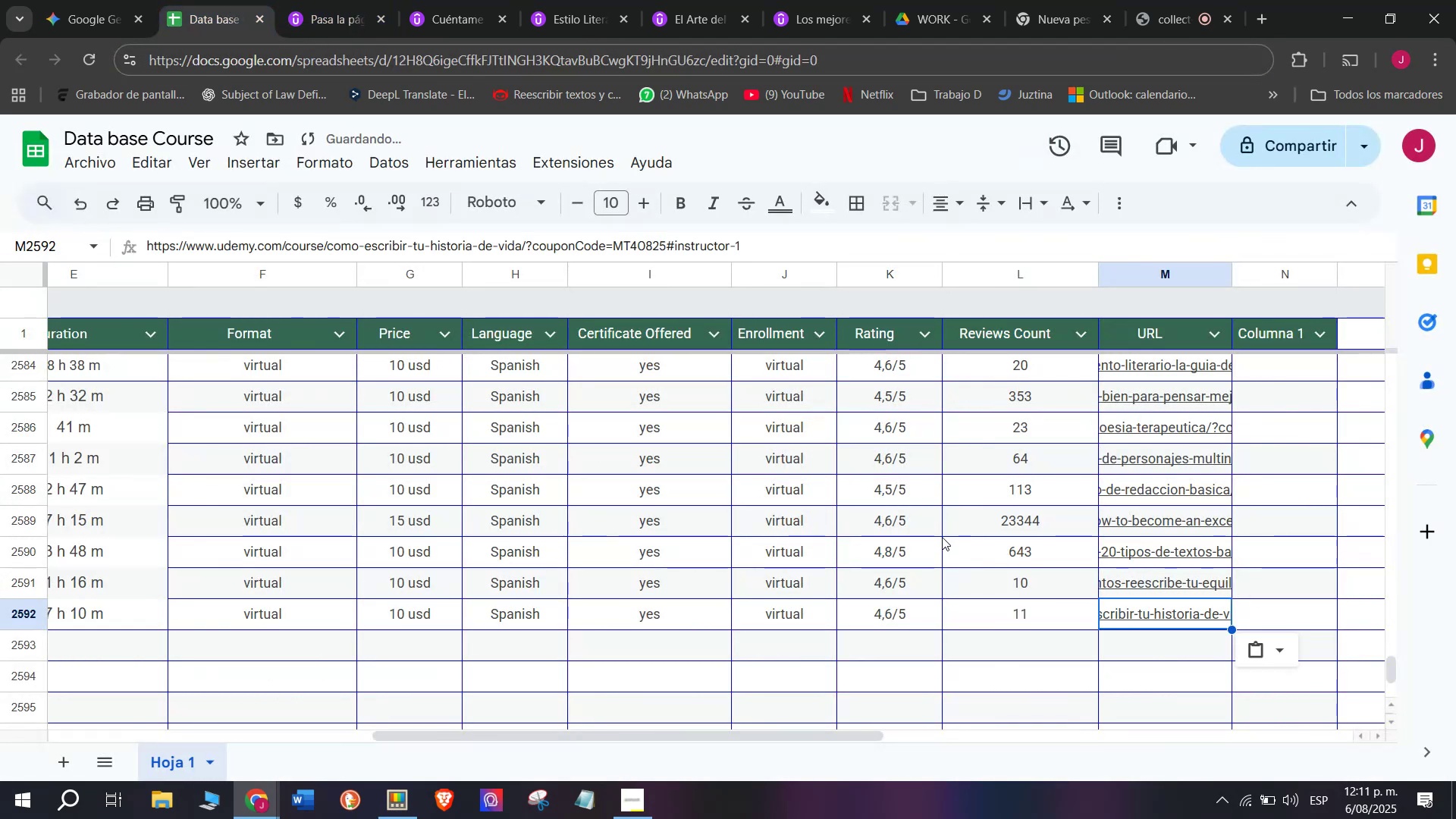 
key(Z)
 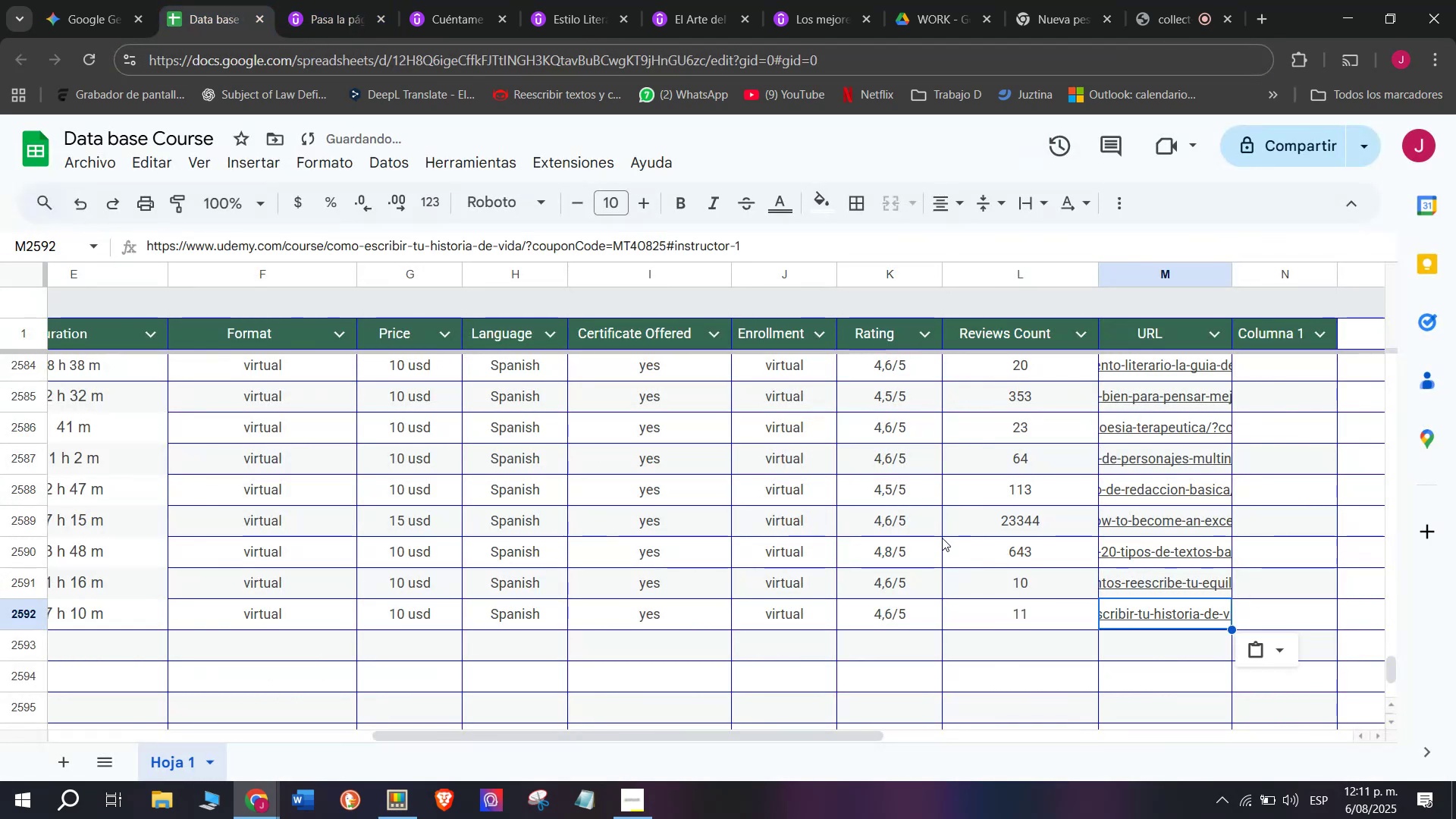 
scroll: coordinate [451, 589], scroll_direction: up, amount: 4.0
 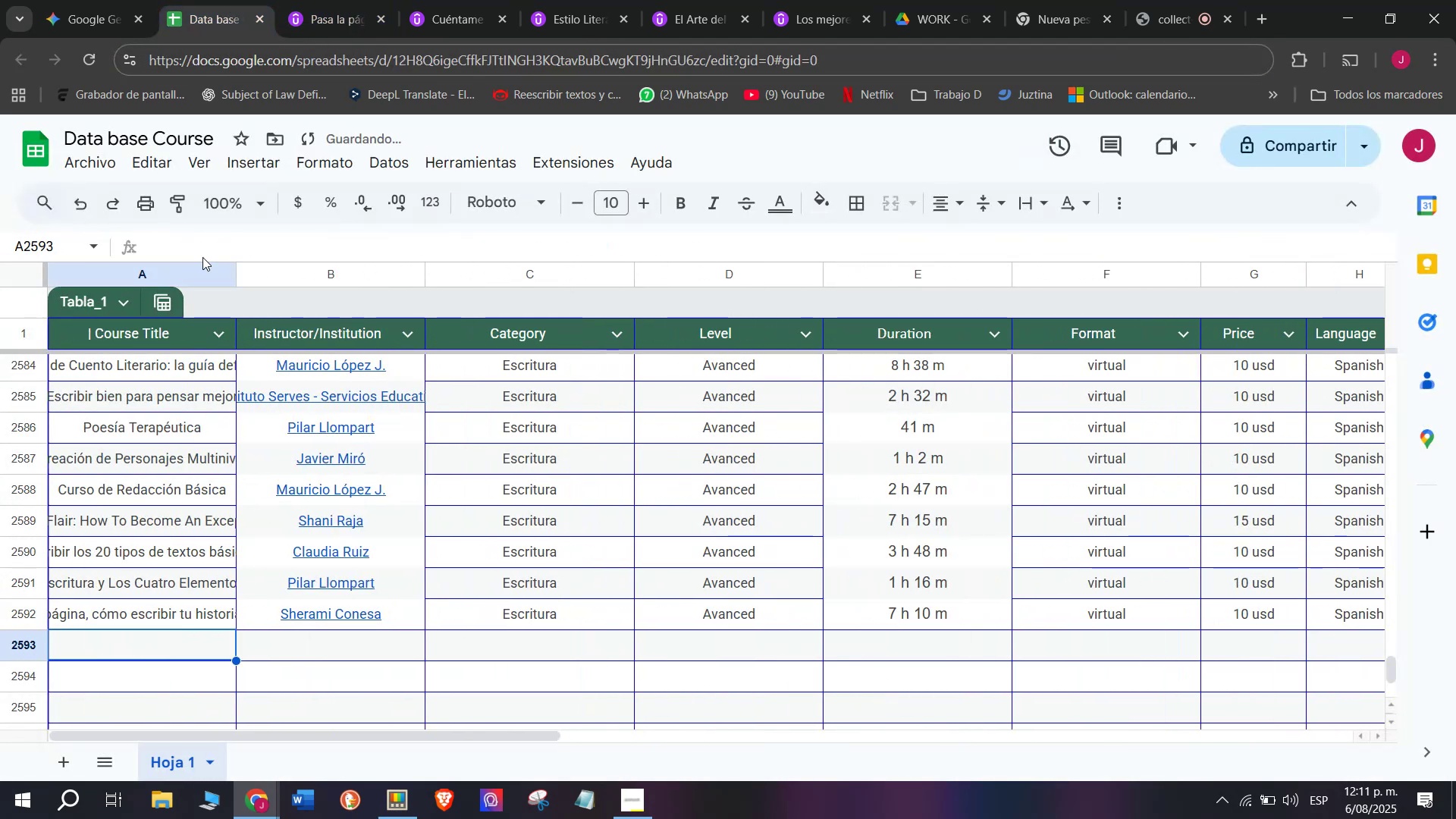 
left_click([330, 0])
 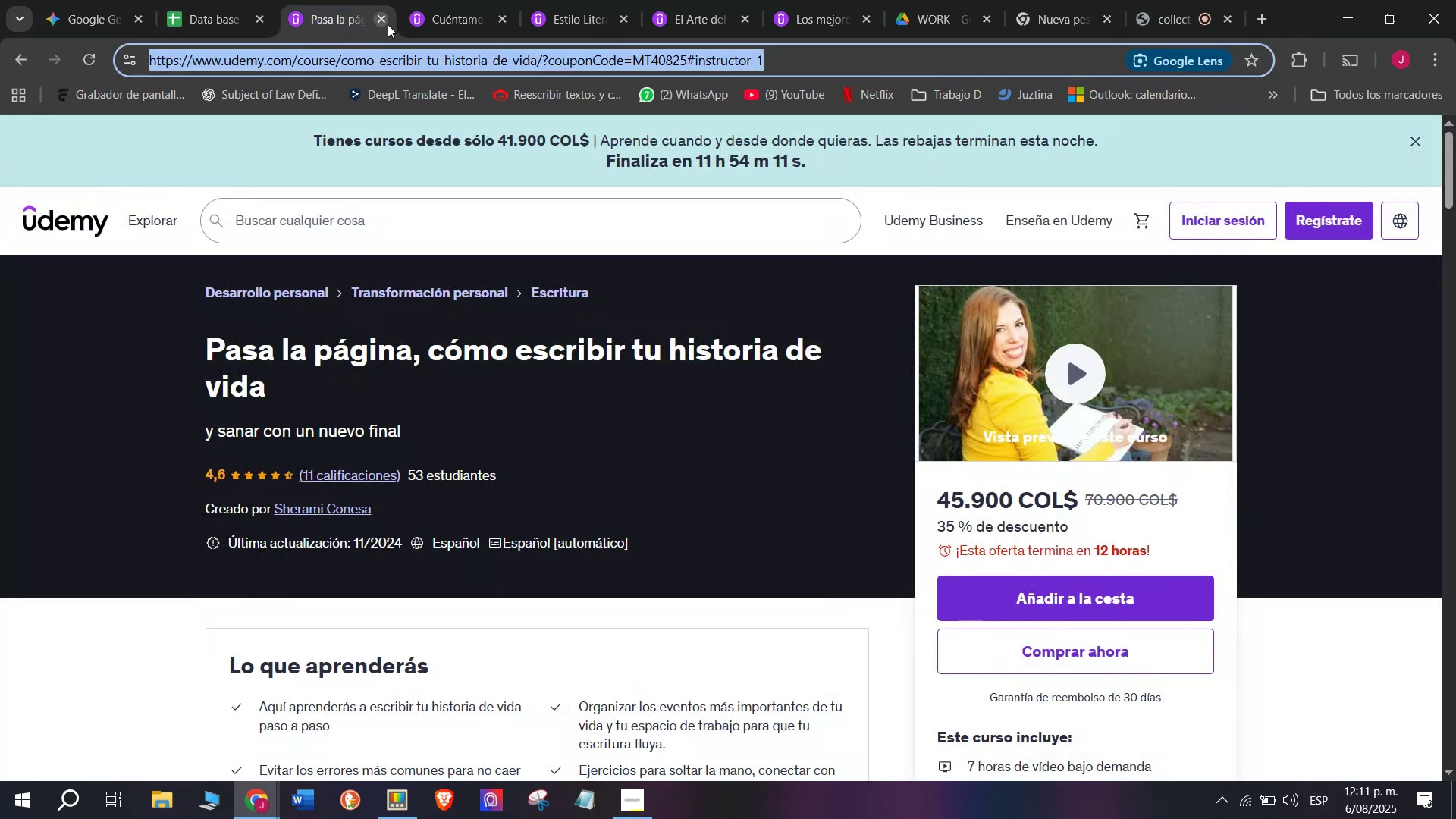 
left_click([391, 27])
 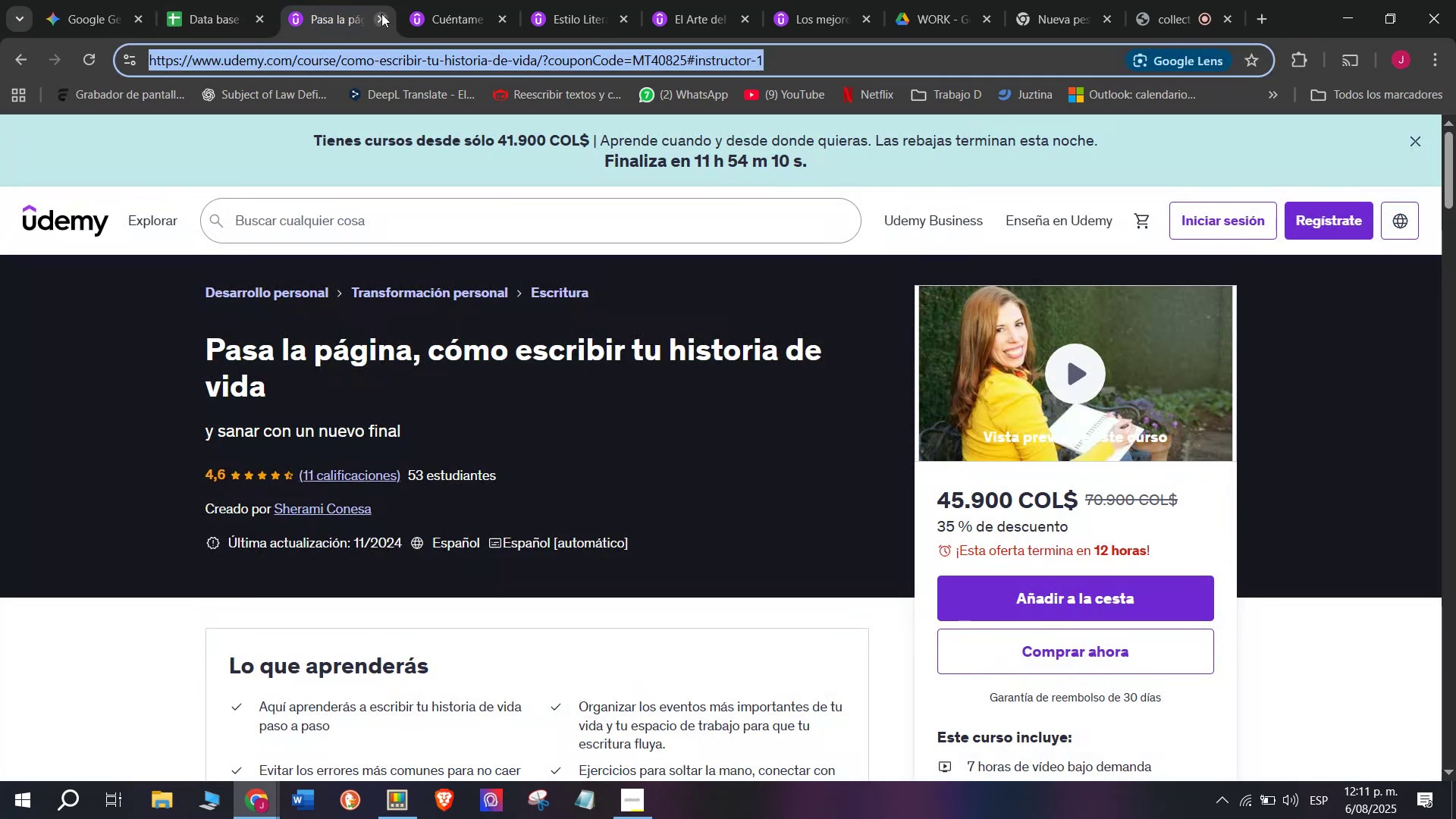 
double_click([381, 14])
 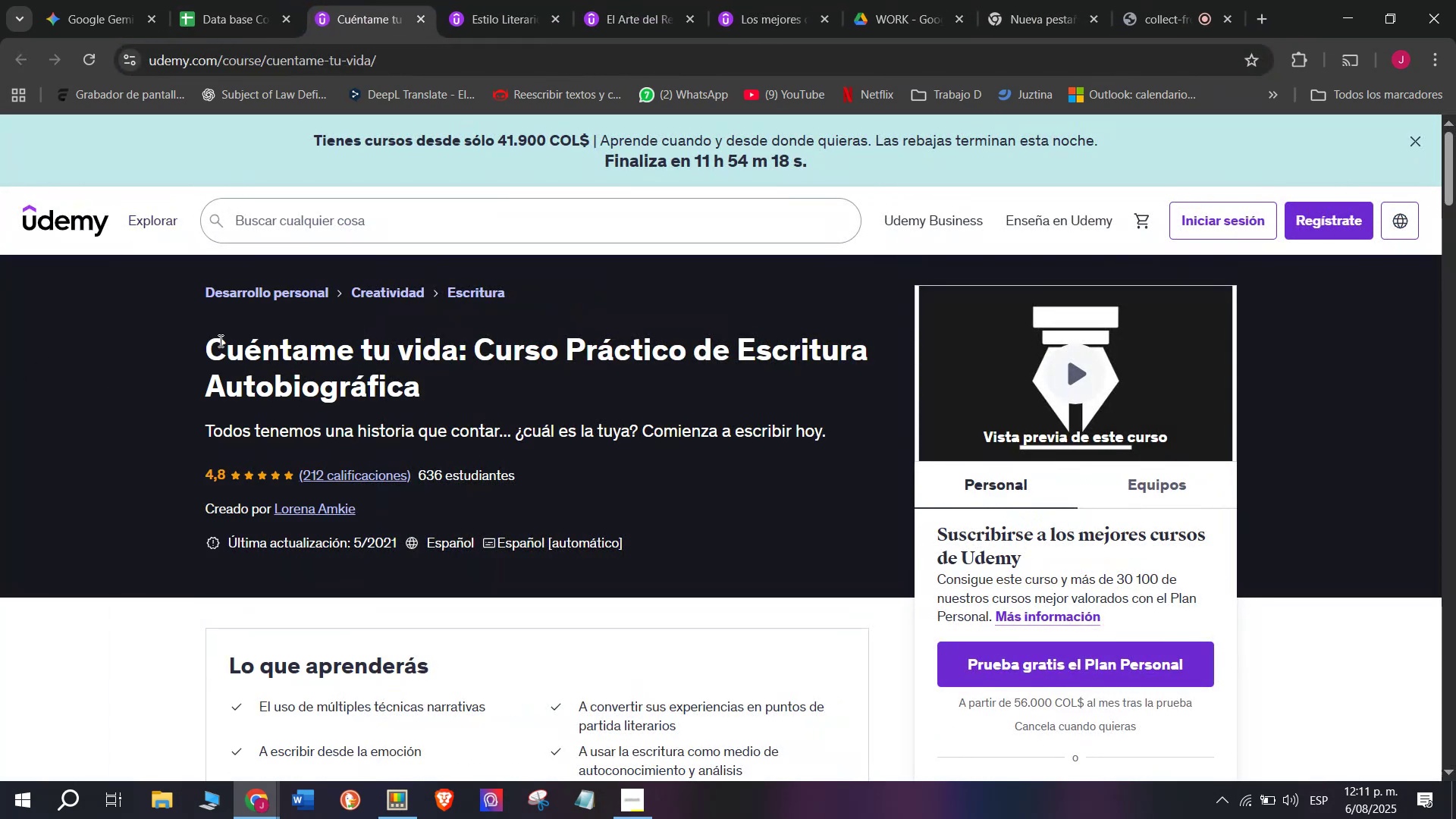 
left_click_drag(start_coordinate=[184, 340], to_coordinate=[628, 382])
 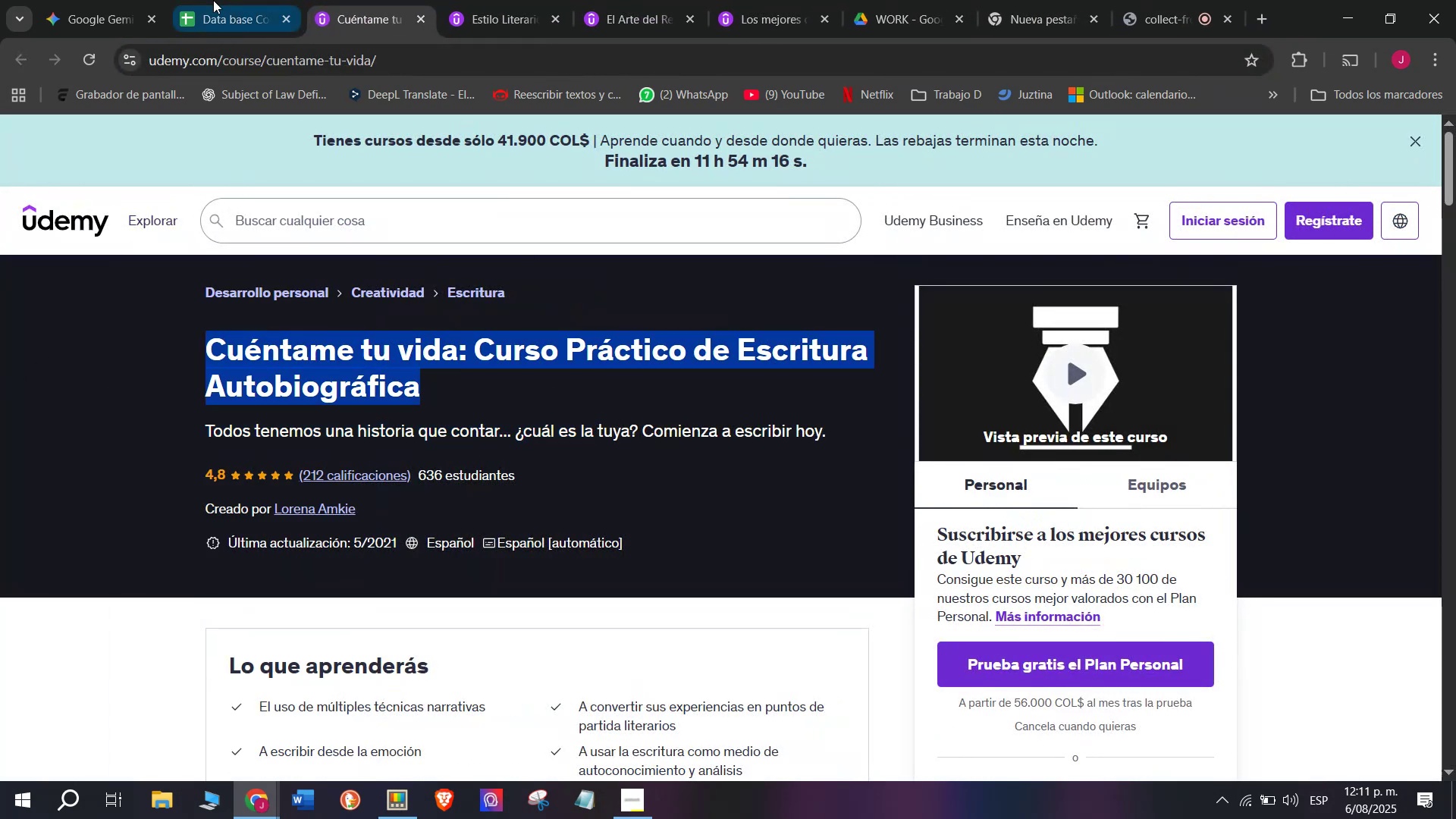 
key(Control+ControlLeft)
 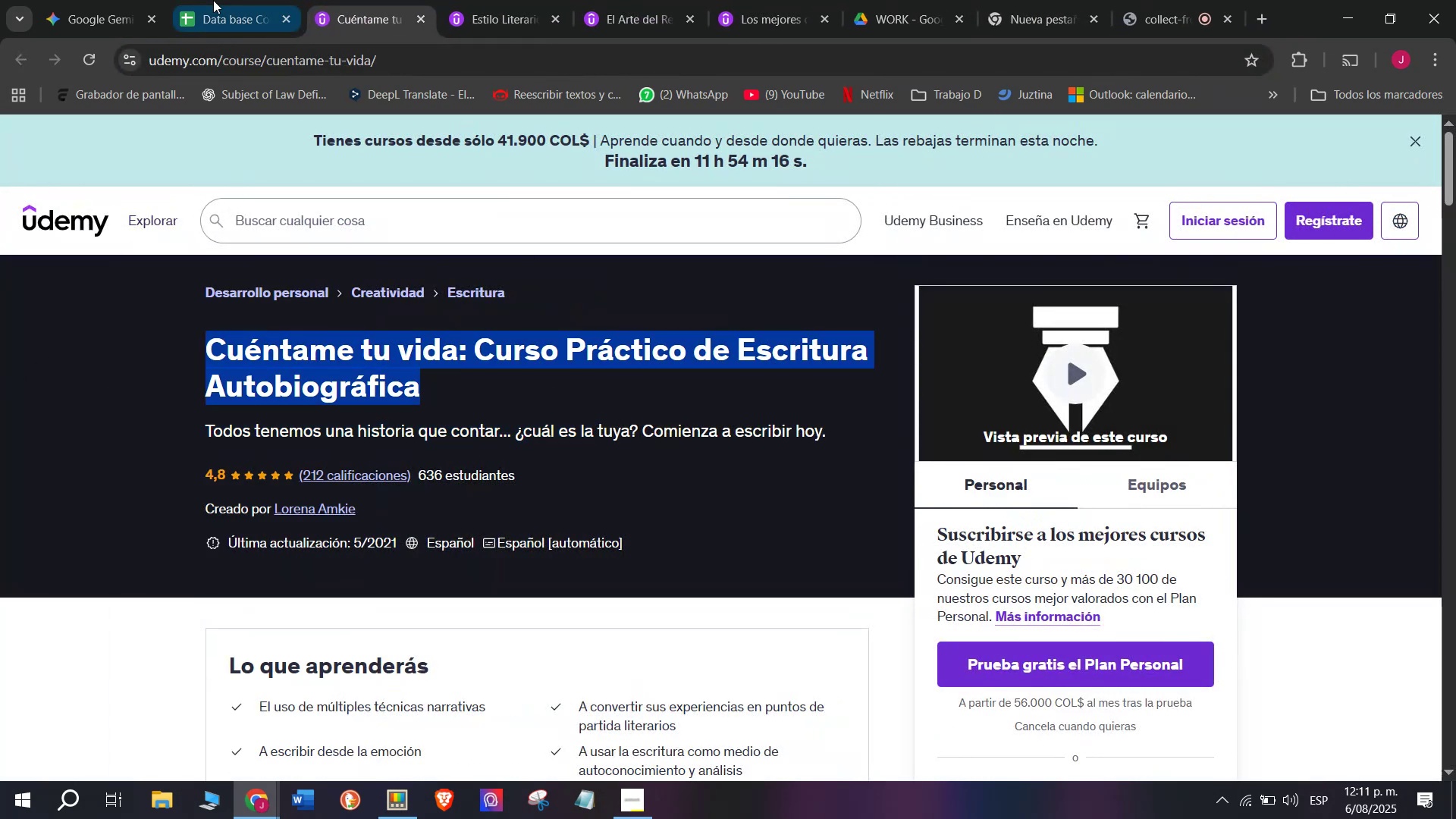 
key(Break)
 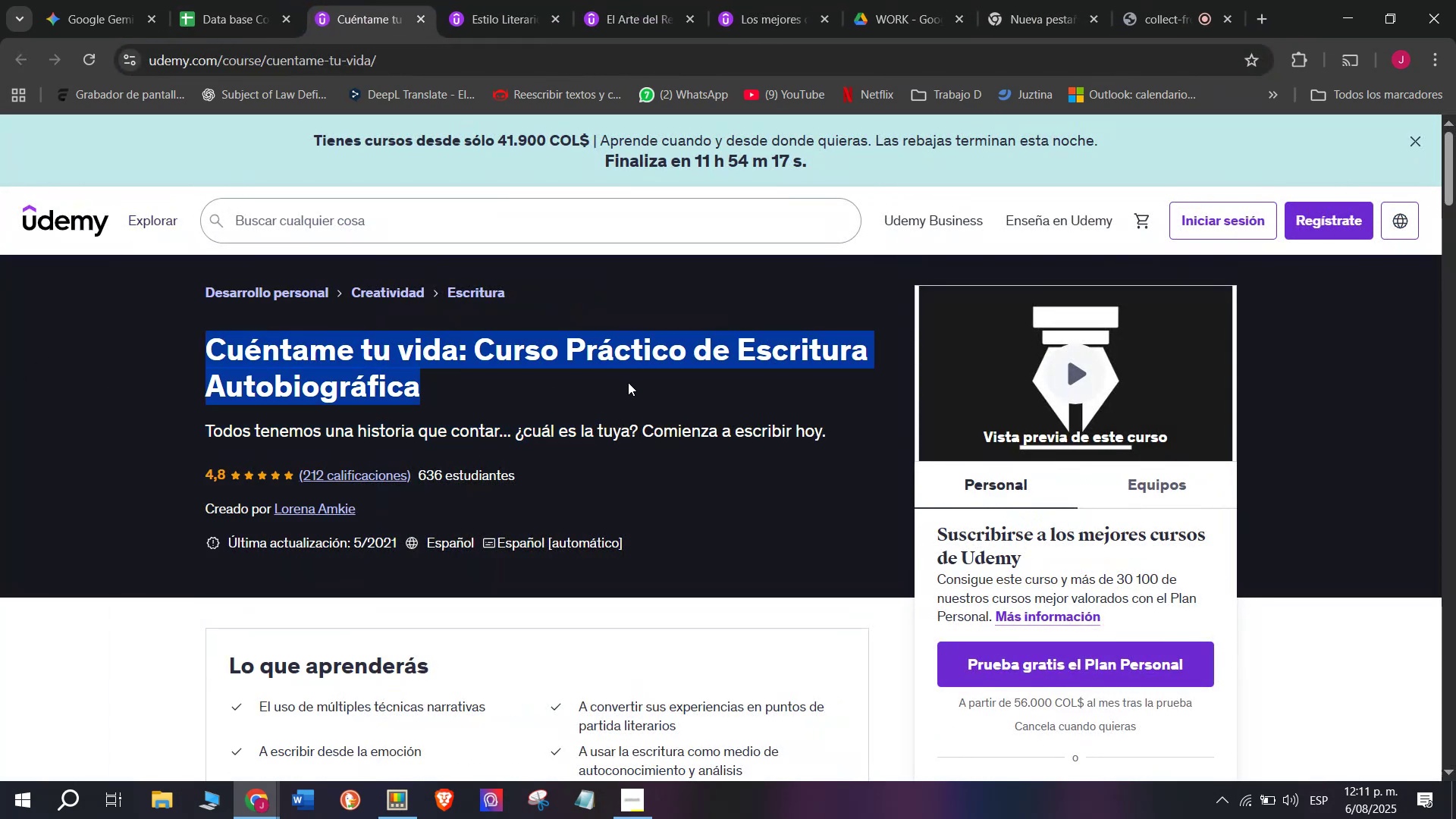 
key(Control+C)
 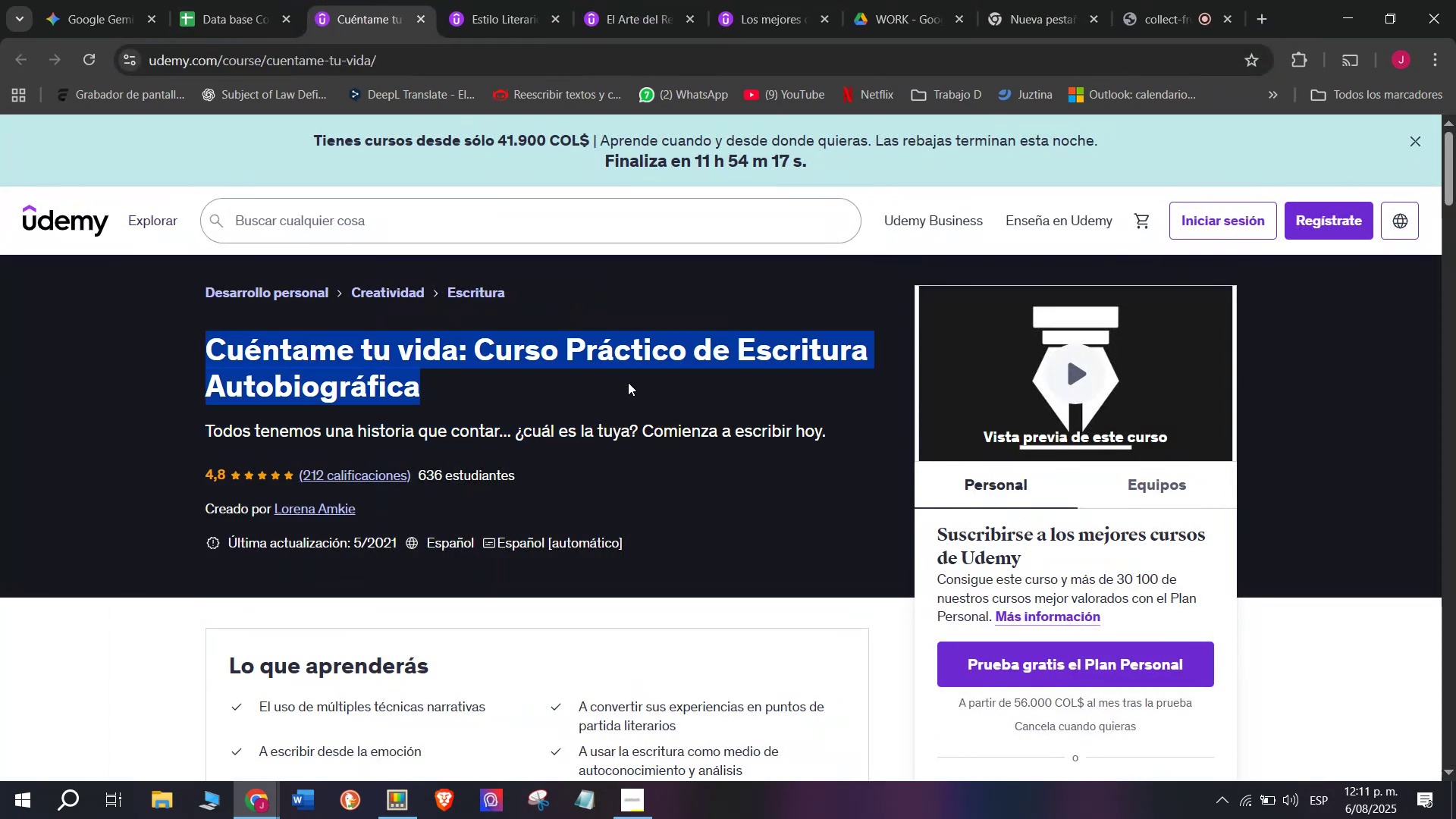 
key(Break)
 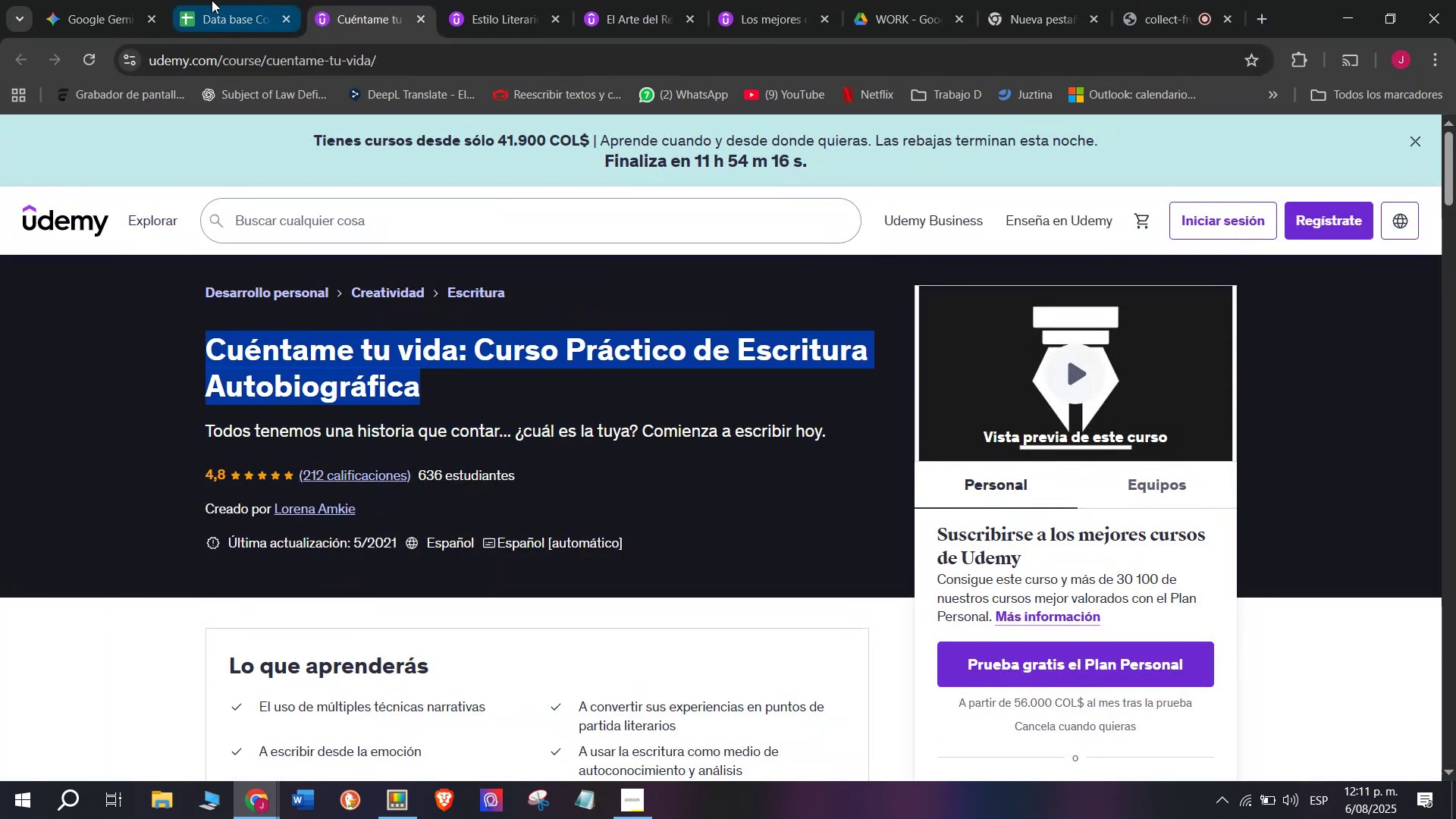 
key(Control+ControlLeft)
 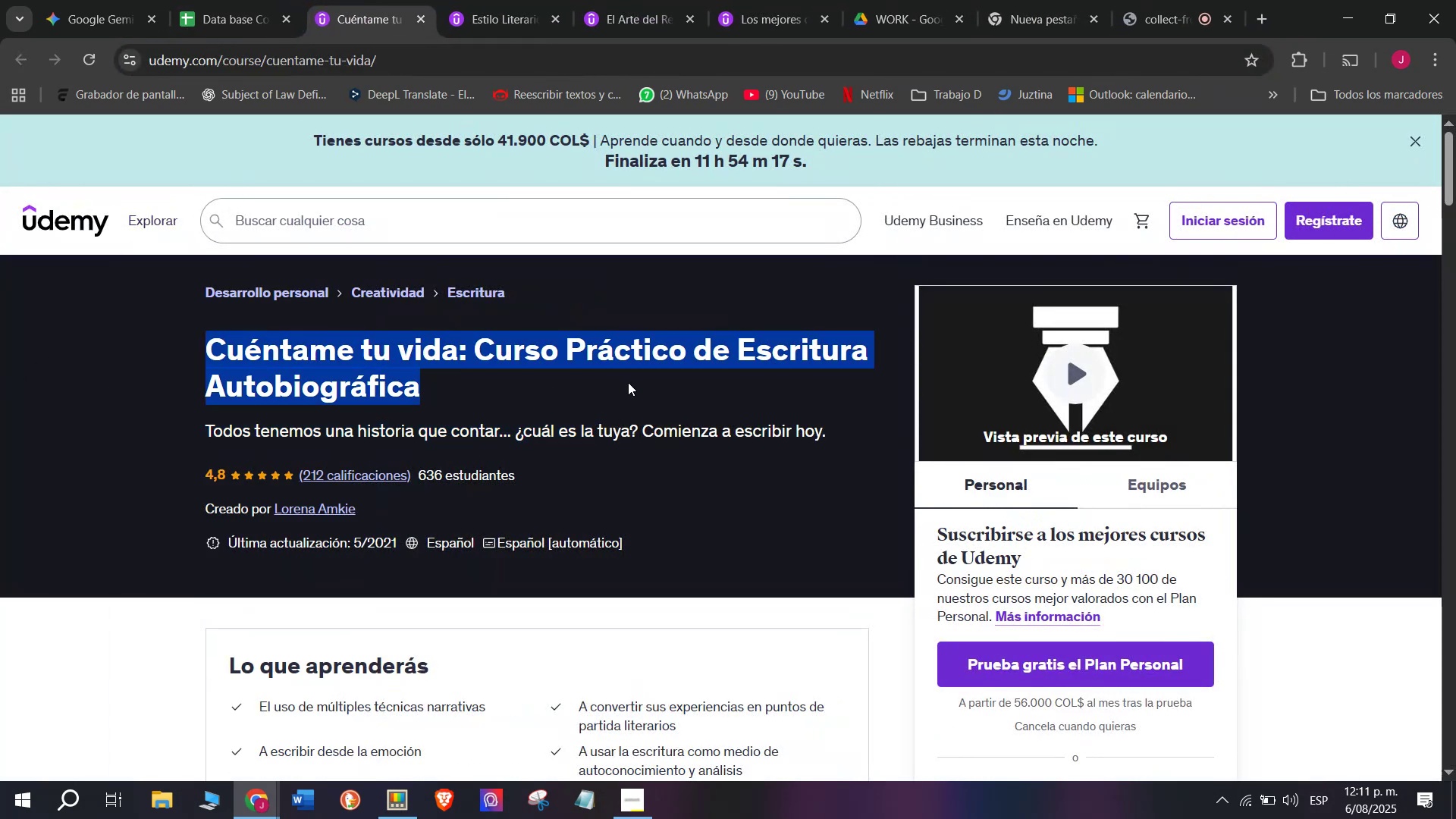 
key(Control+C)
 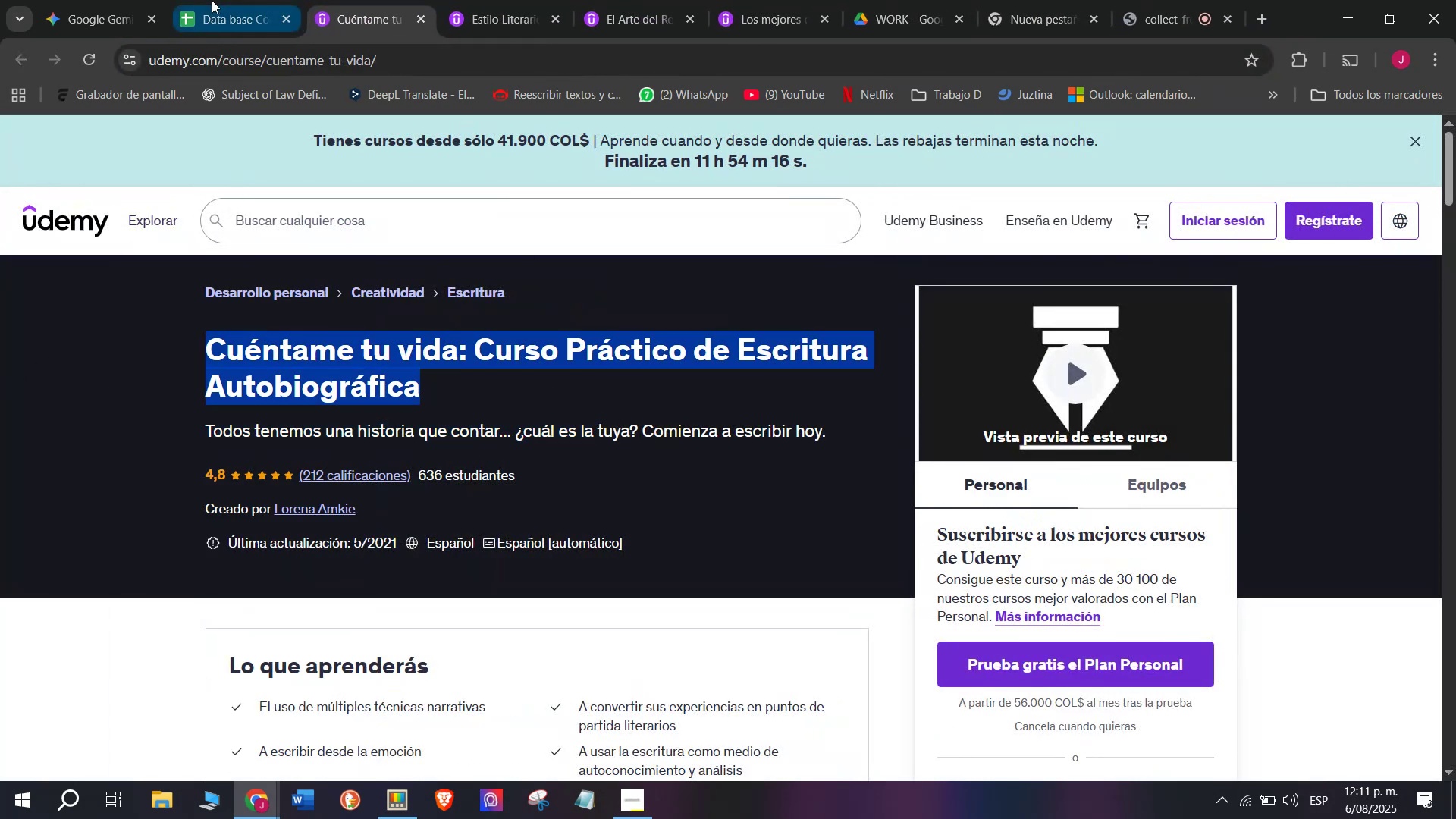 
left_click([212, 0])
 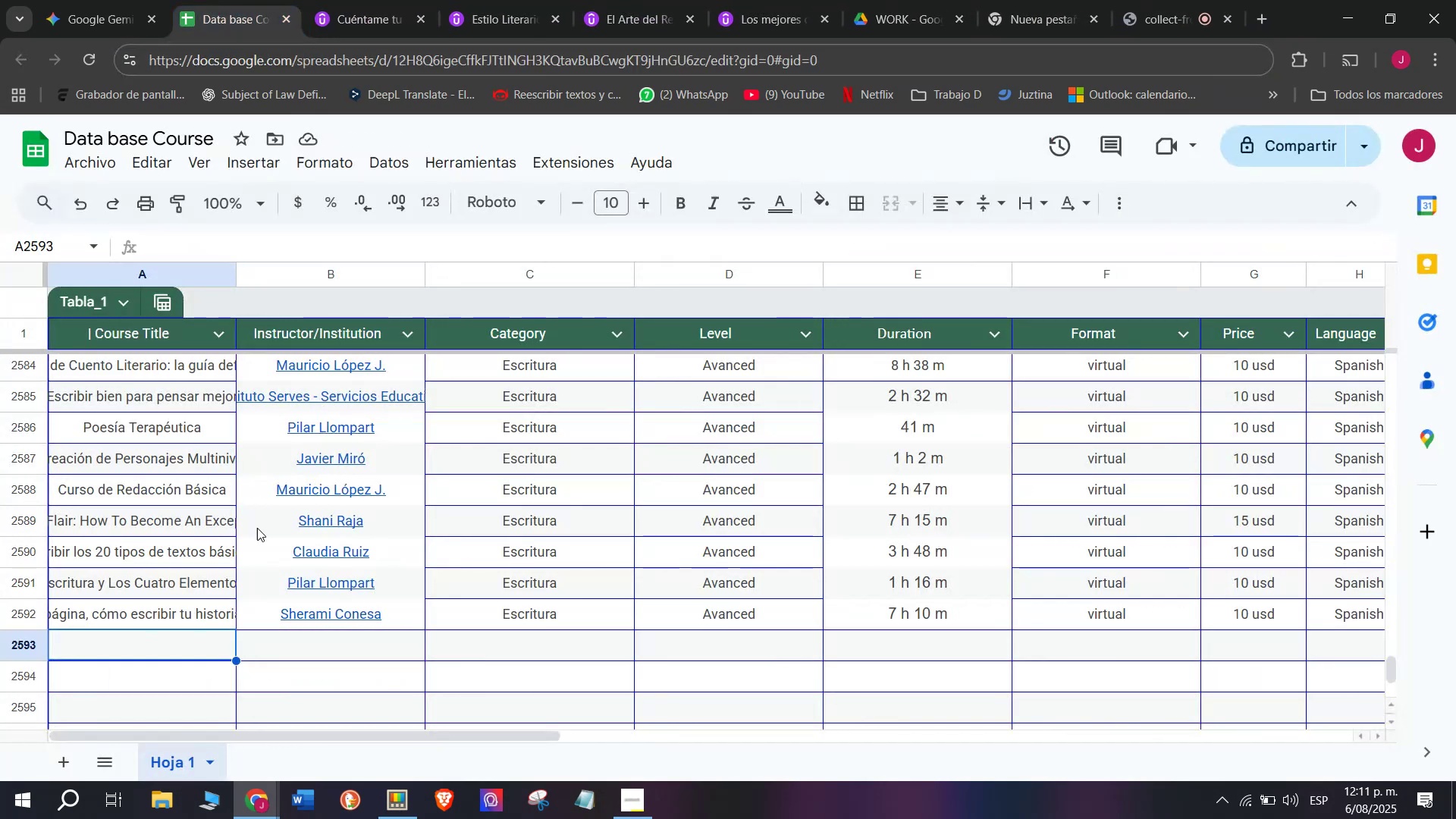 
key(Z)
 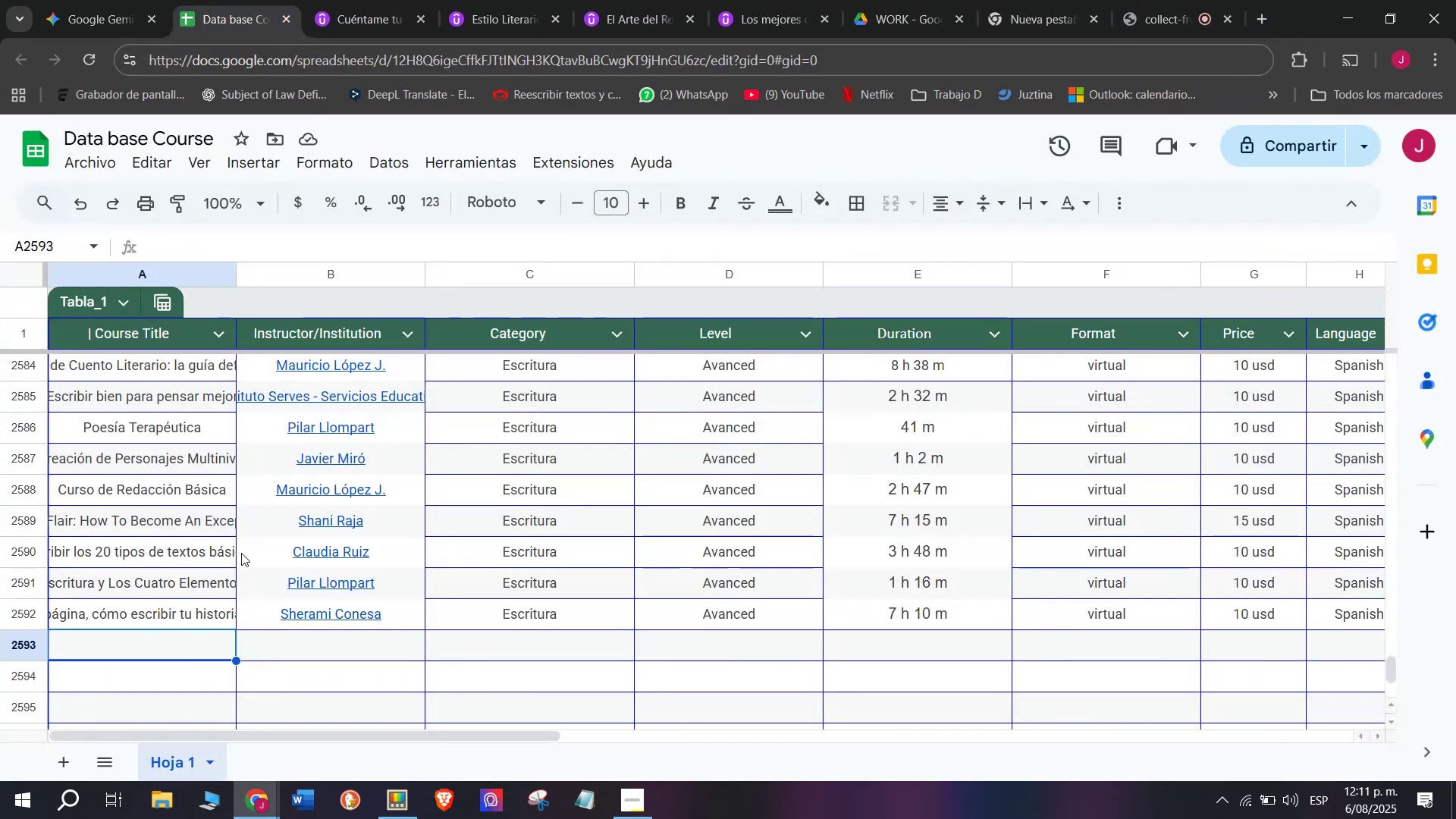 
key(Control+ControlLeft)
 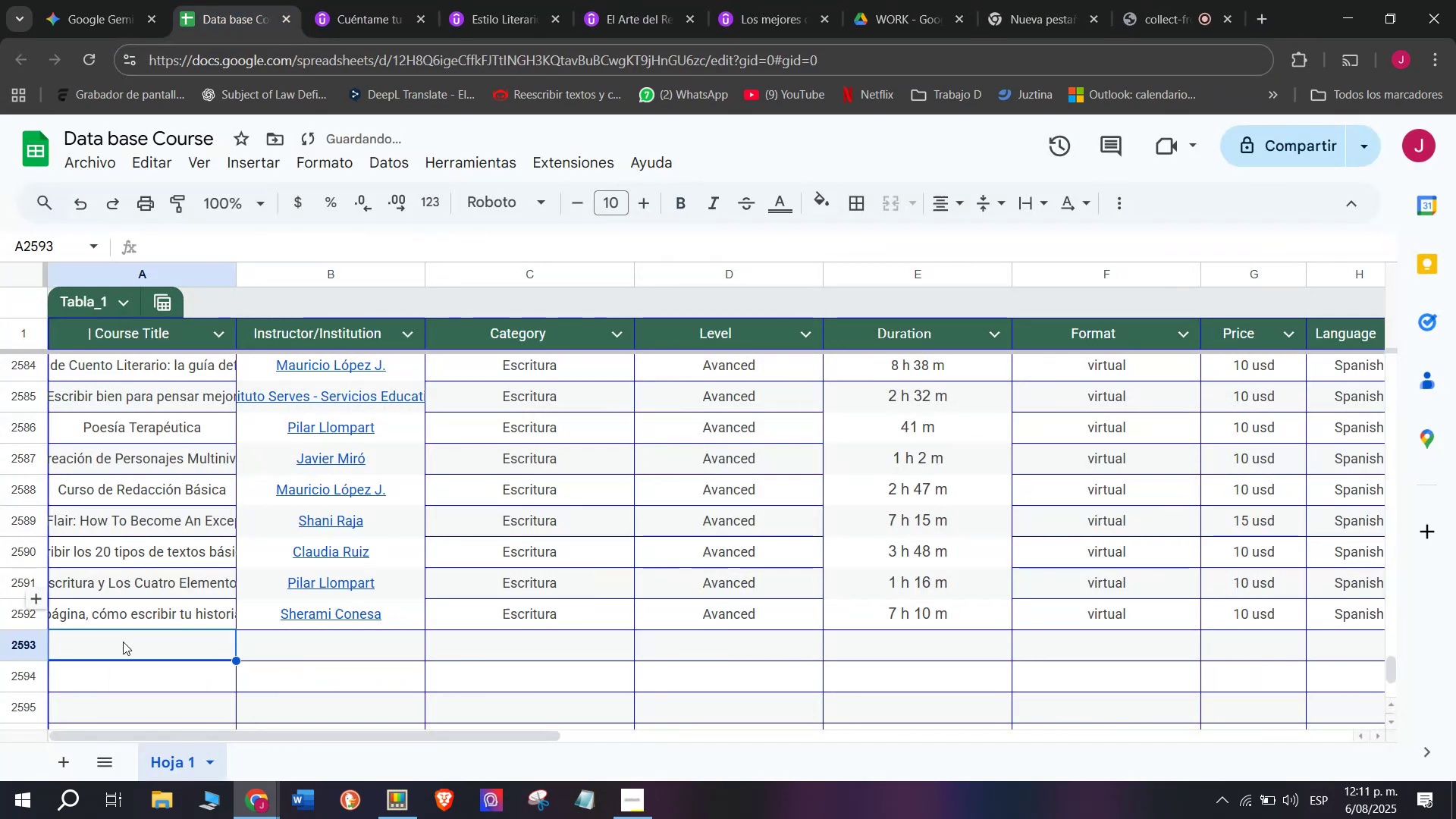 
key(Control+V)
 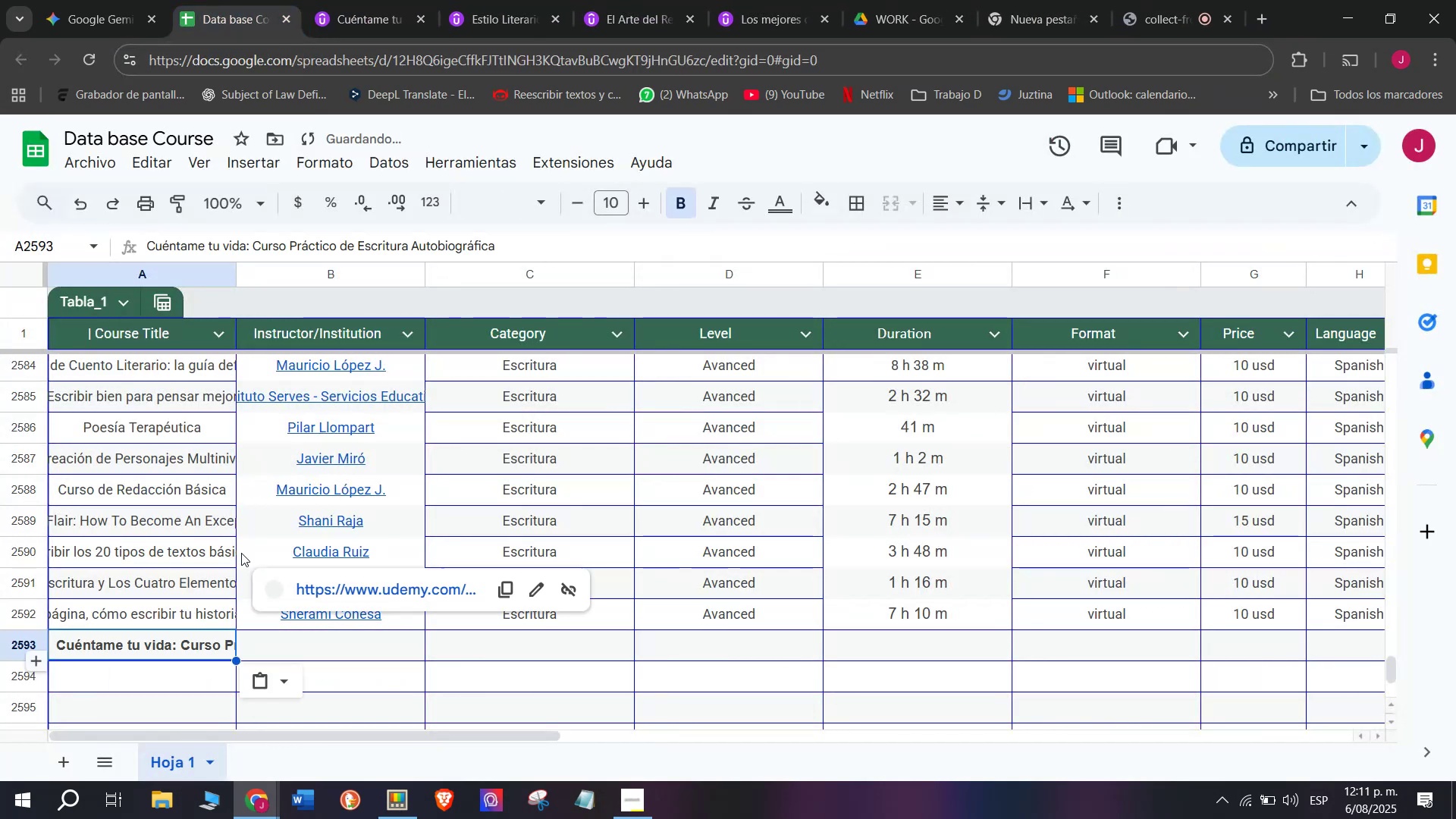 
key(Control+Shift+ControlLeft)
 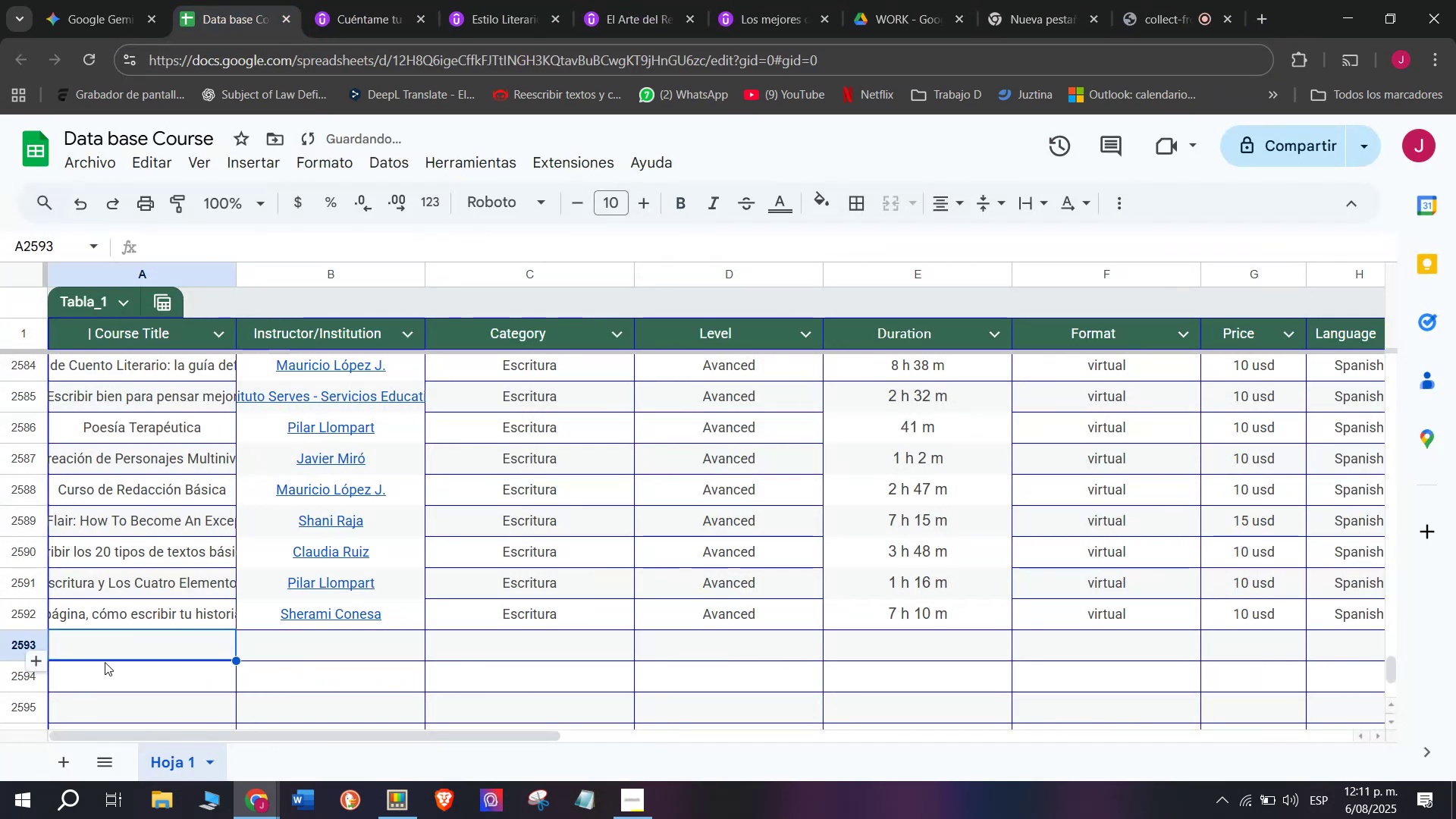 
key(Shift+ShiftLeft)
 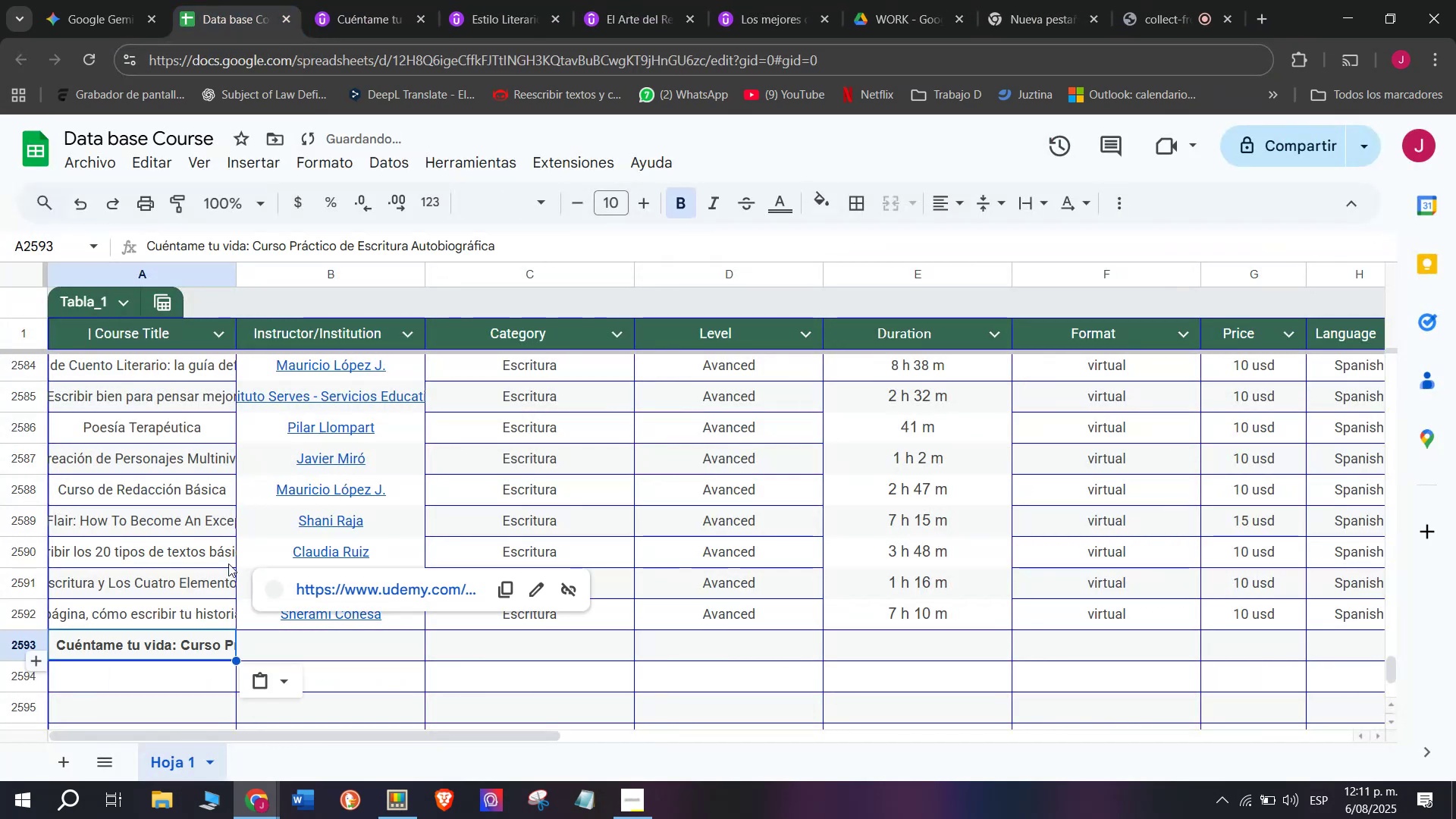 
key(Control+Shift+Z)
 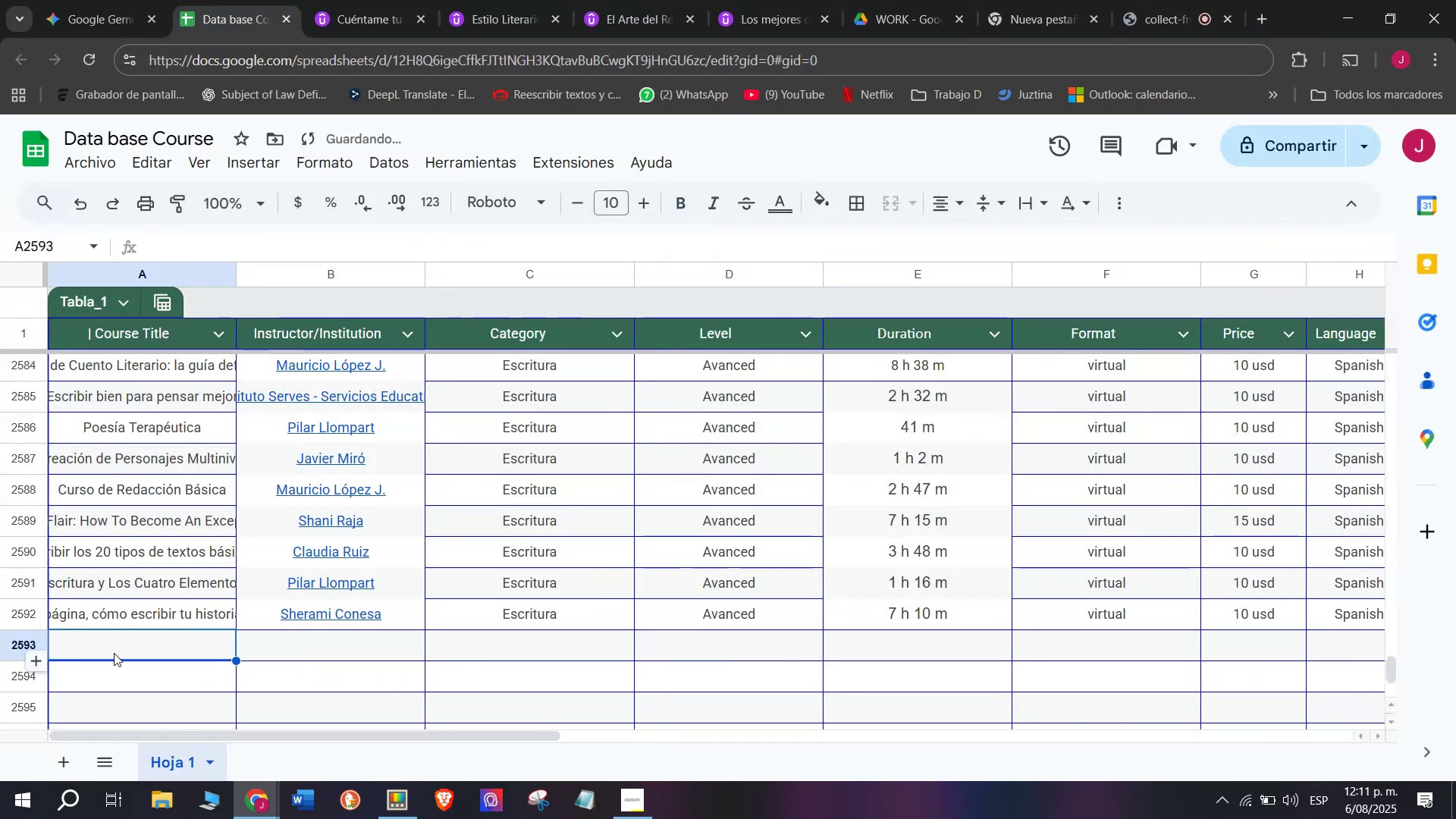 
left_click([118, 645])
 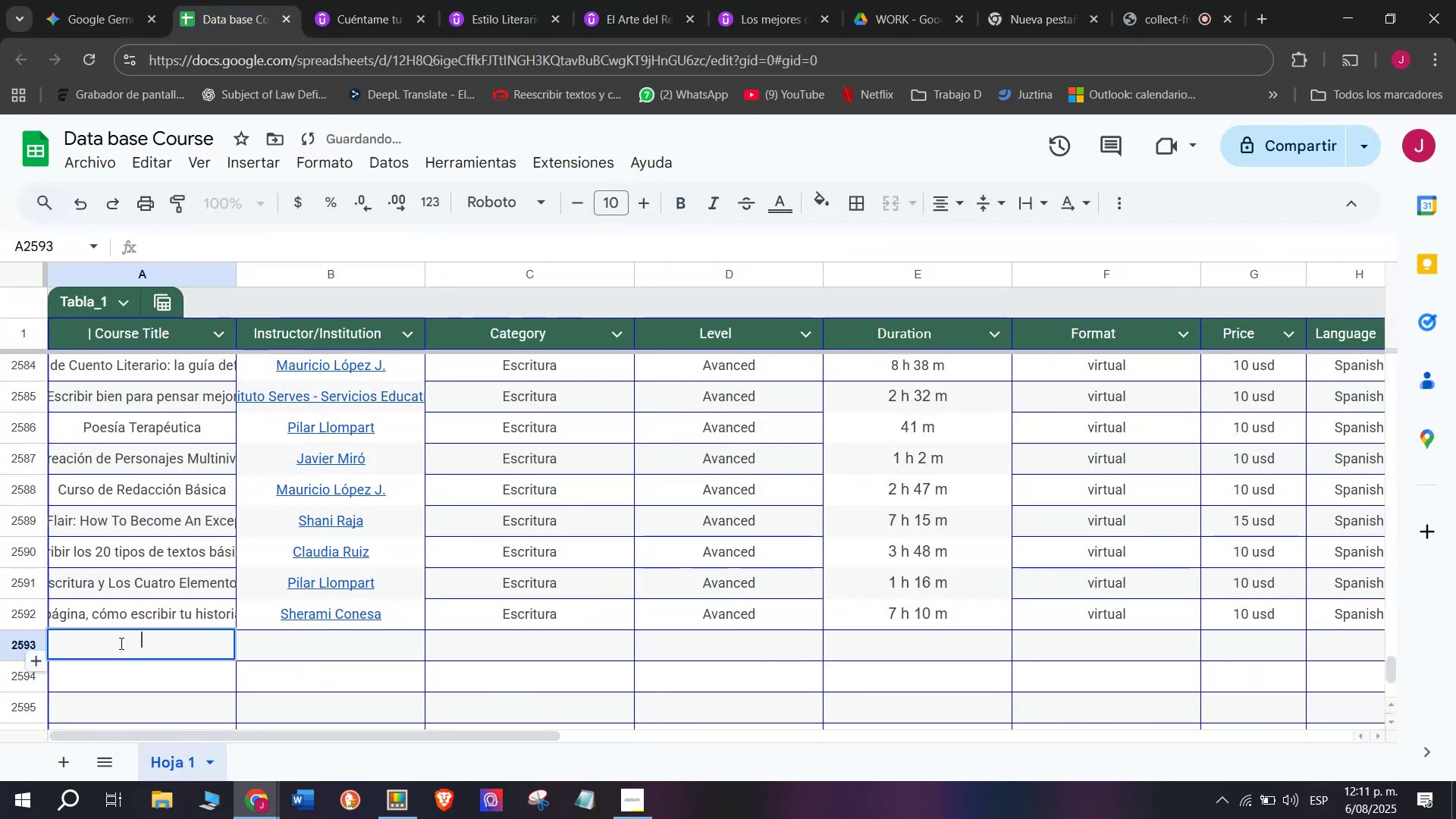 
key(Control+ControlLeft)
 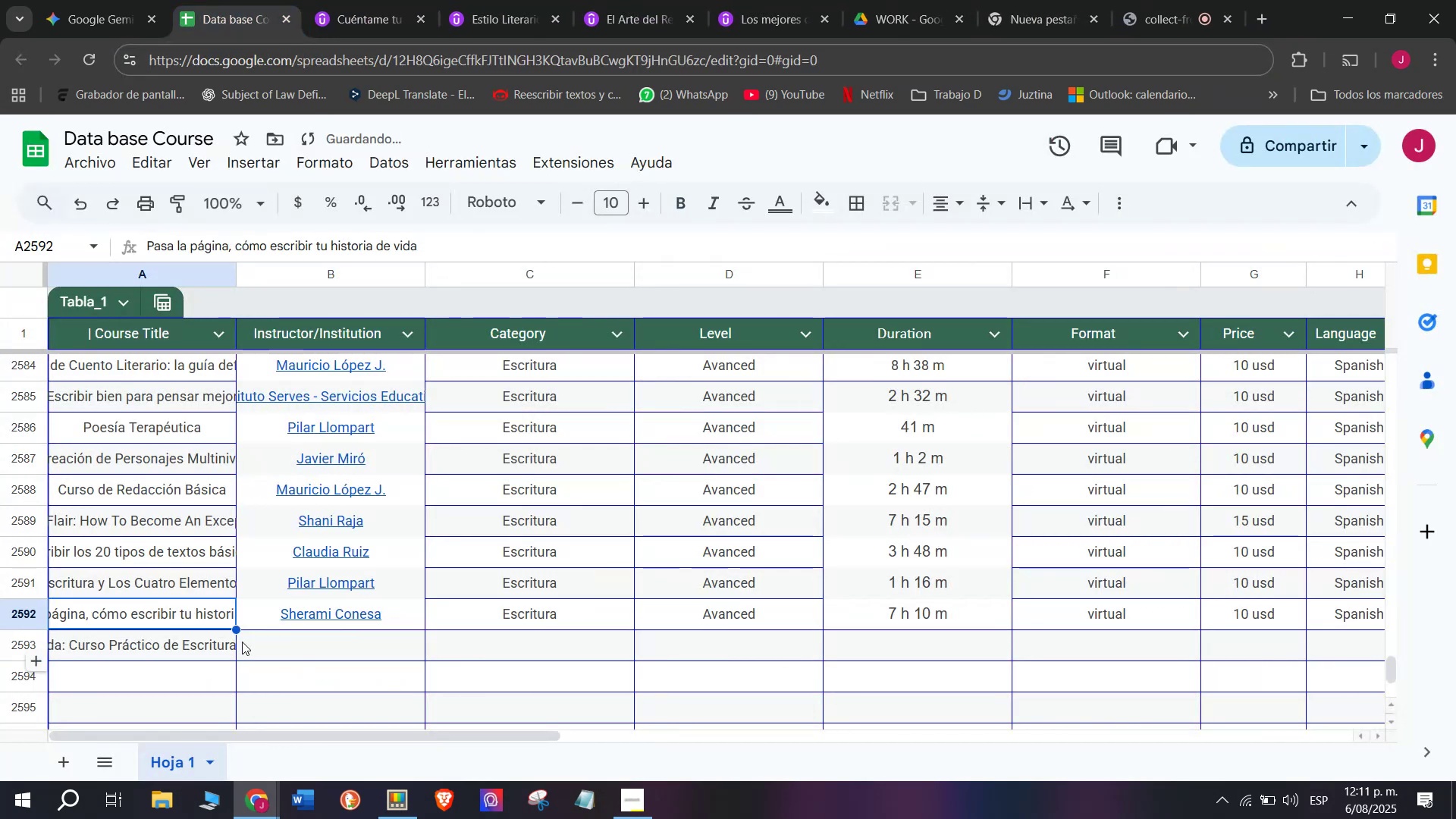 
key(Z)
 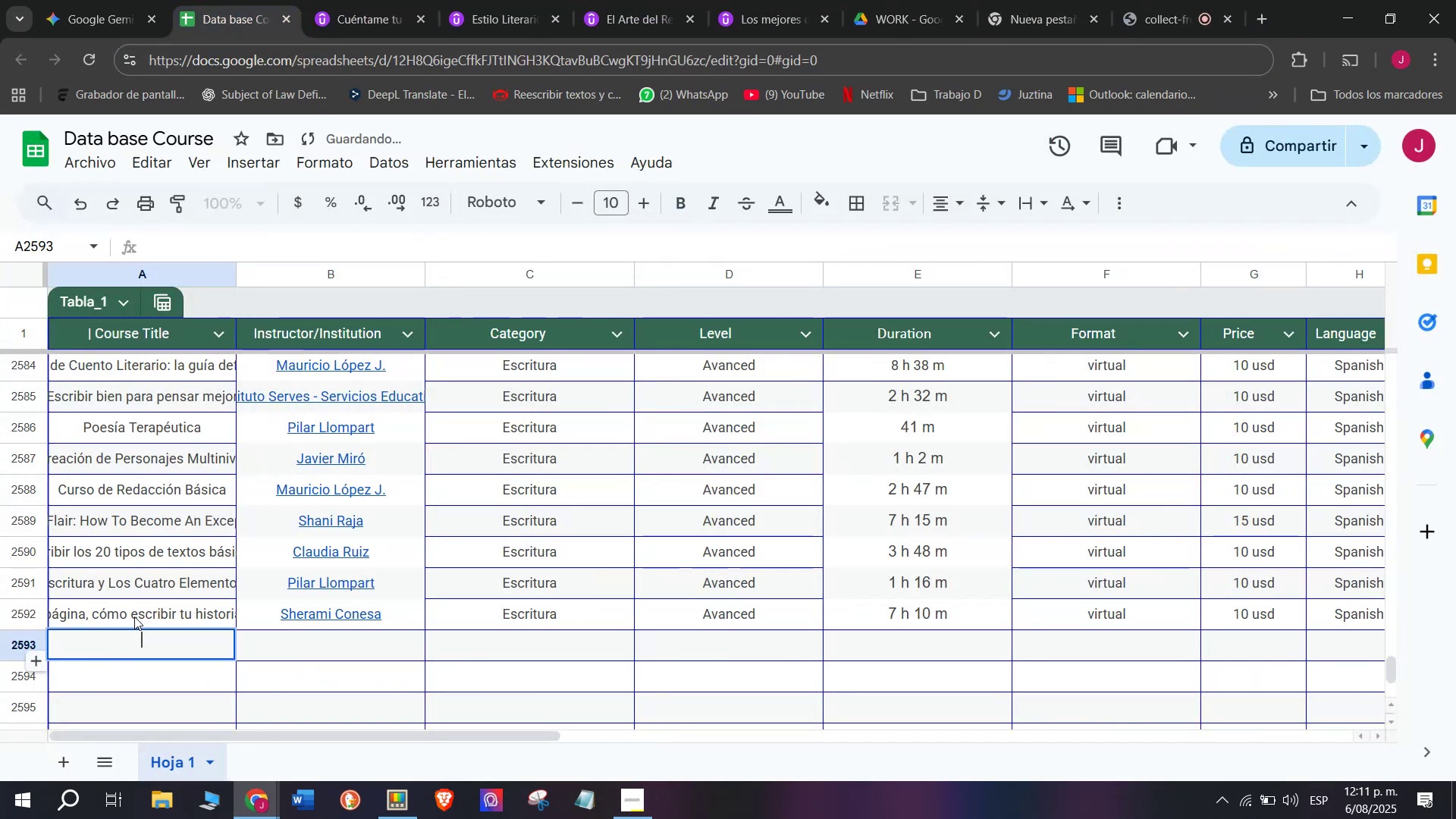 
key(Control+V)
 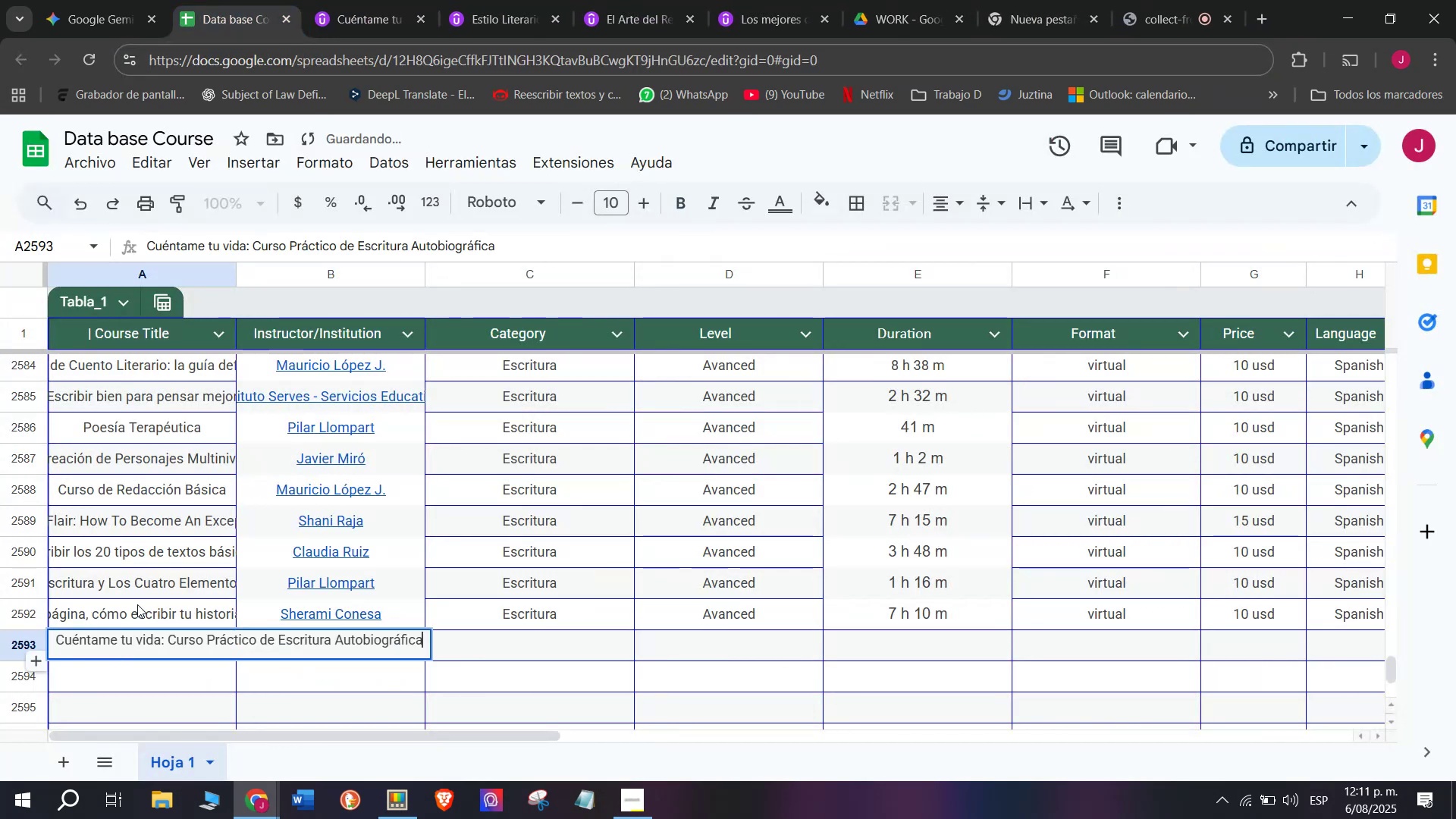 
left_click([137, 604])
 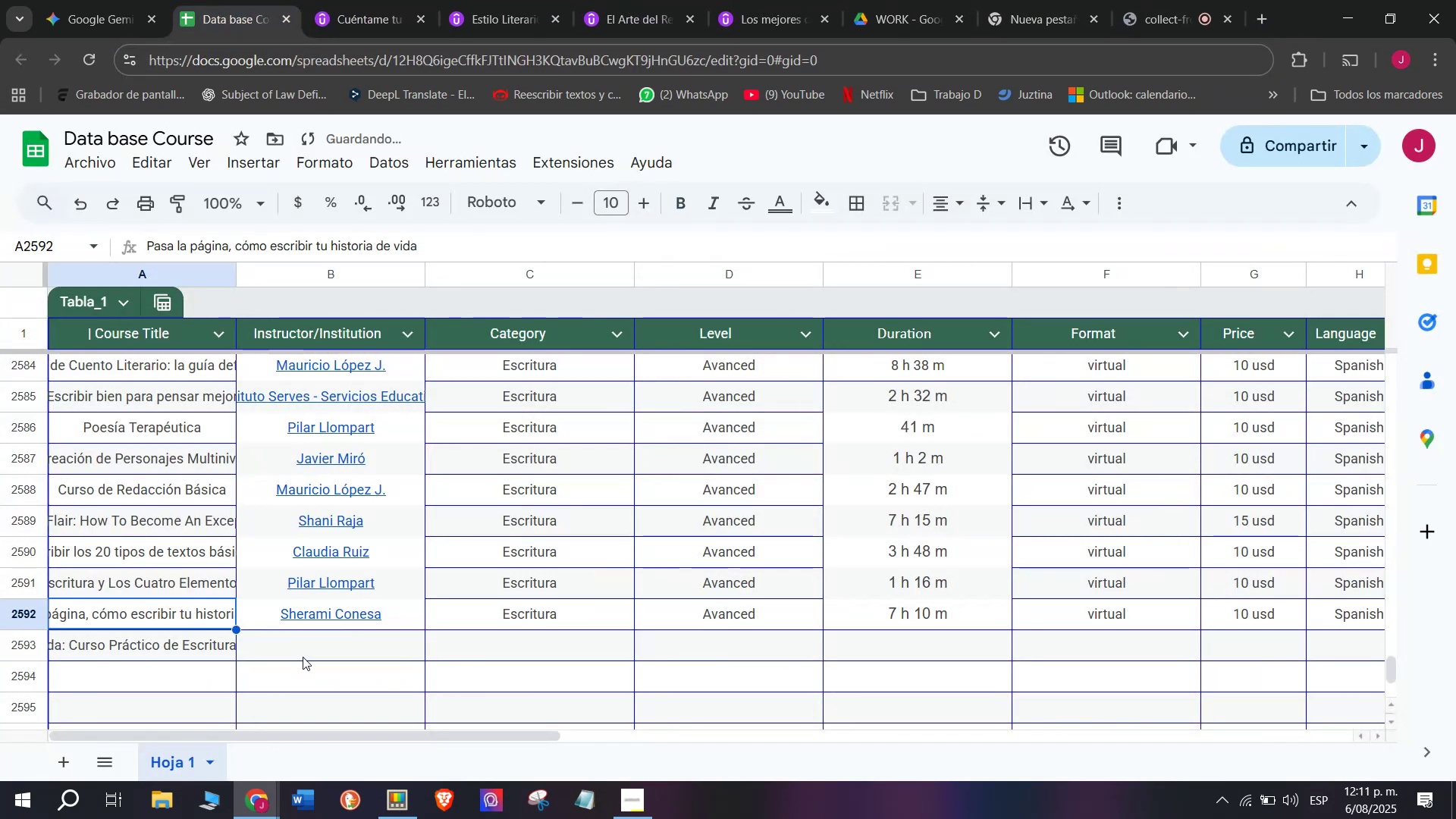 
left_click([303, 657])
 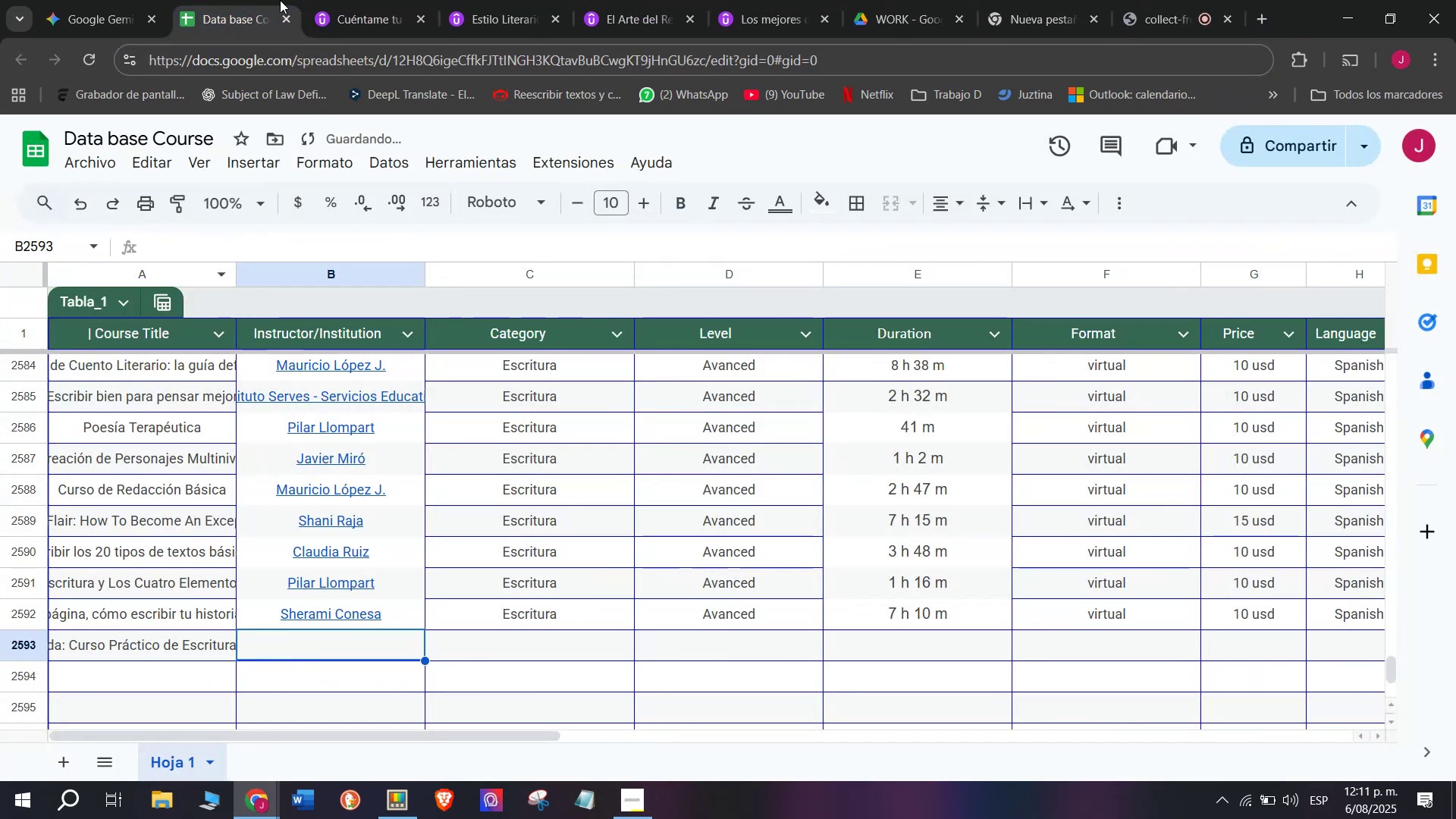 
left_click([335, 0])
 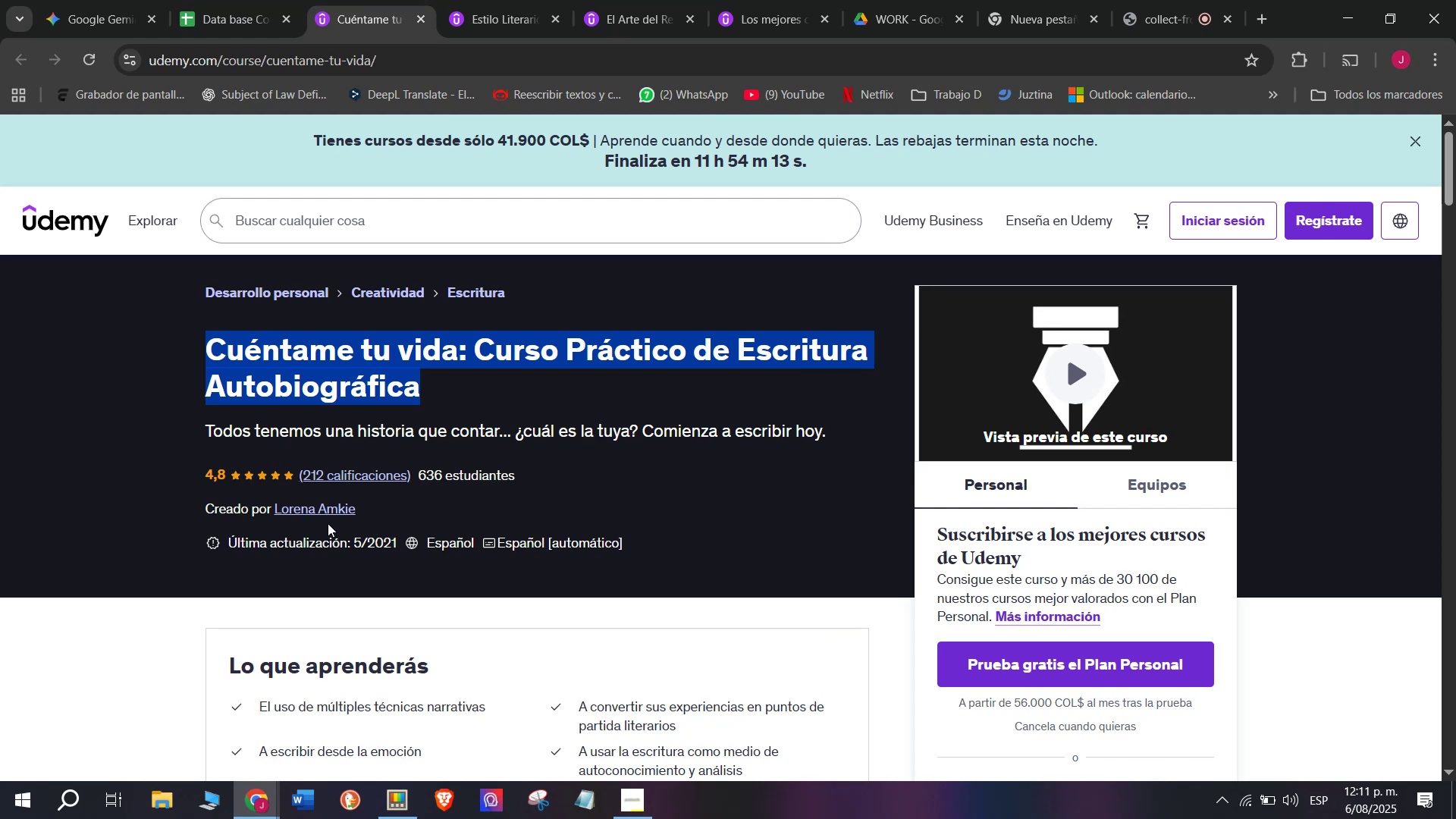 
left_click([319, 516])
 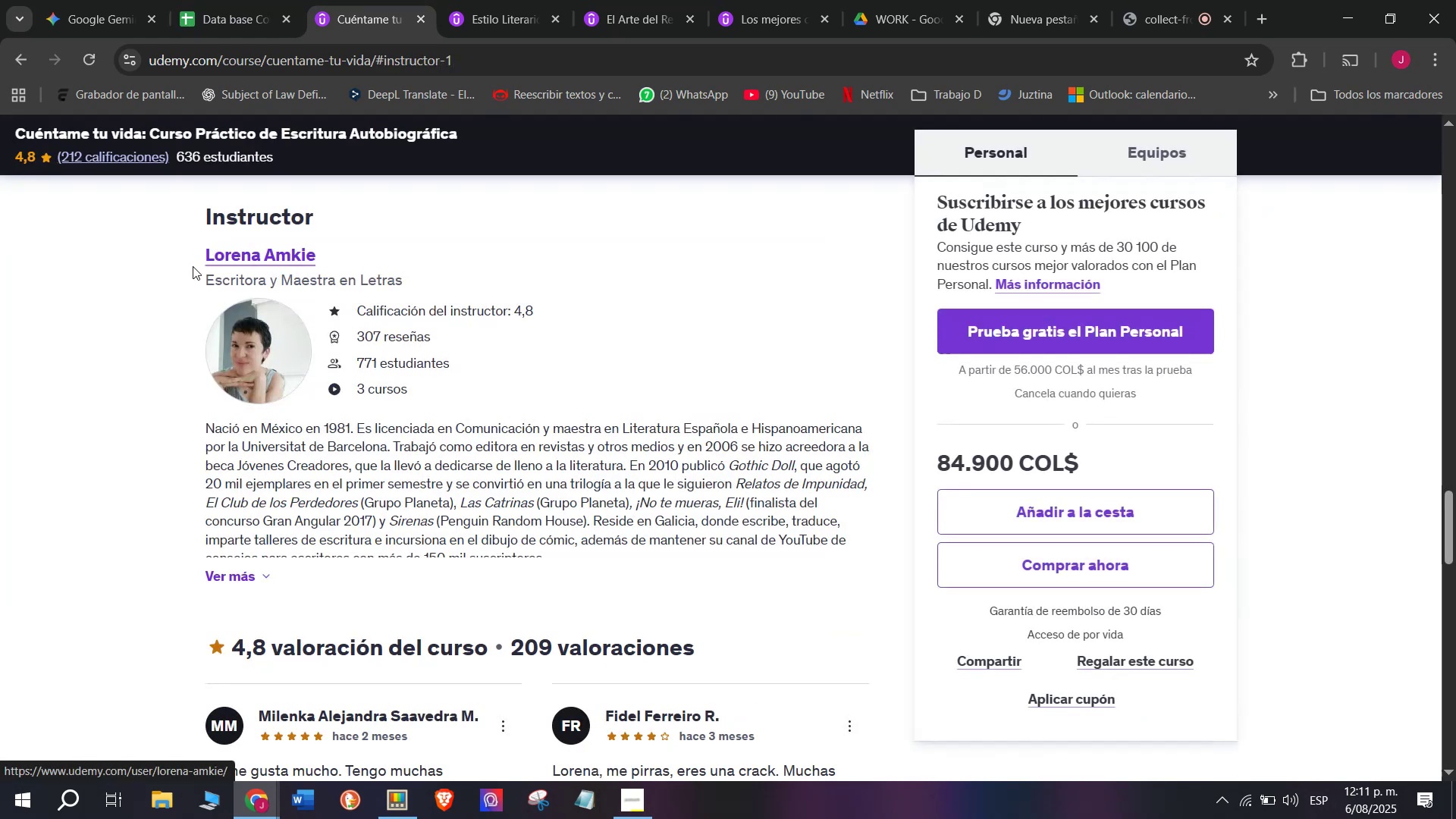 
left_click_drag(start_coordinate=[190, 256], to_coordinate=[330, 240])
 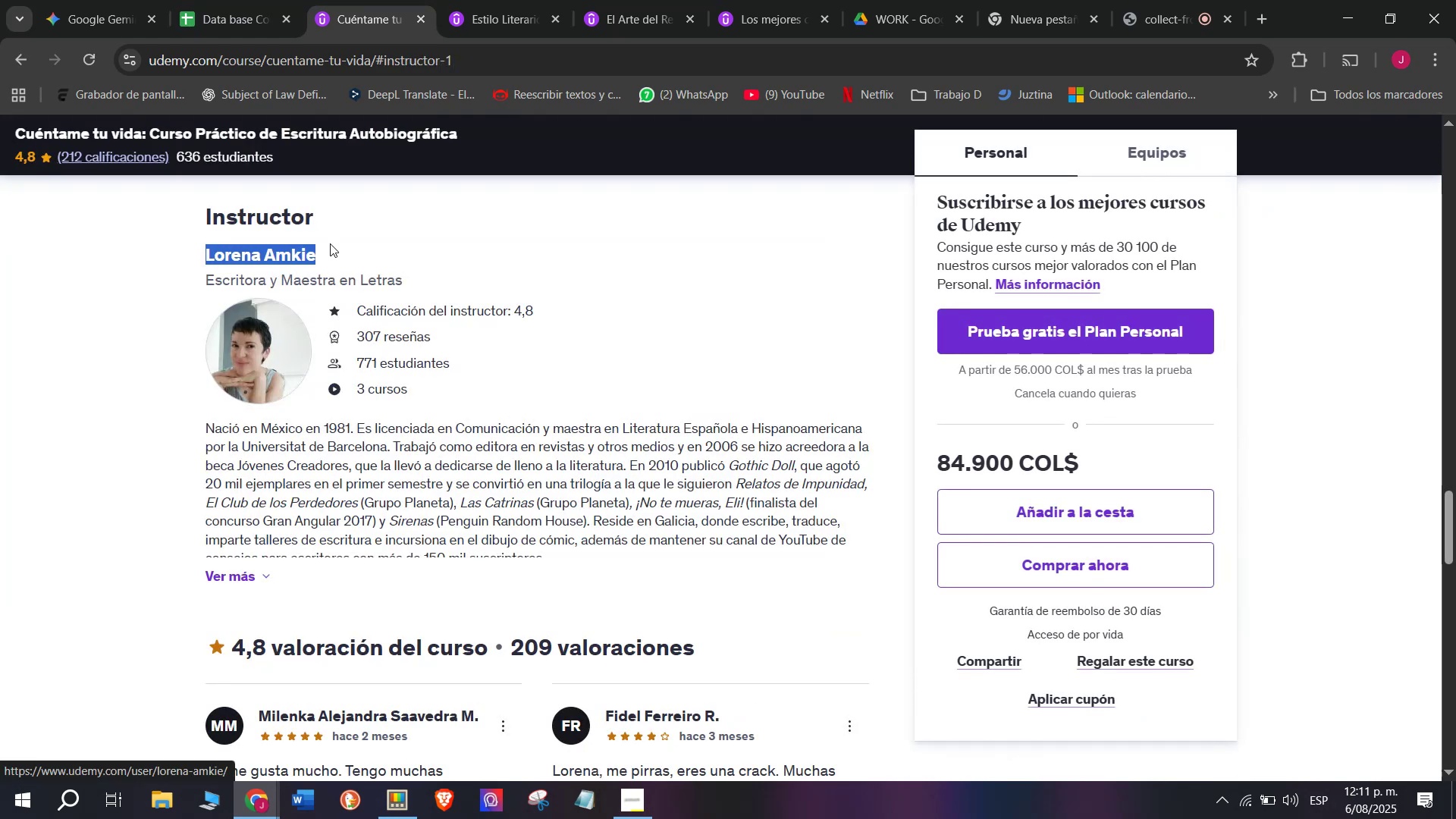 
key(Control+ControlLeft)
 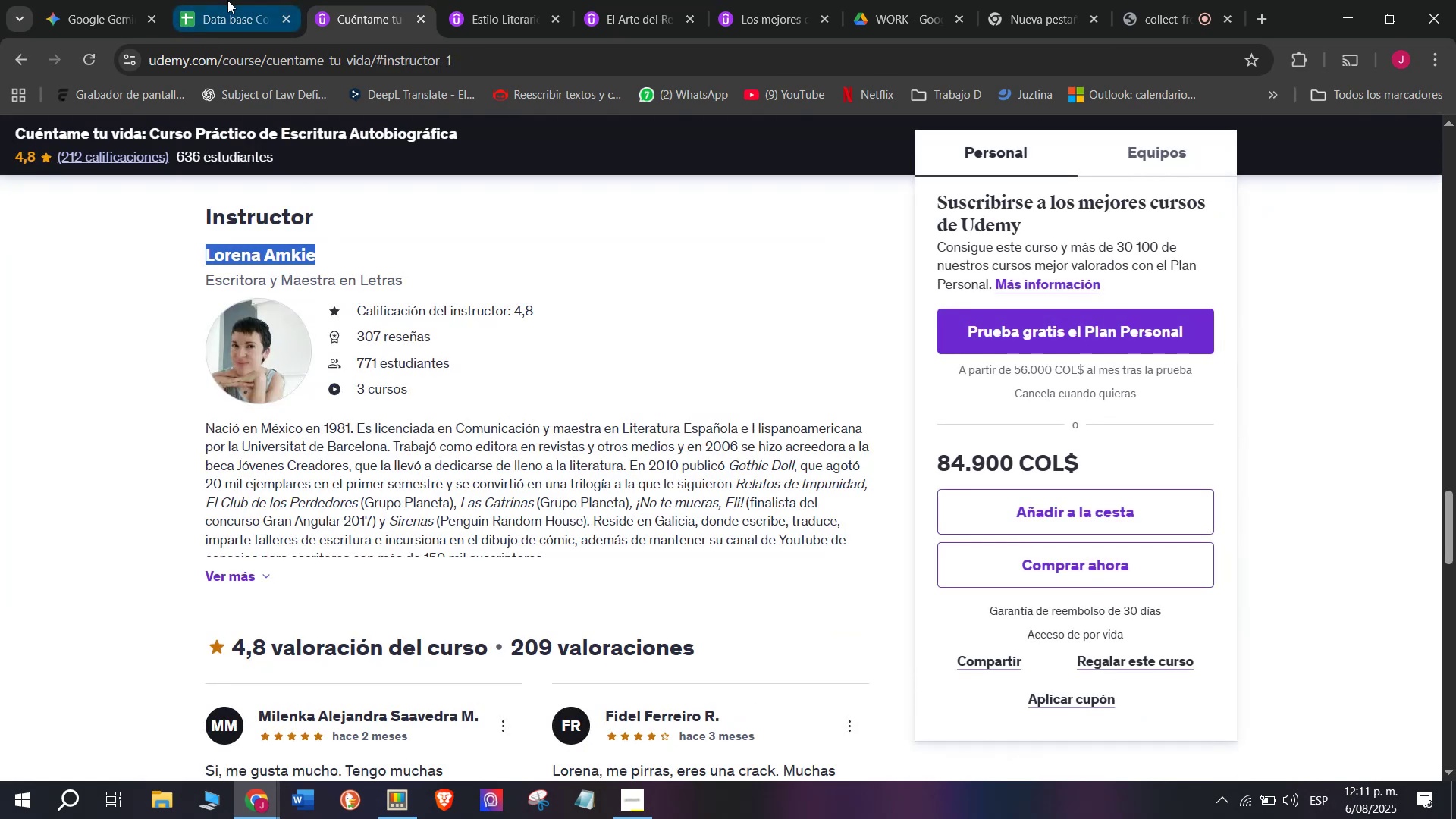 
key(Break)
 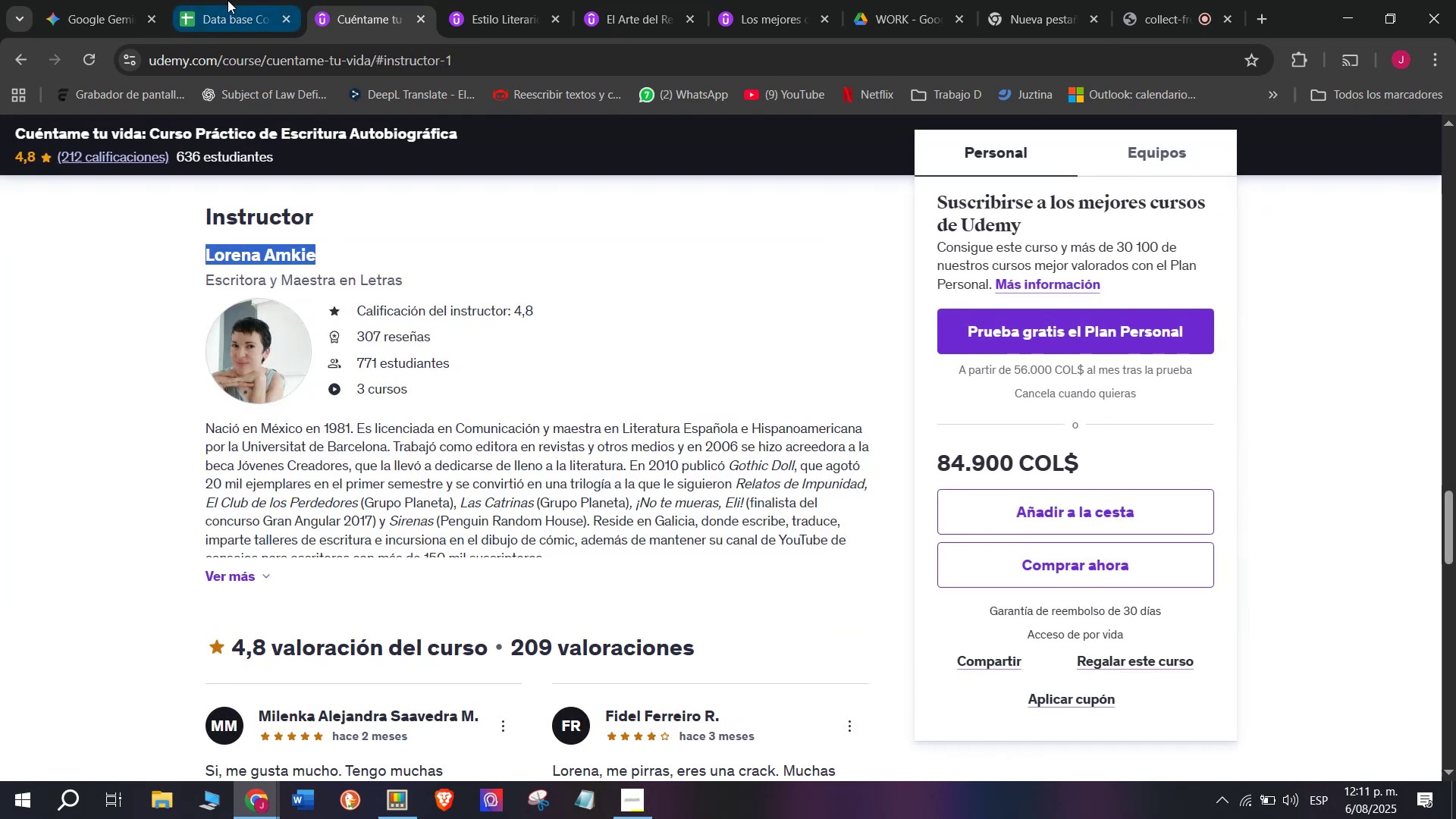 
key(Control+C)
 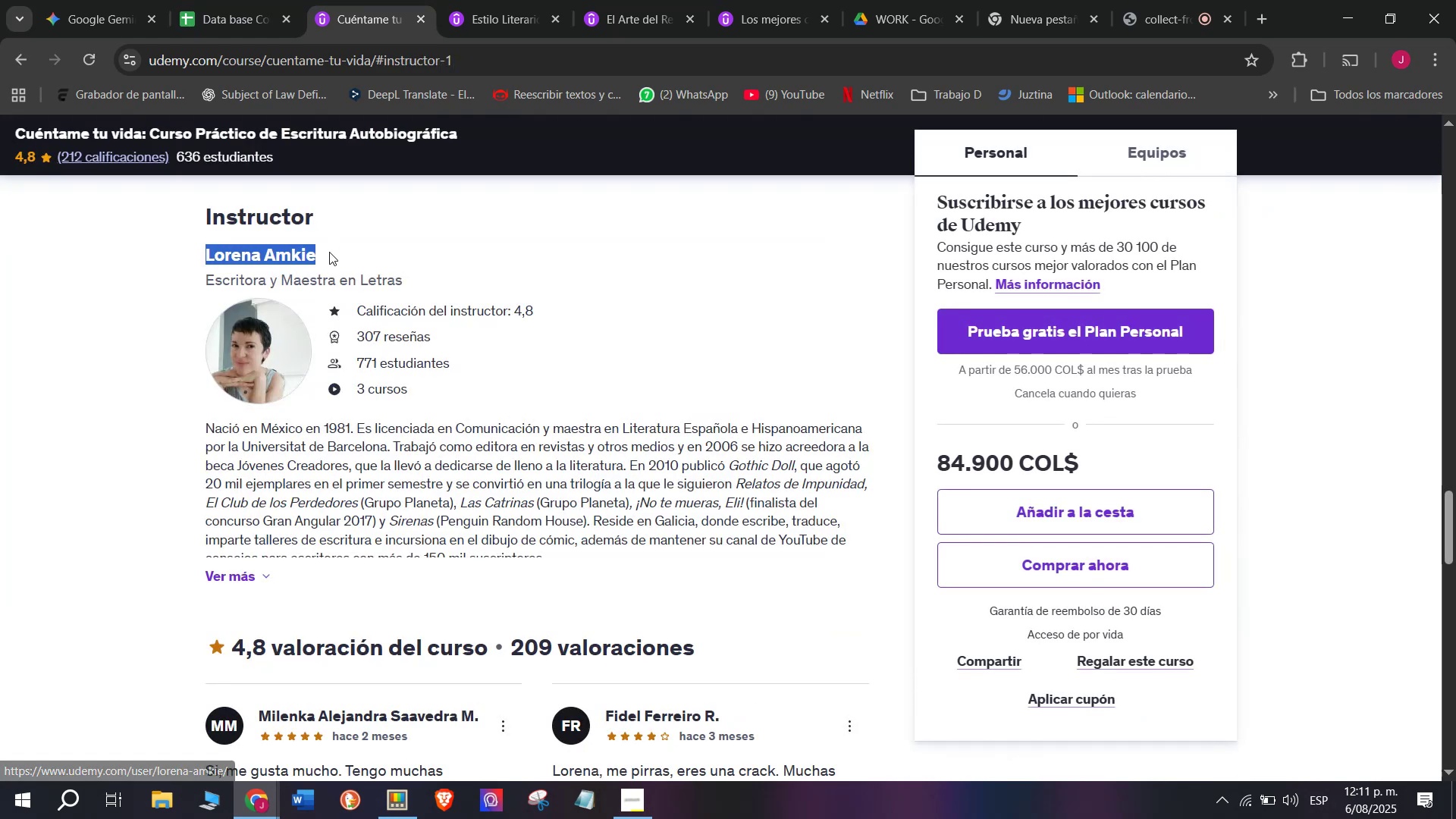 
key(Break)
 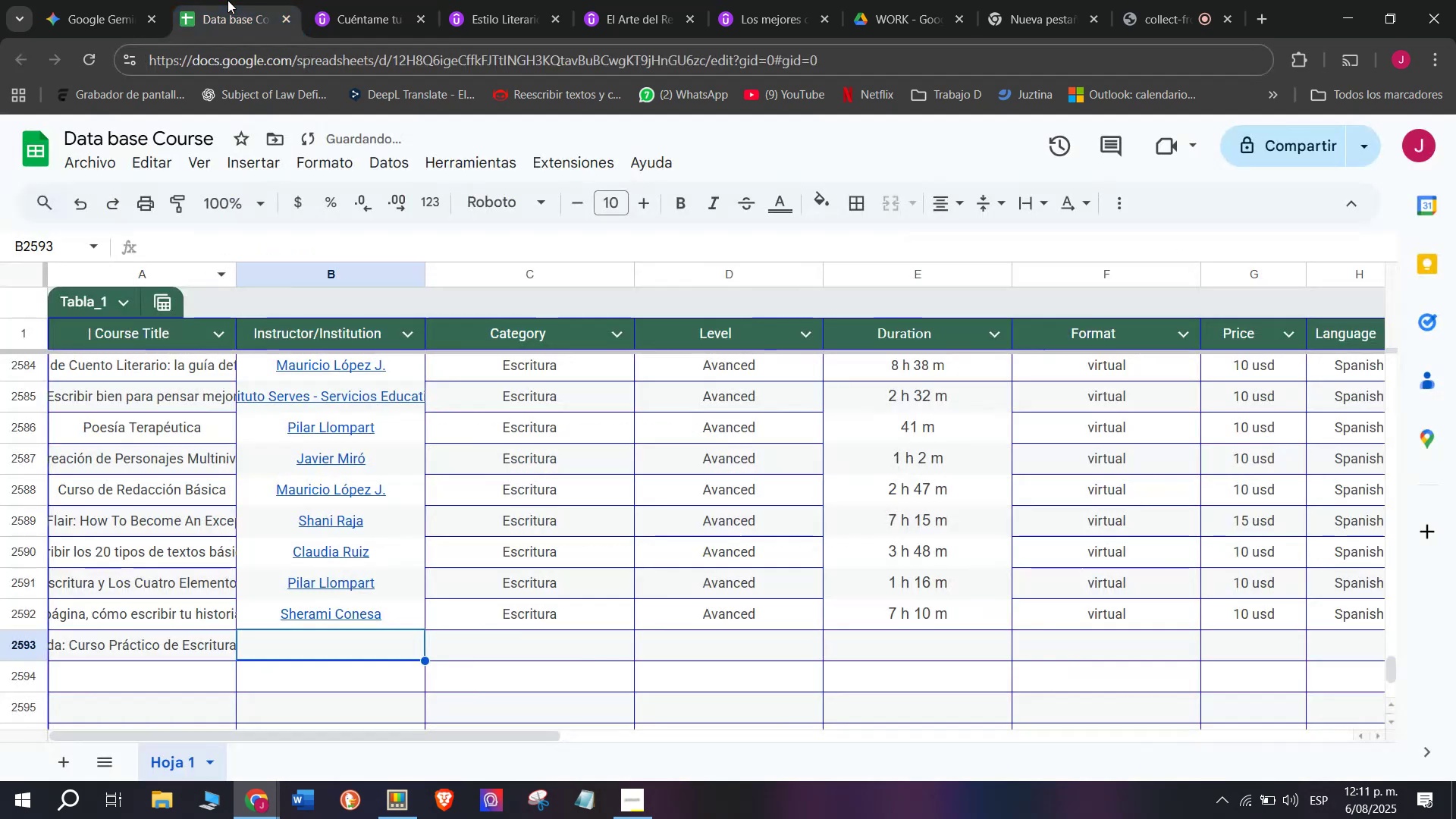 
key(Control+ControlLeft)
 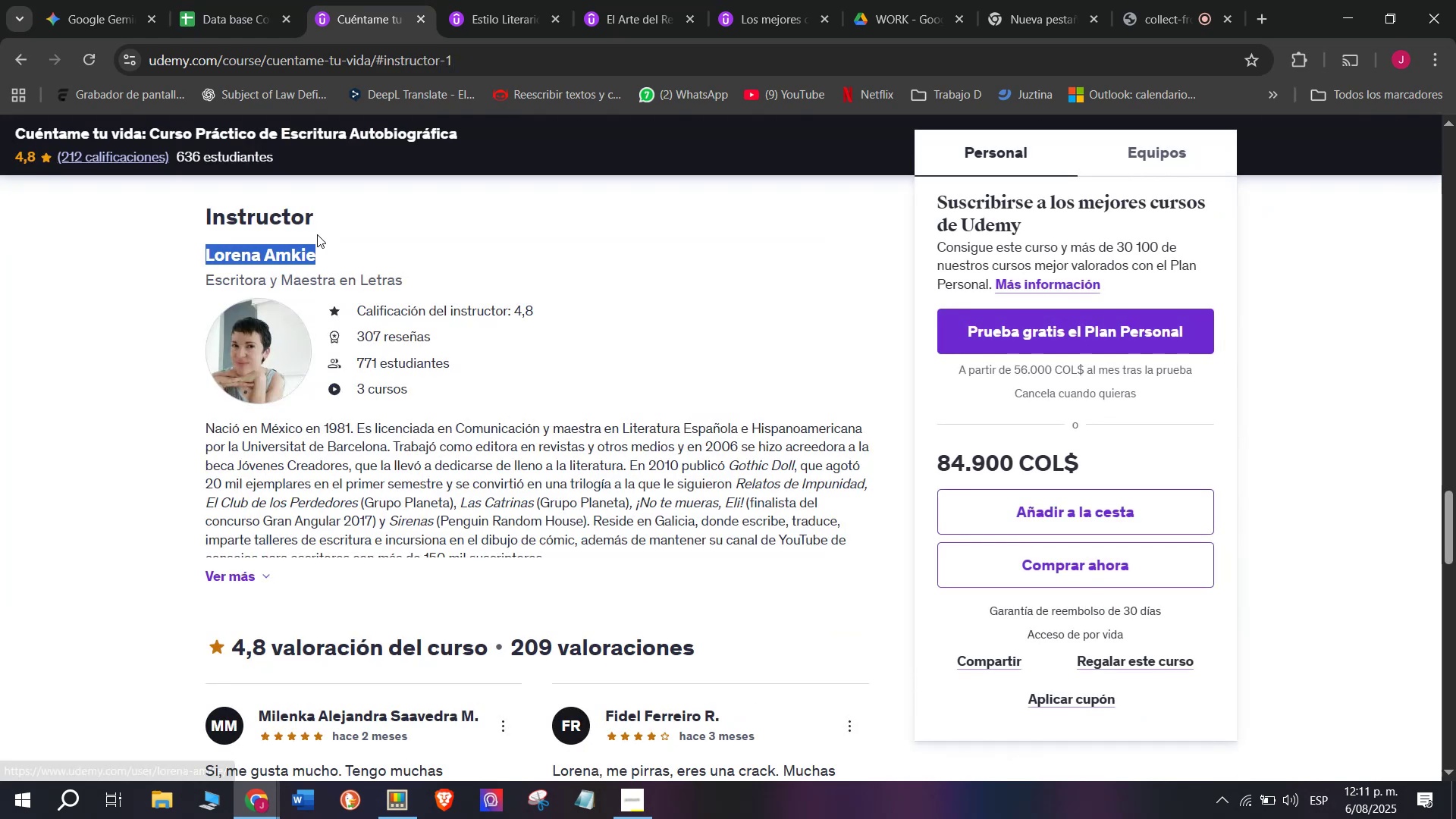 
key(Control+C)
 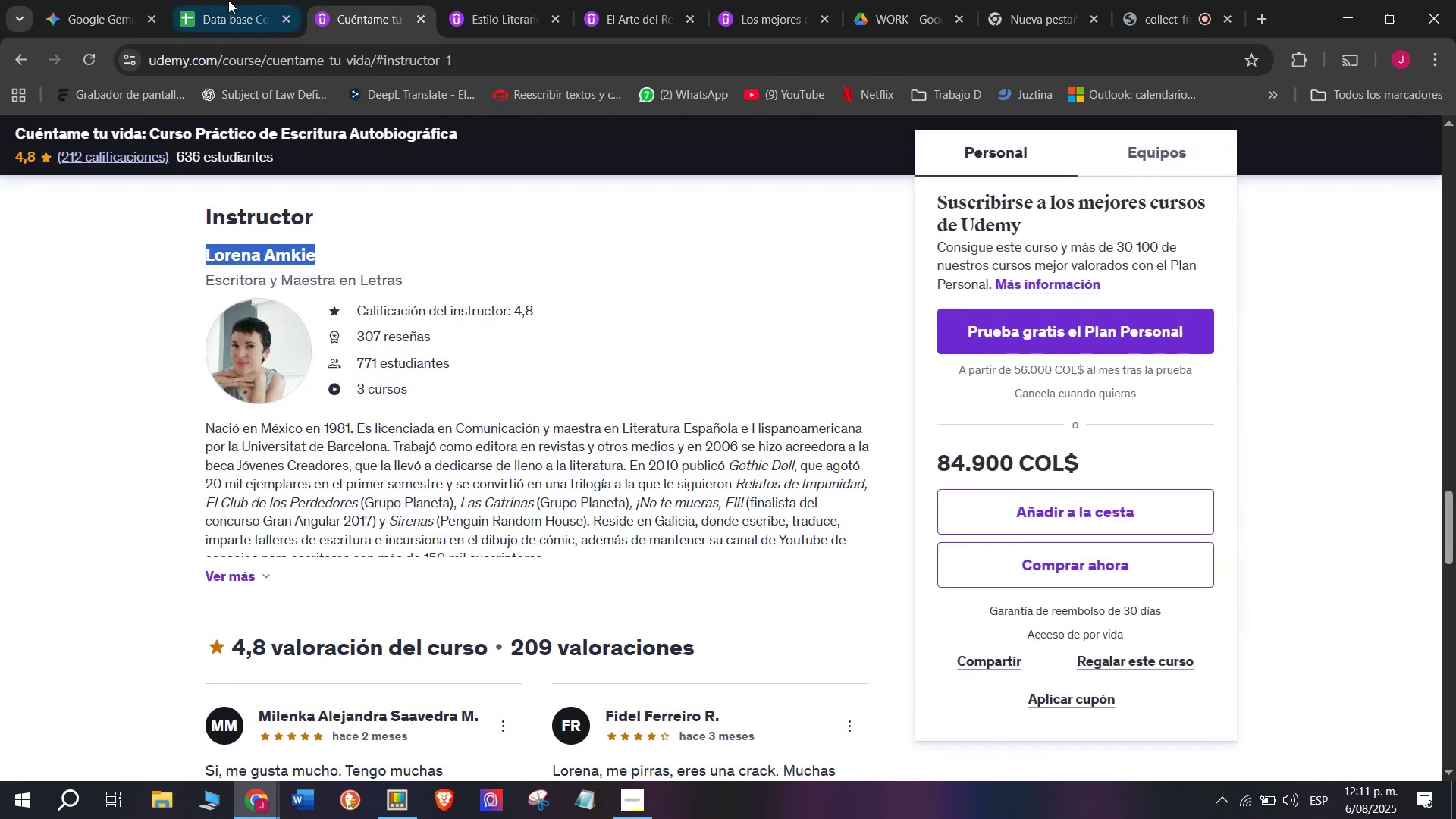 
left_click([228, 0])
 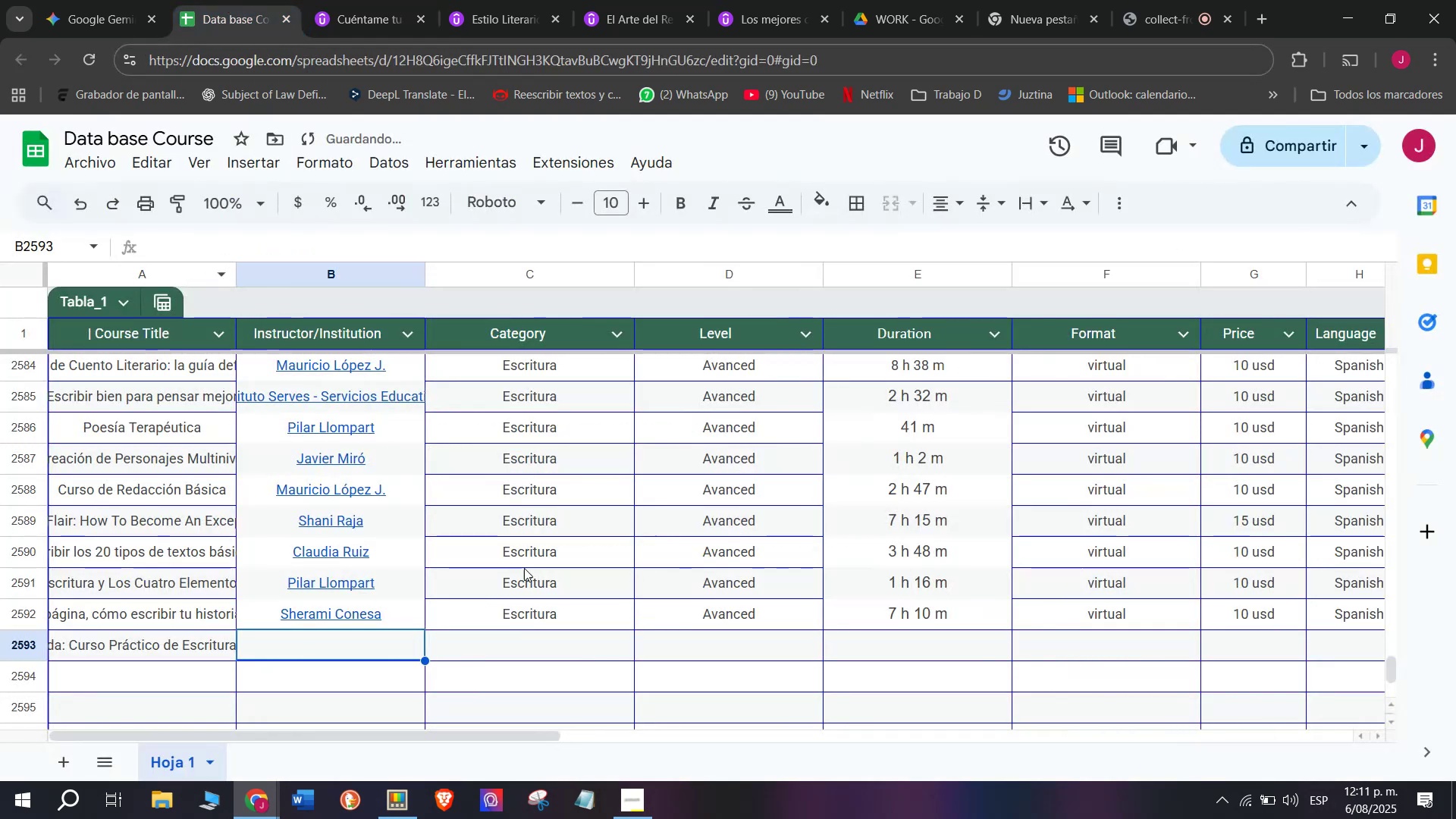 
key(Control+ControlLeft)
 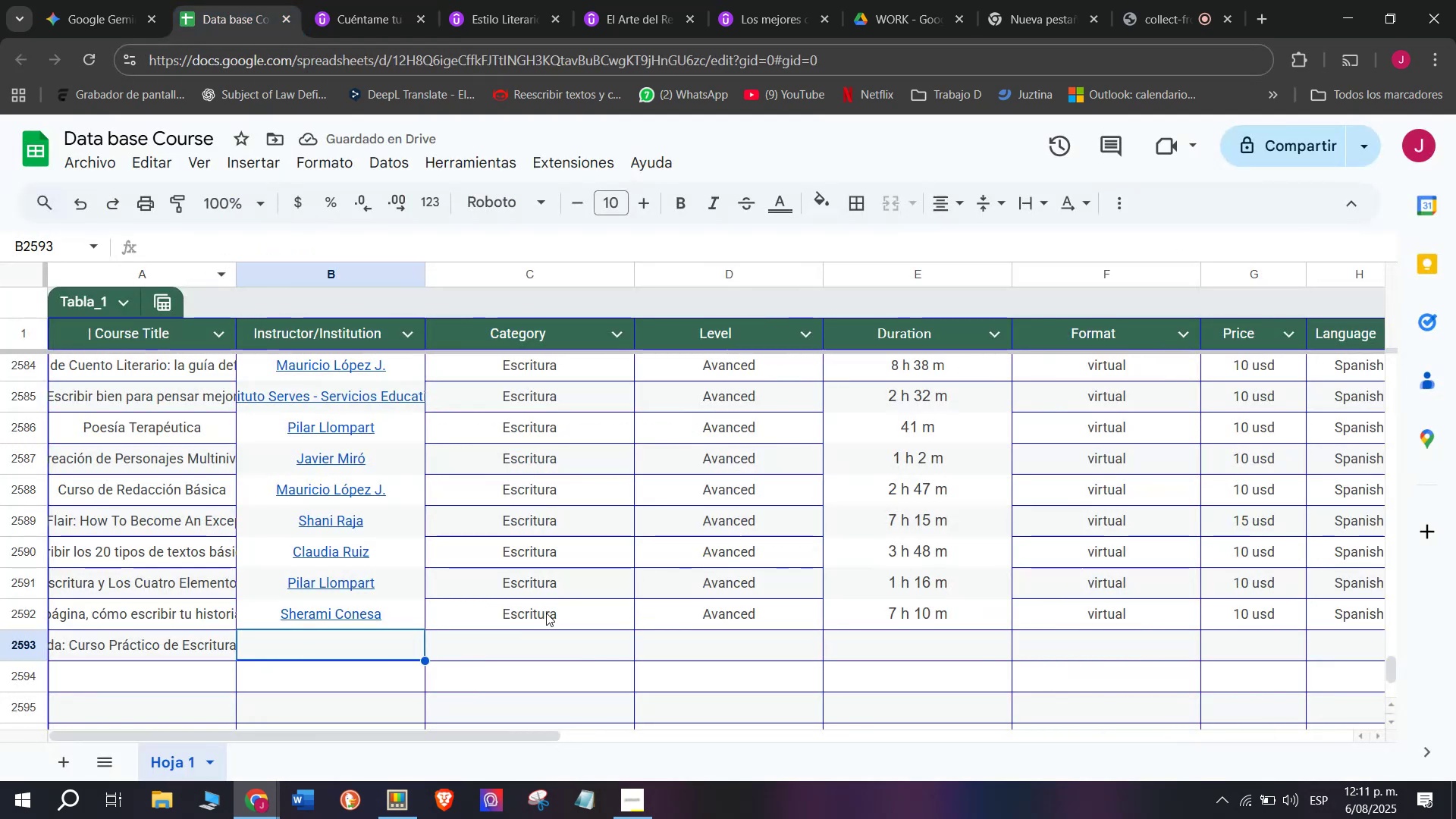 
key(Z)
 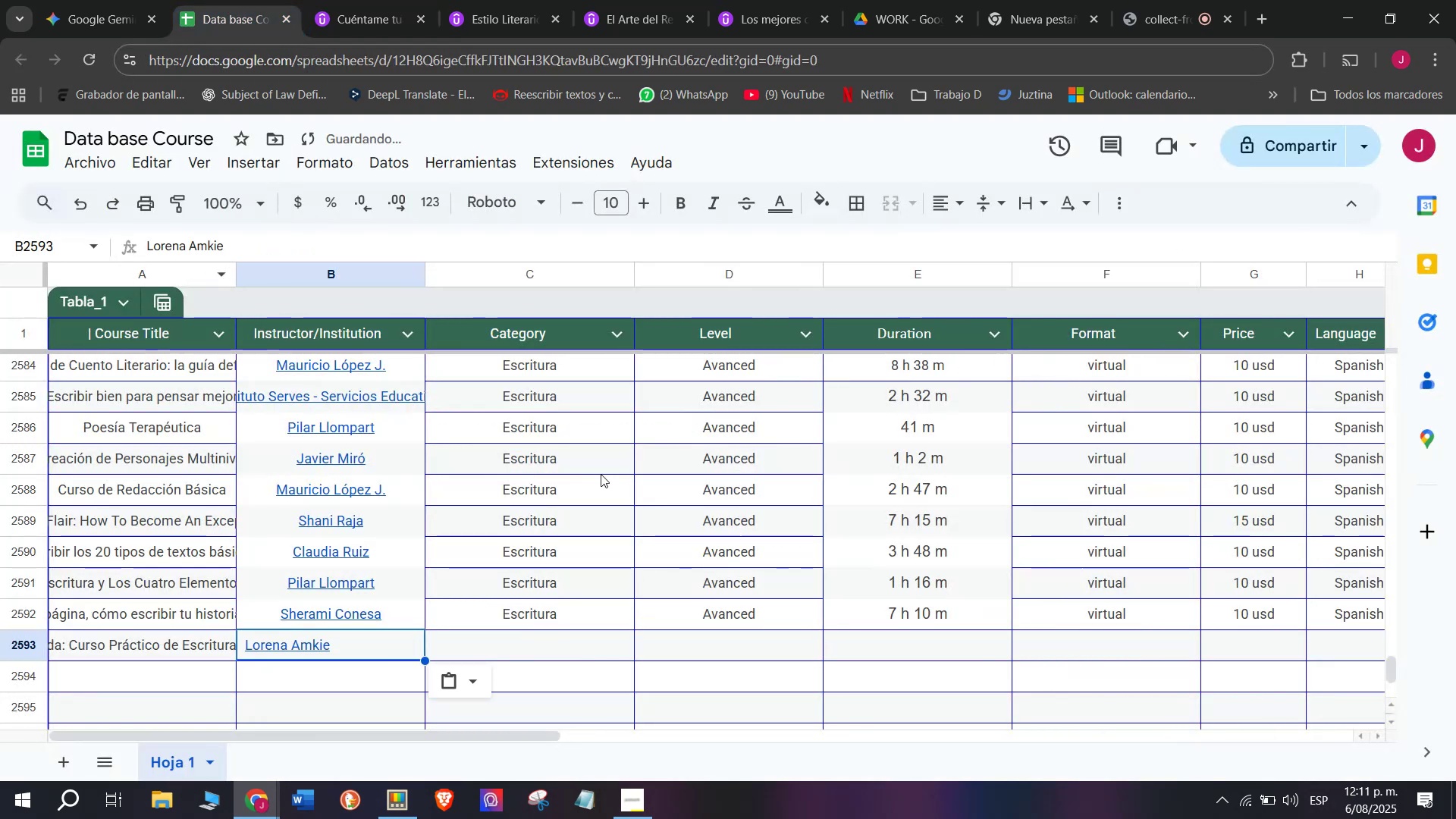 
key(Control+V)
 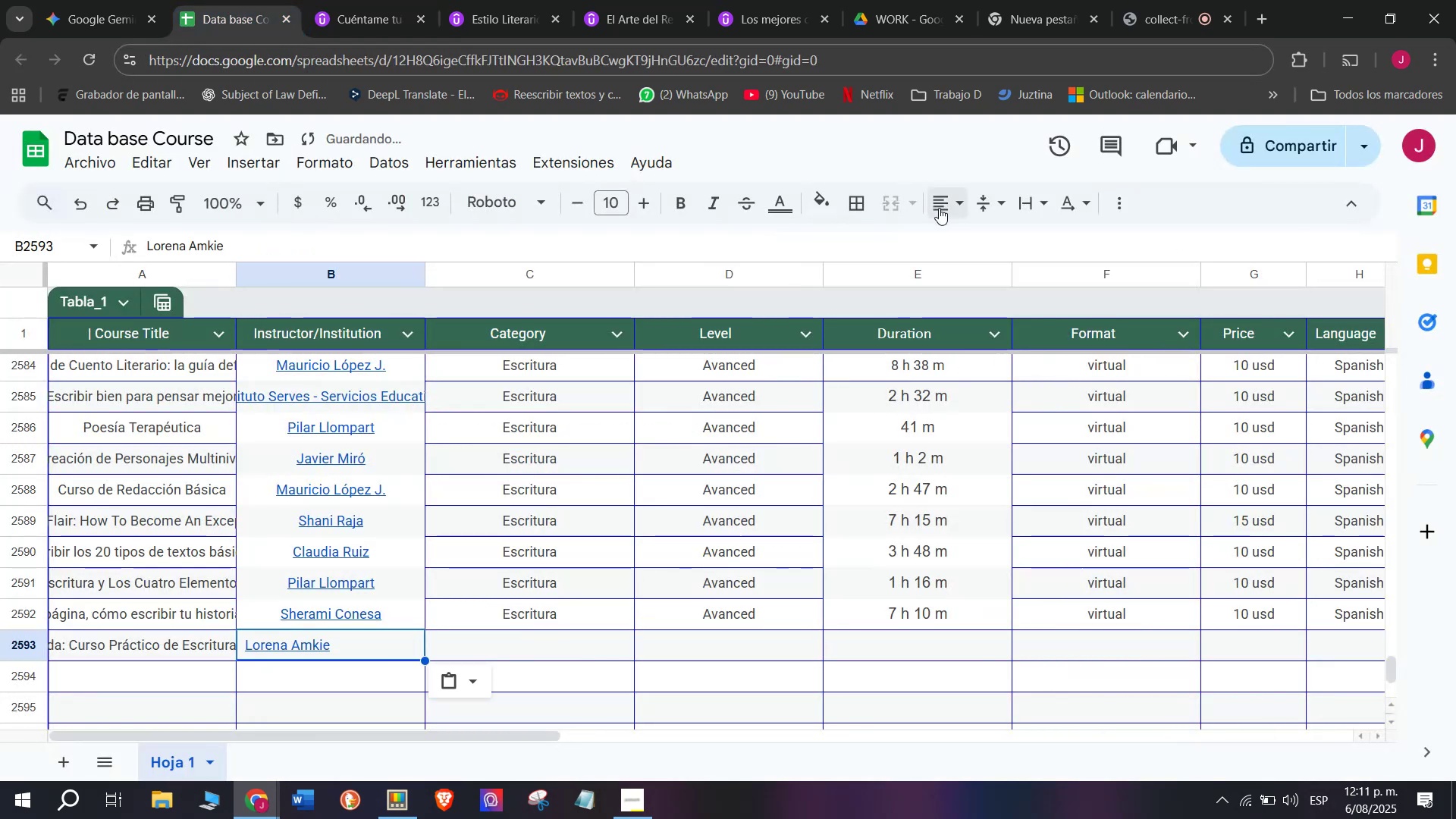 
double_click([982, 247])
 